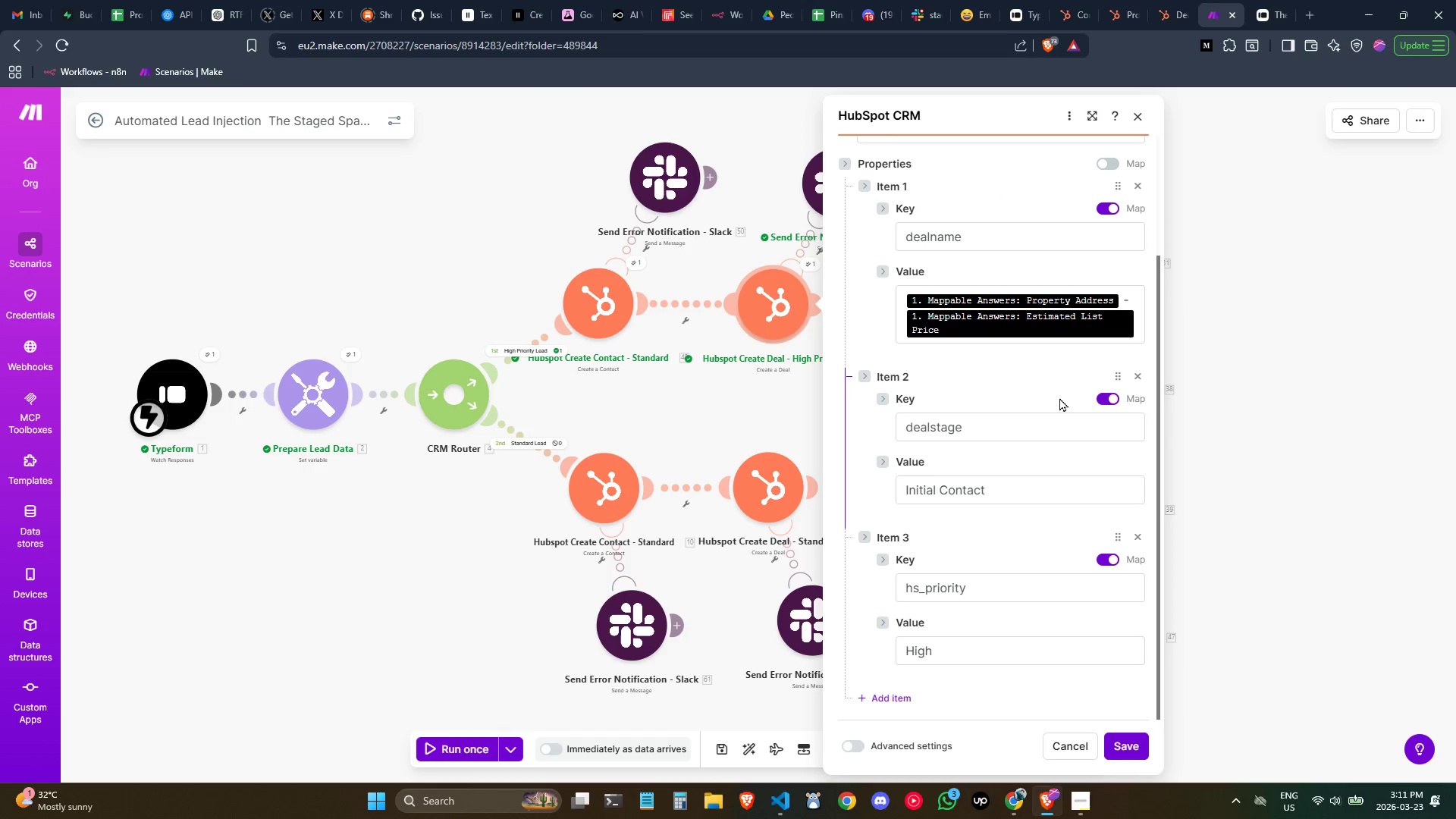 
scroll: coordinate [1051, 394], scroll_direction: down, amount: 1.0
 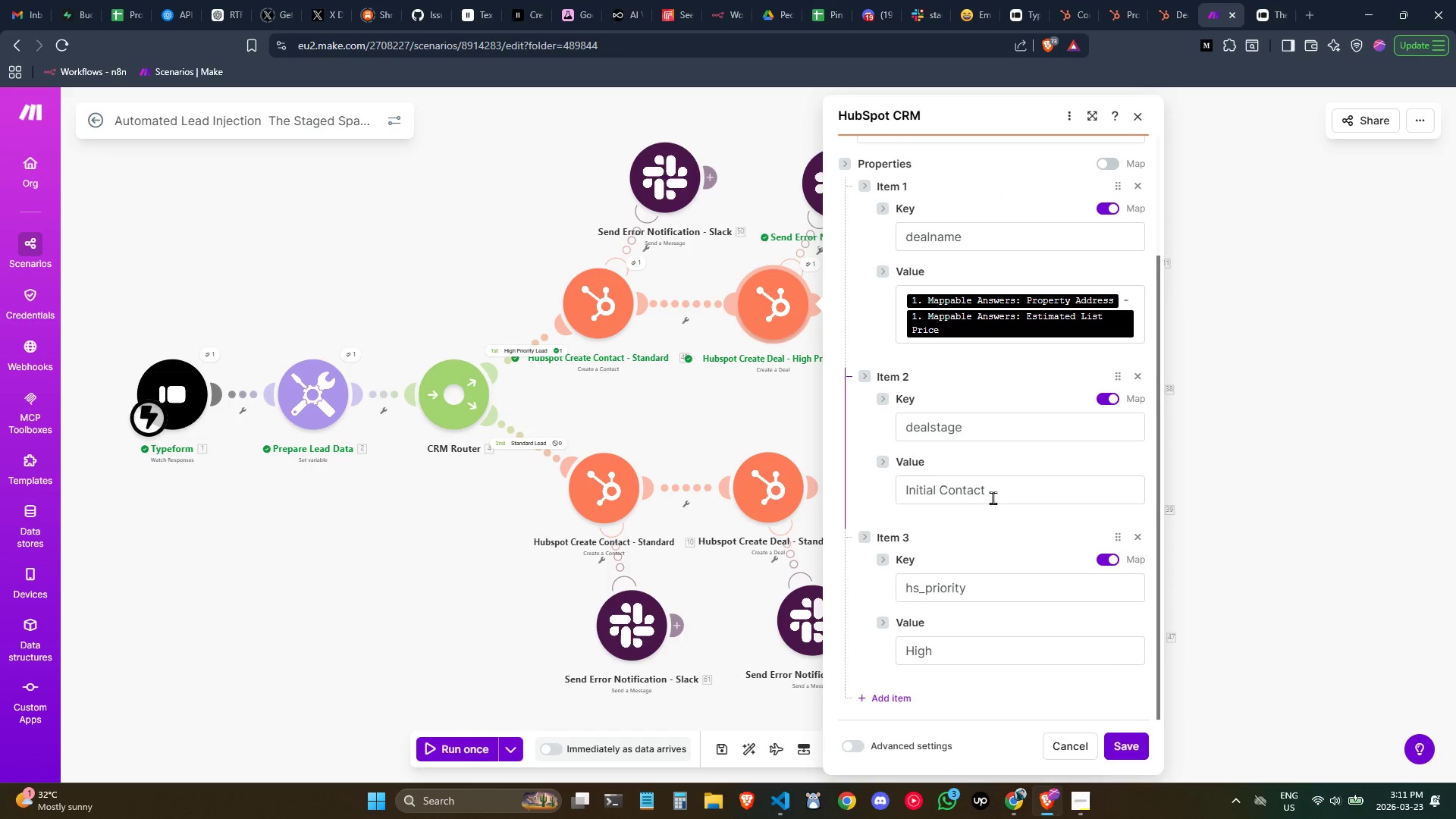 
double_click([996, 494])
 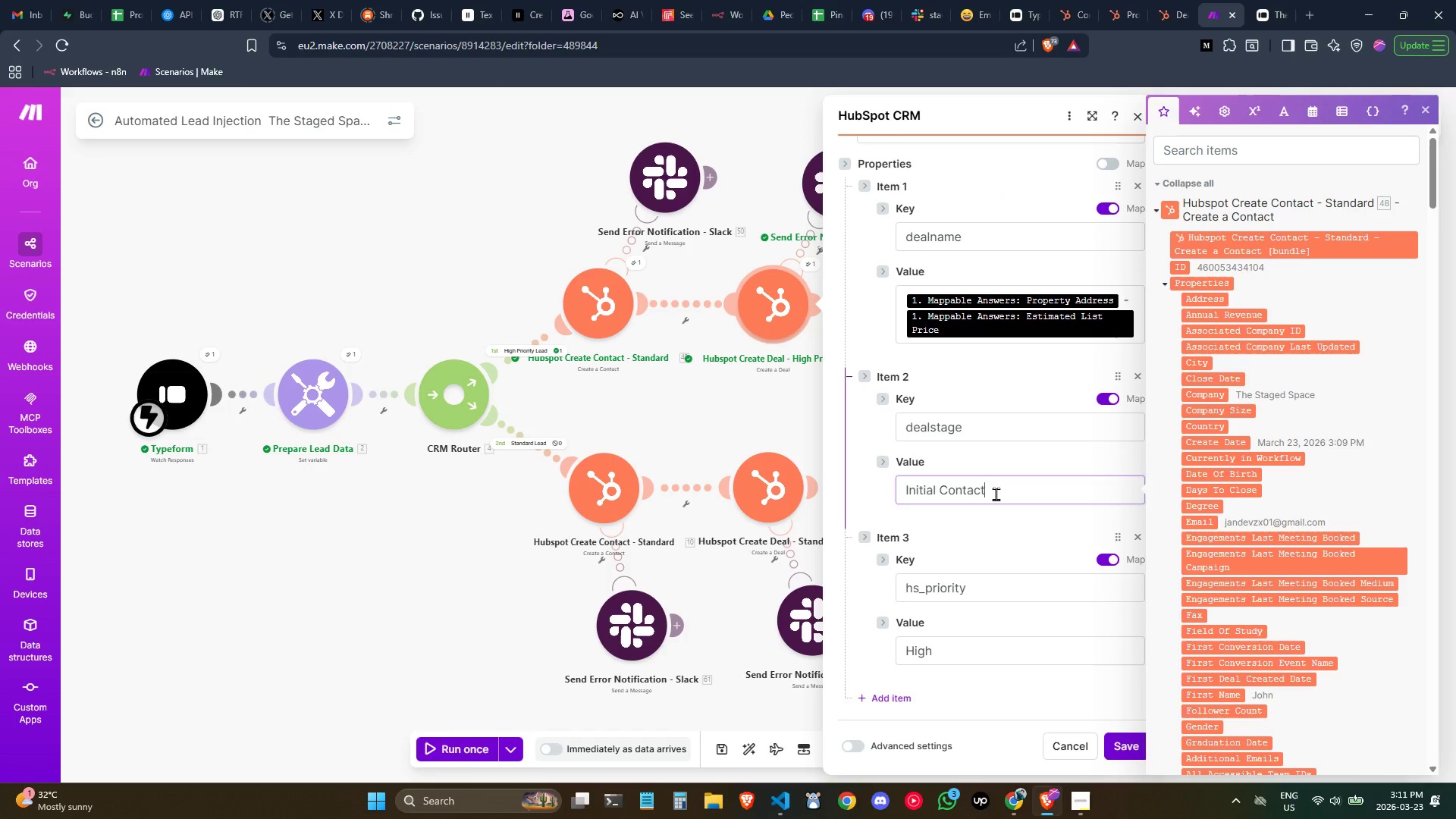 
triple_click([996, 494])
 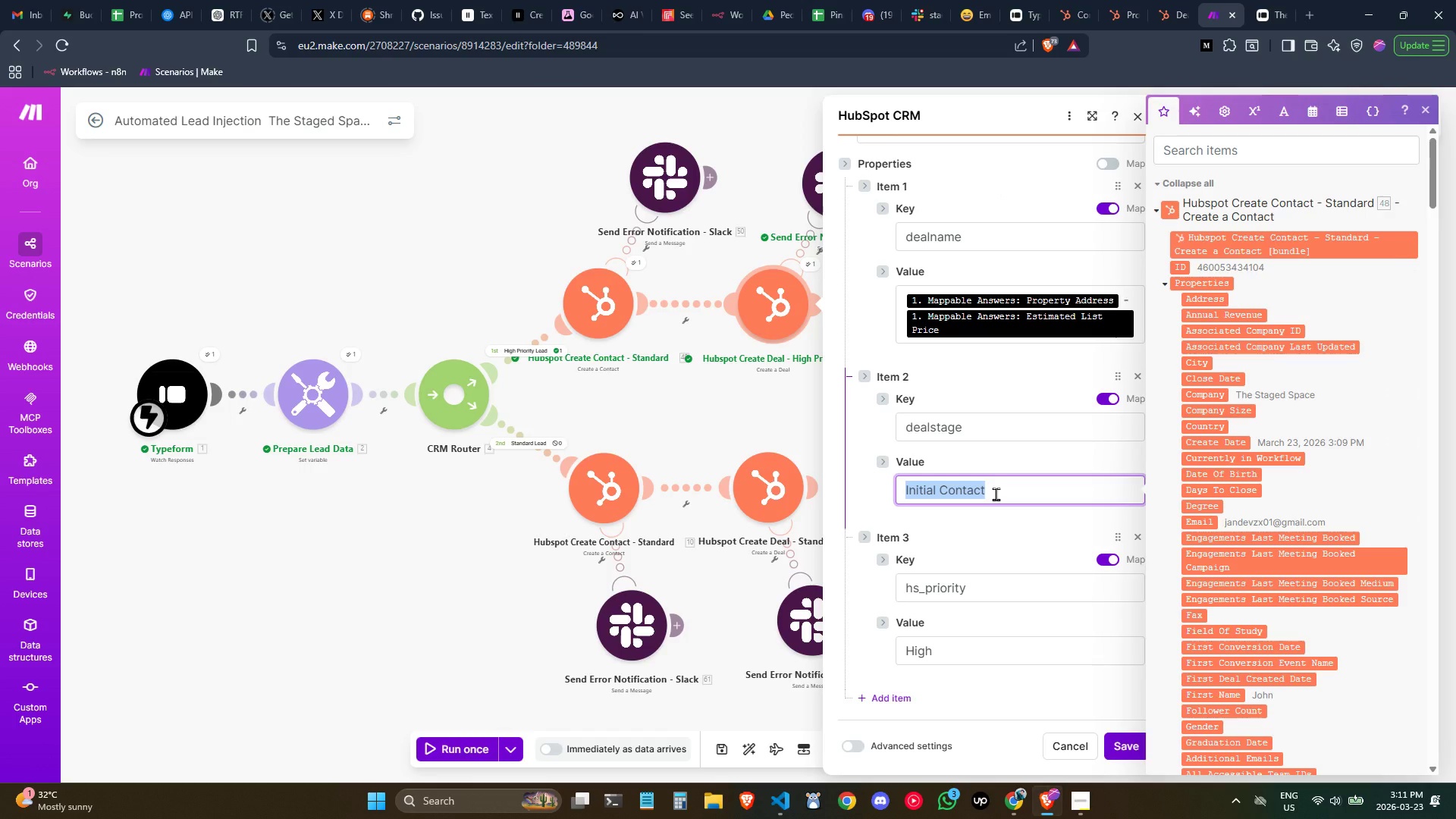 
left_click([996, 494])
 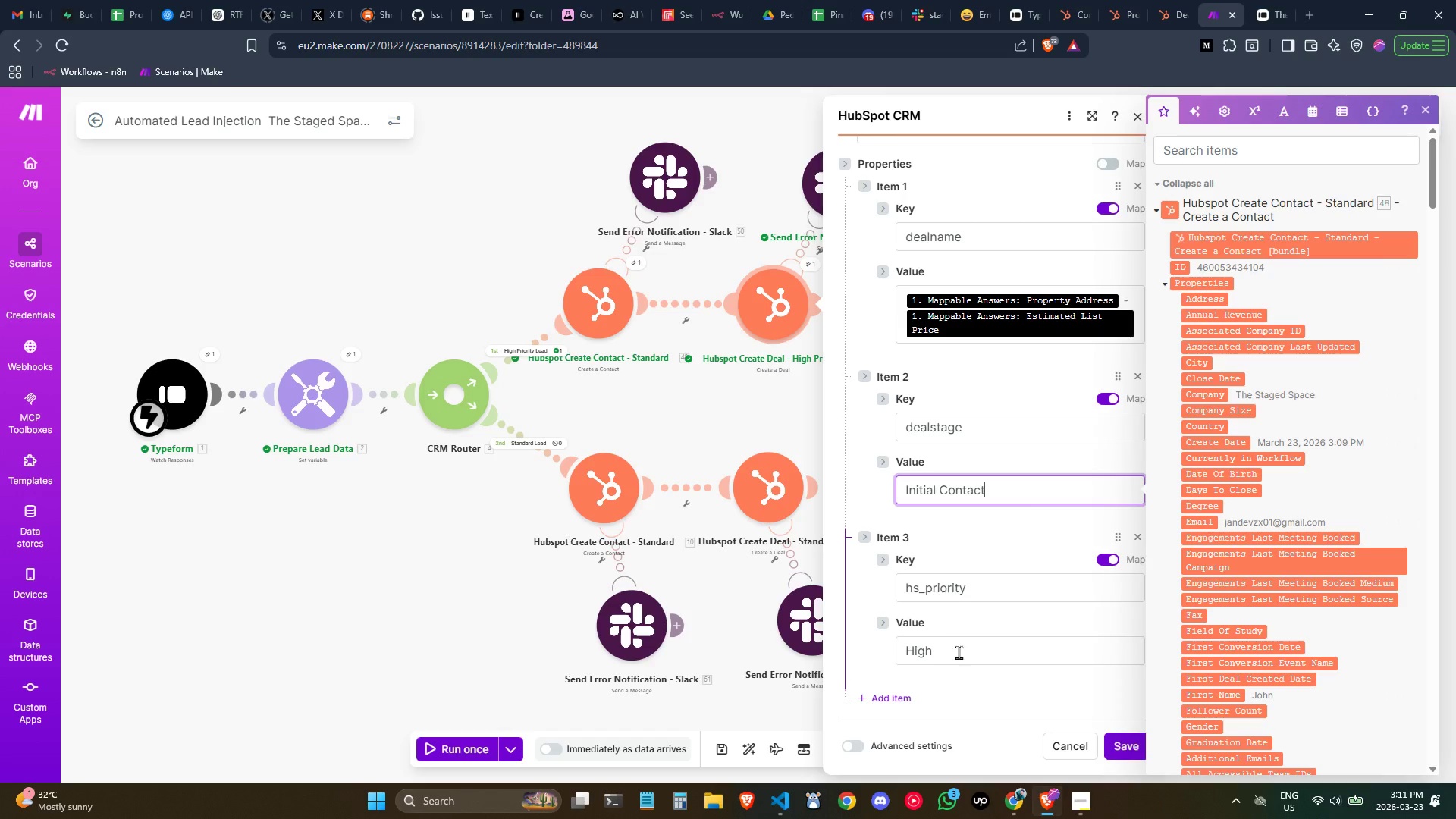 
double_click([959, 652])
 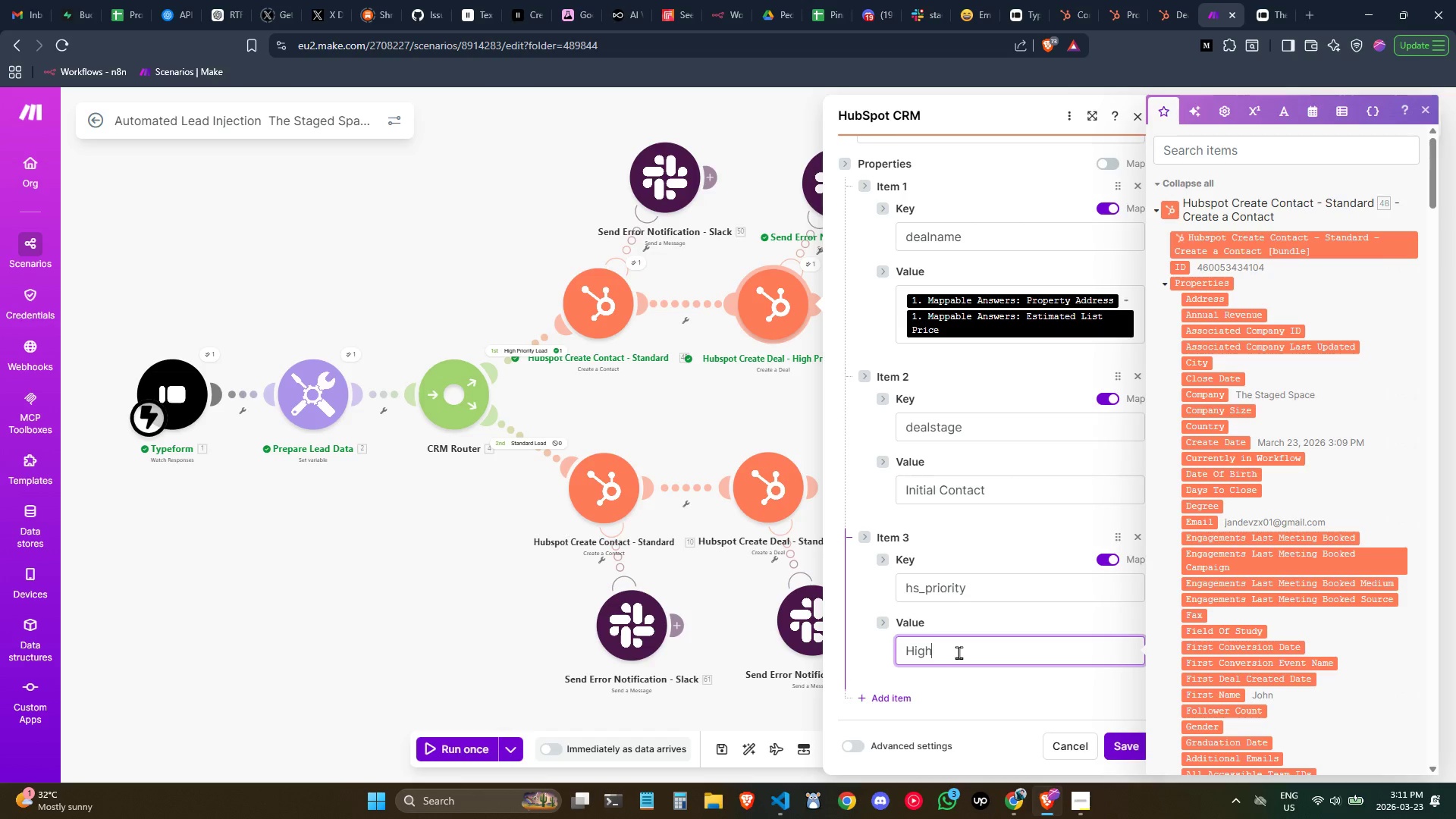 
left_click_drag(start_coordinate=[959, 652], to_coordinate=[954, 651])
 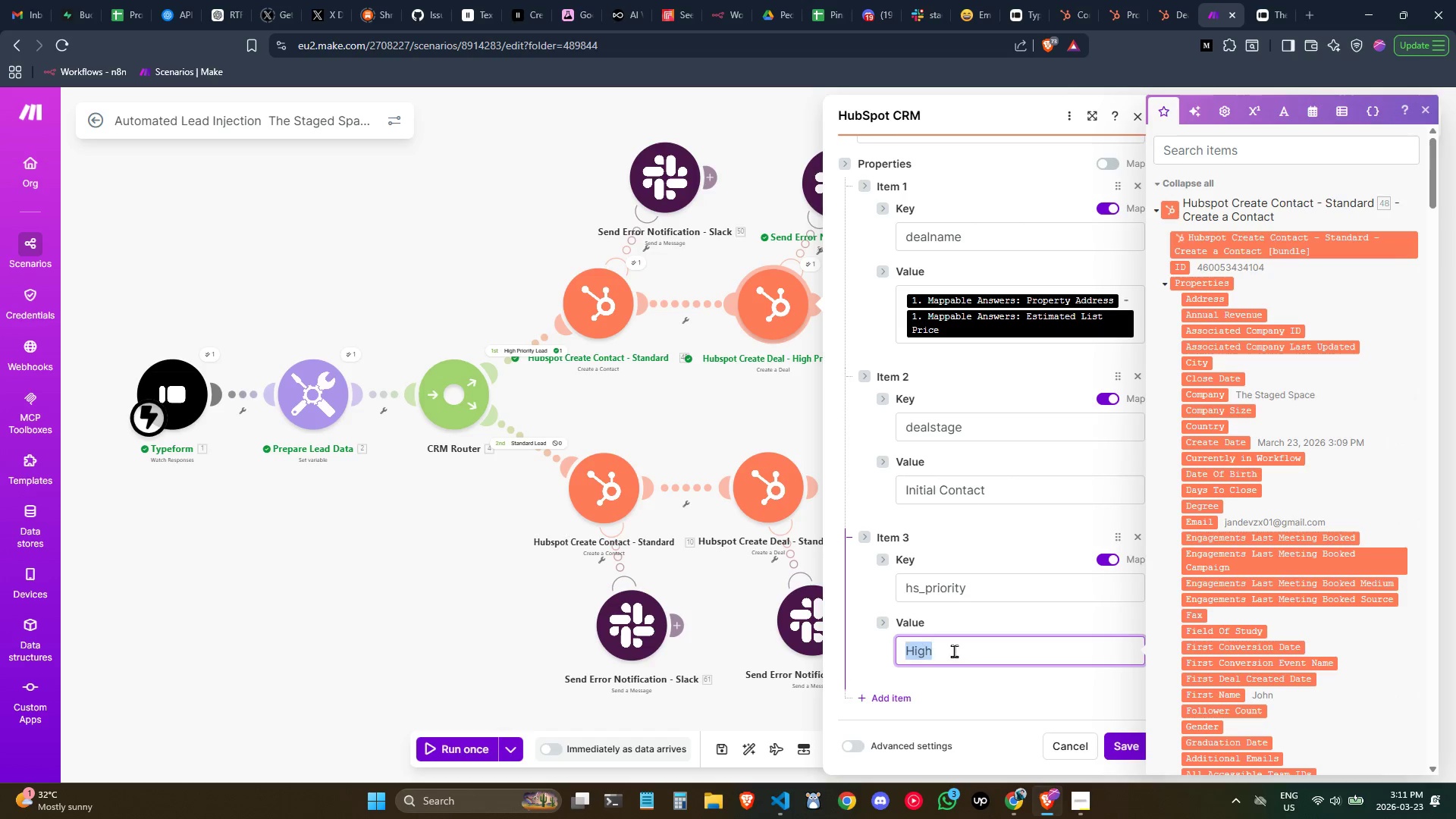 
triple_click([954, 651])
 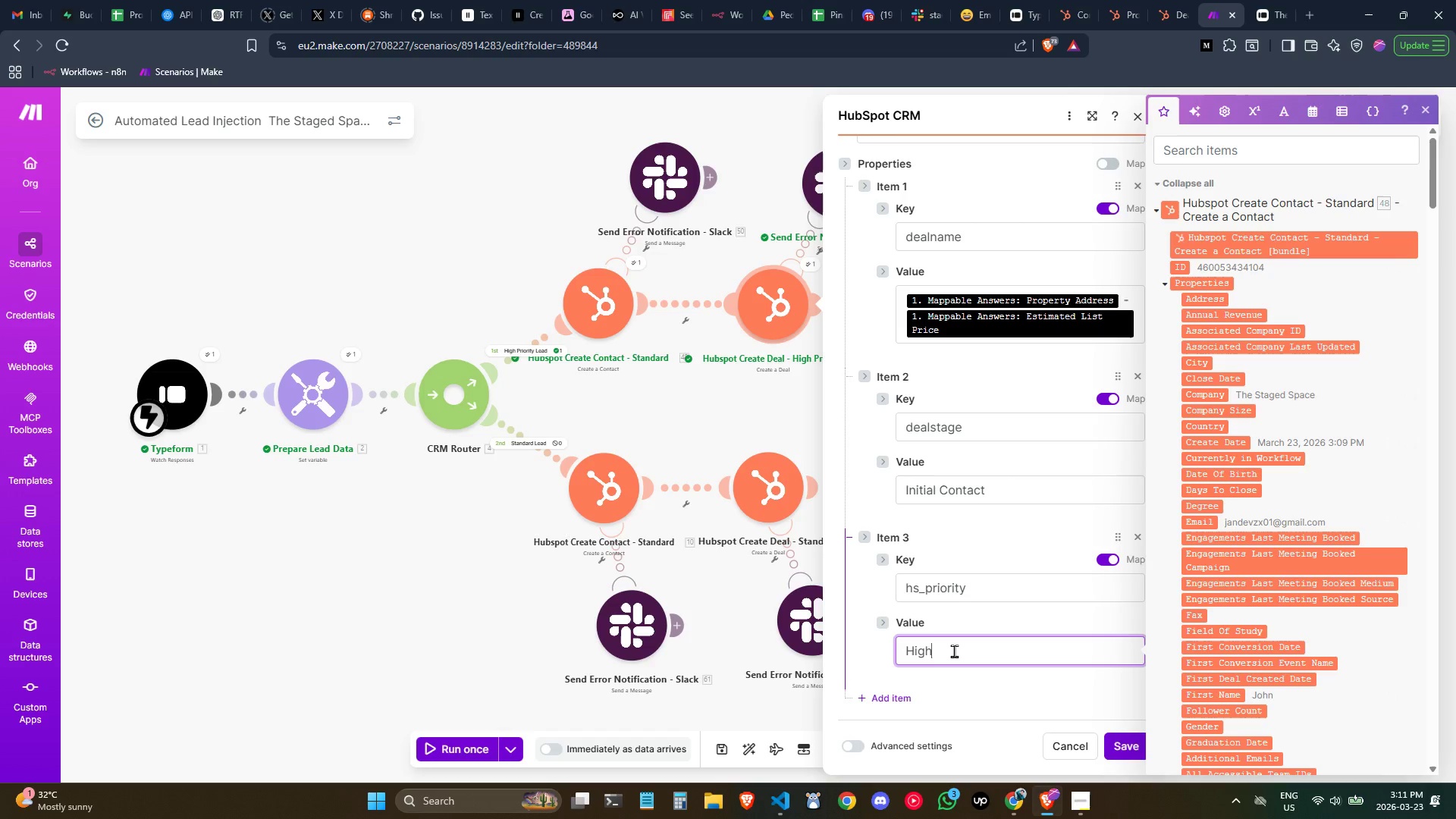 
triple_click([954, 651])
 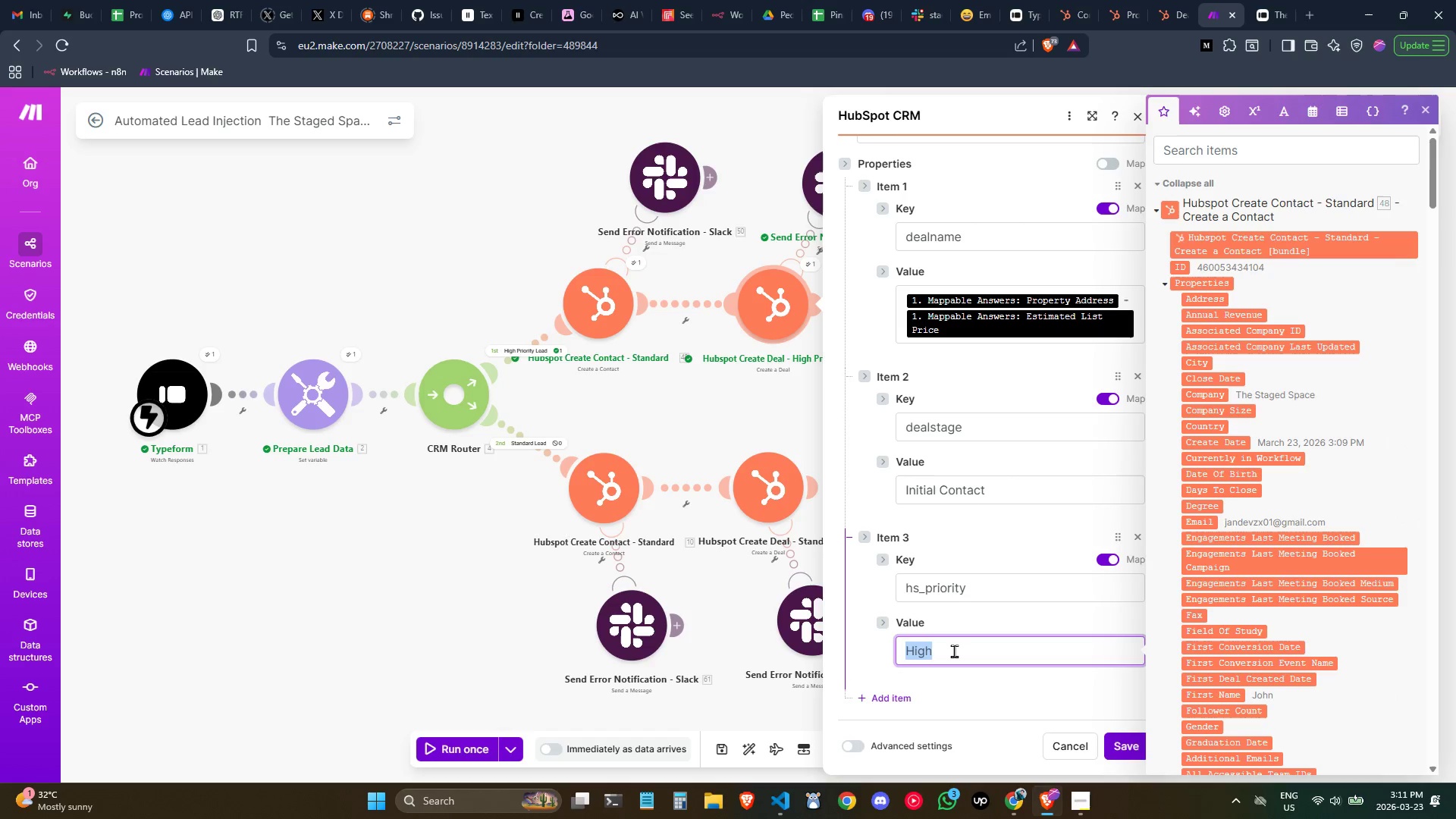 
triple_click([954, 651])
 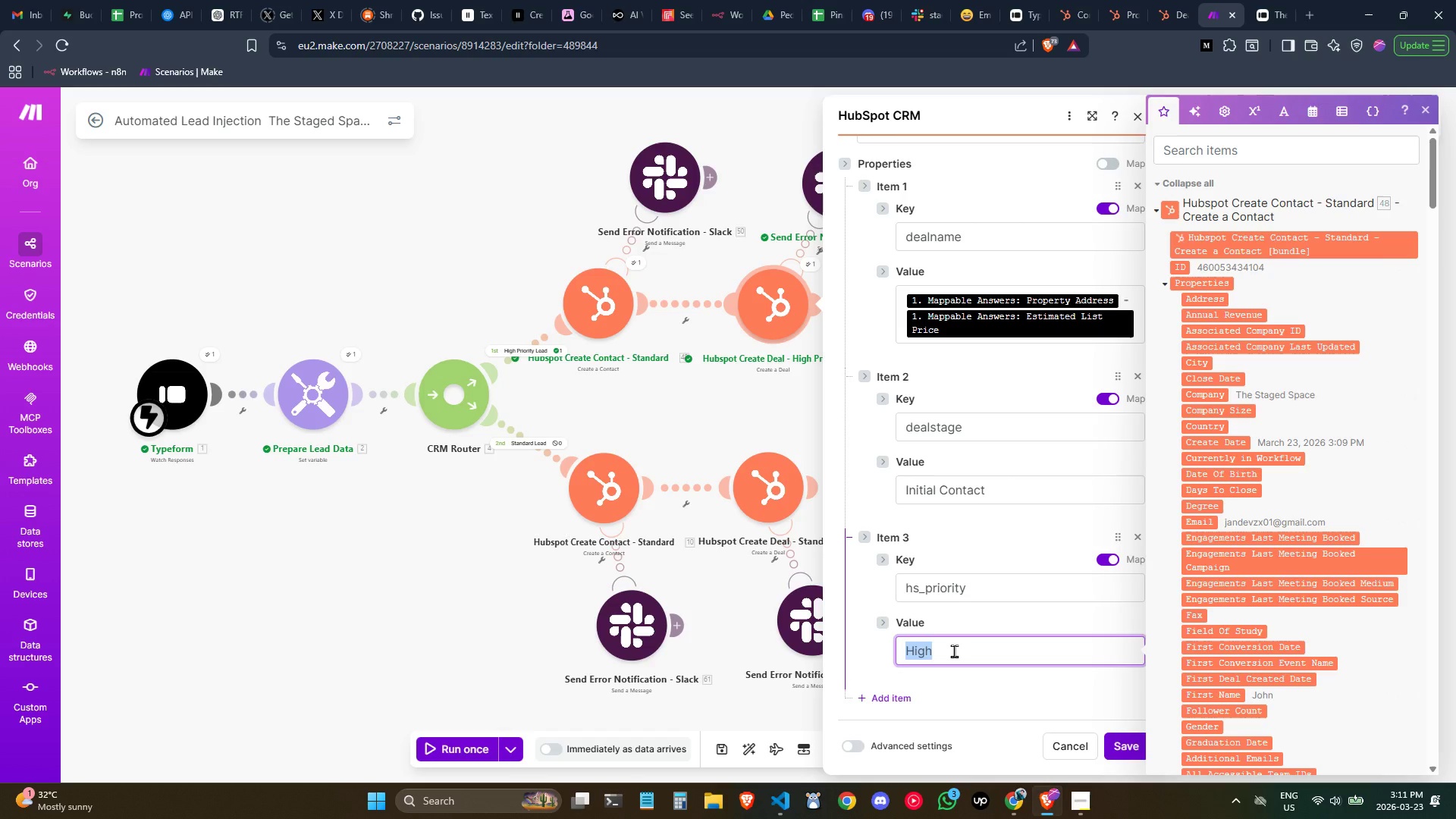 
type(high)
 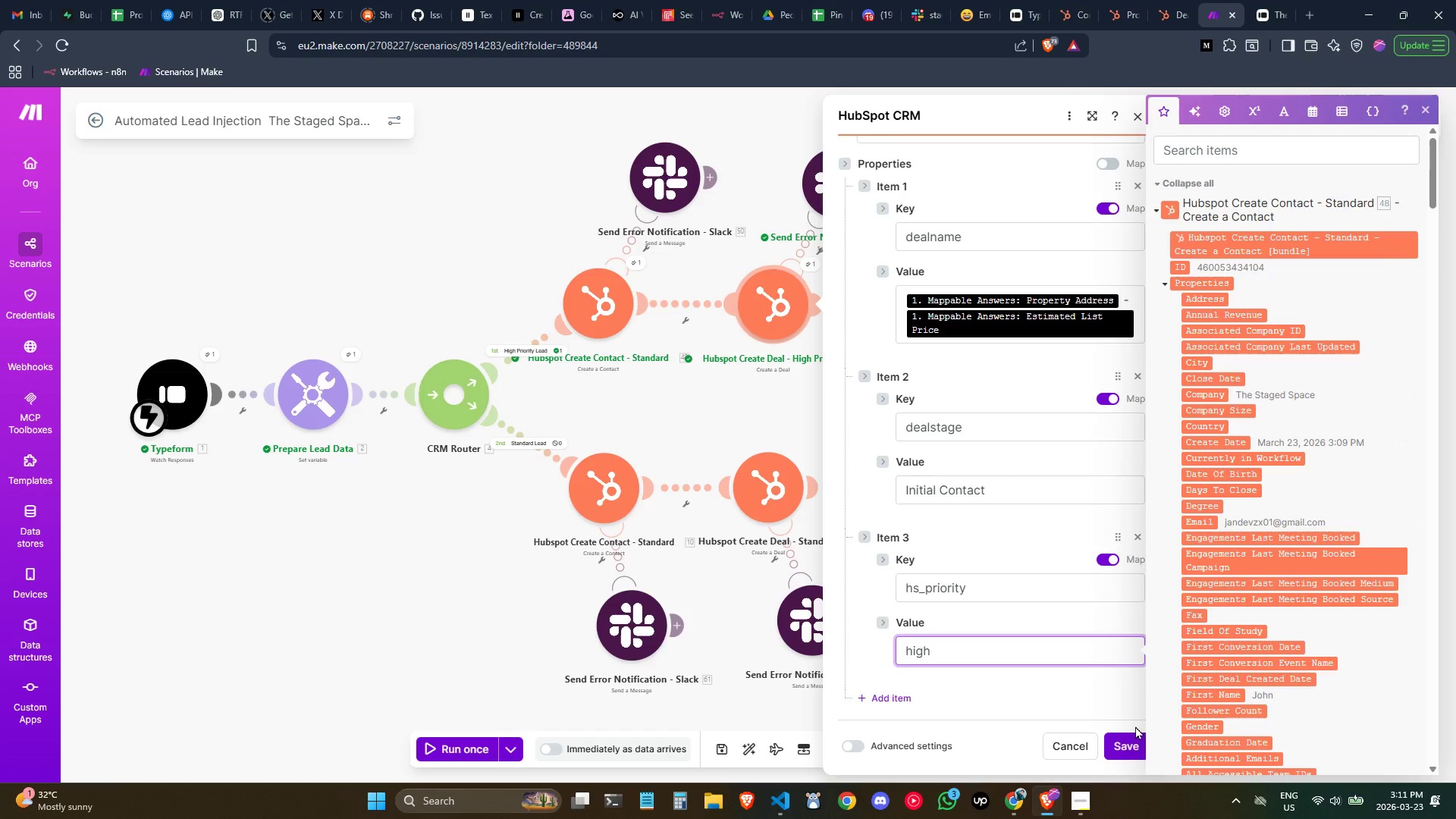 
left_click([1130, 738])
 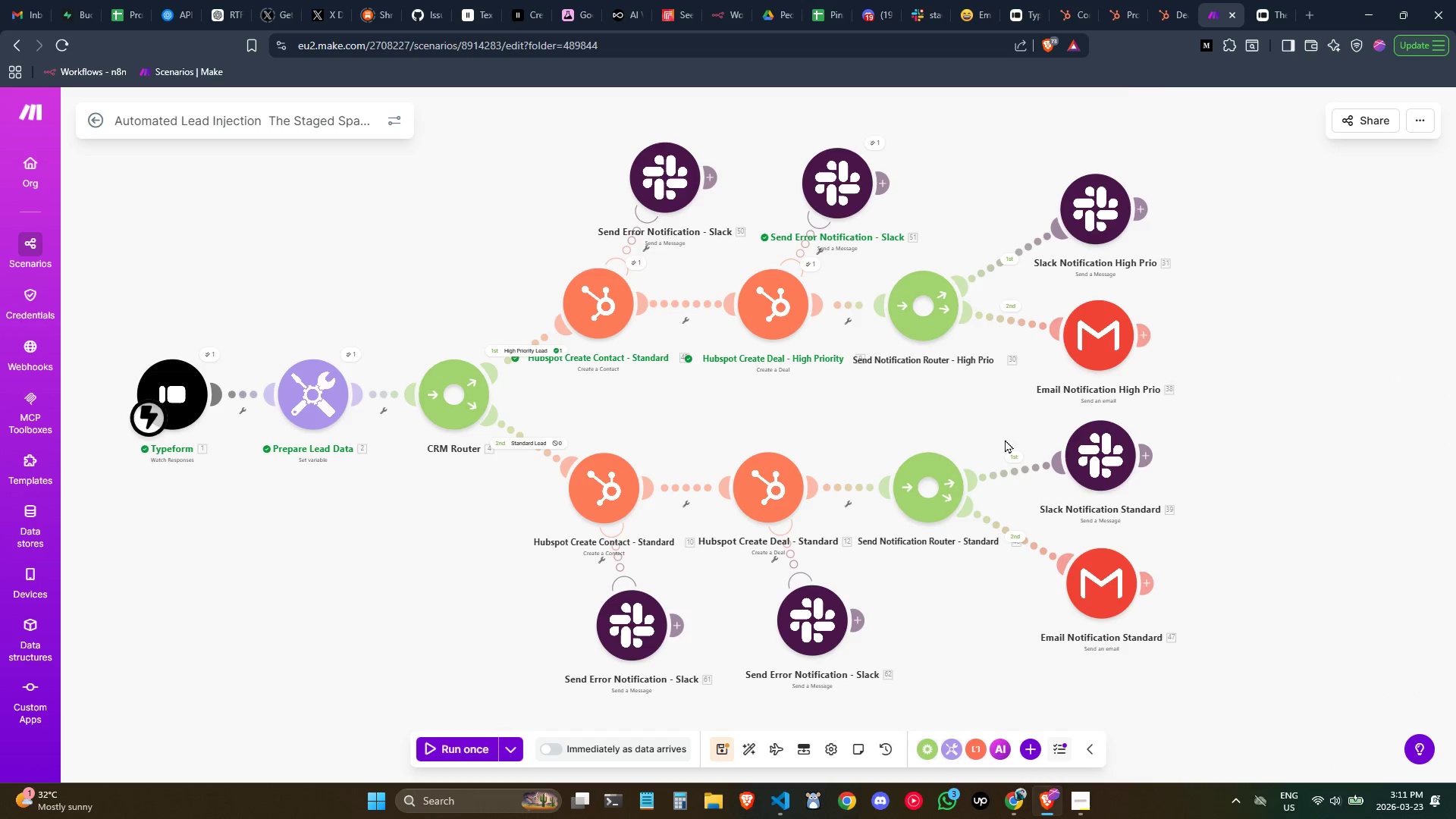 
double_click([761, 492])
 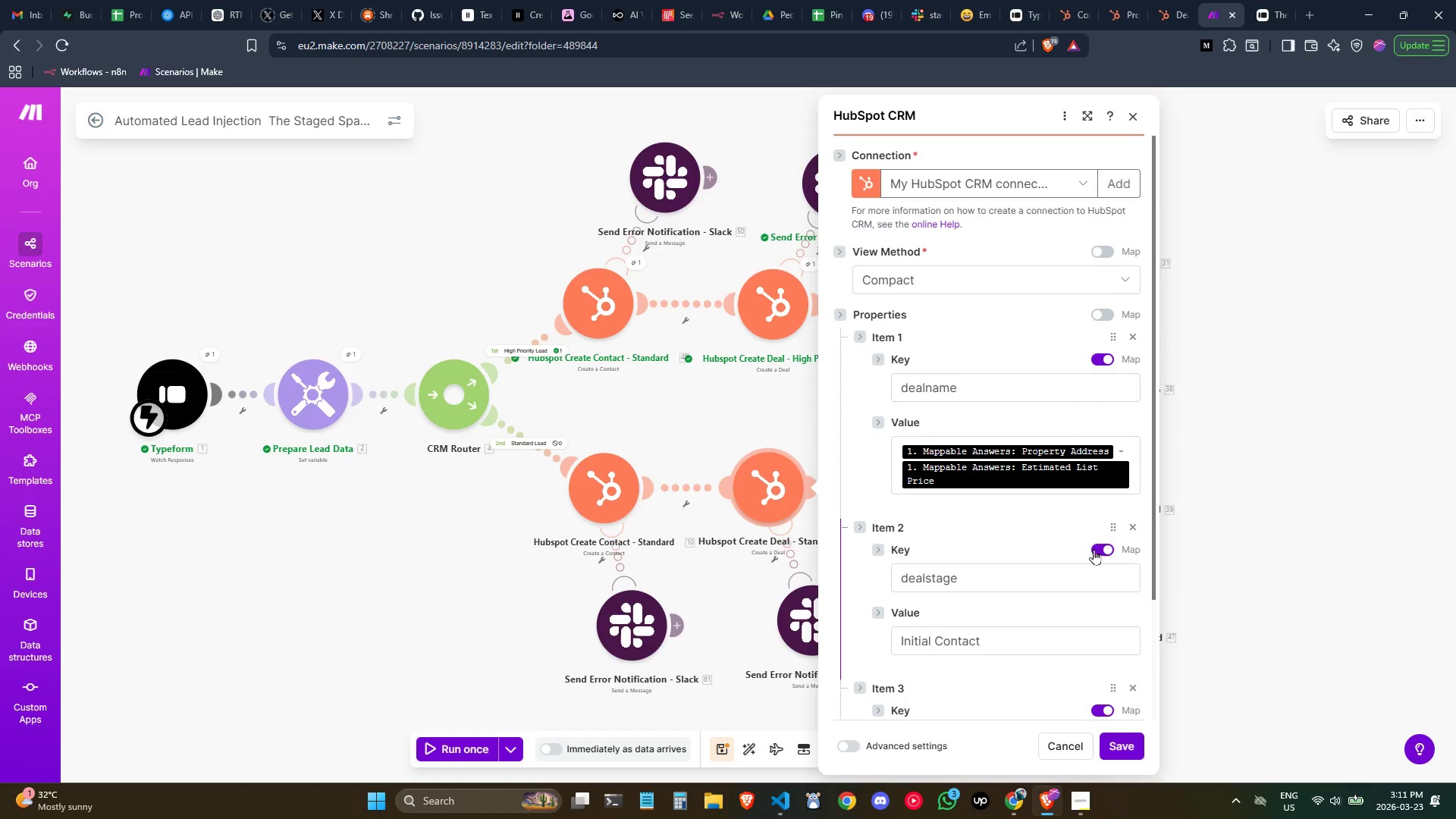 
scroll: coordinate [1068, 548], scroll_direction: down, amount: 2.0
 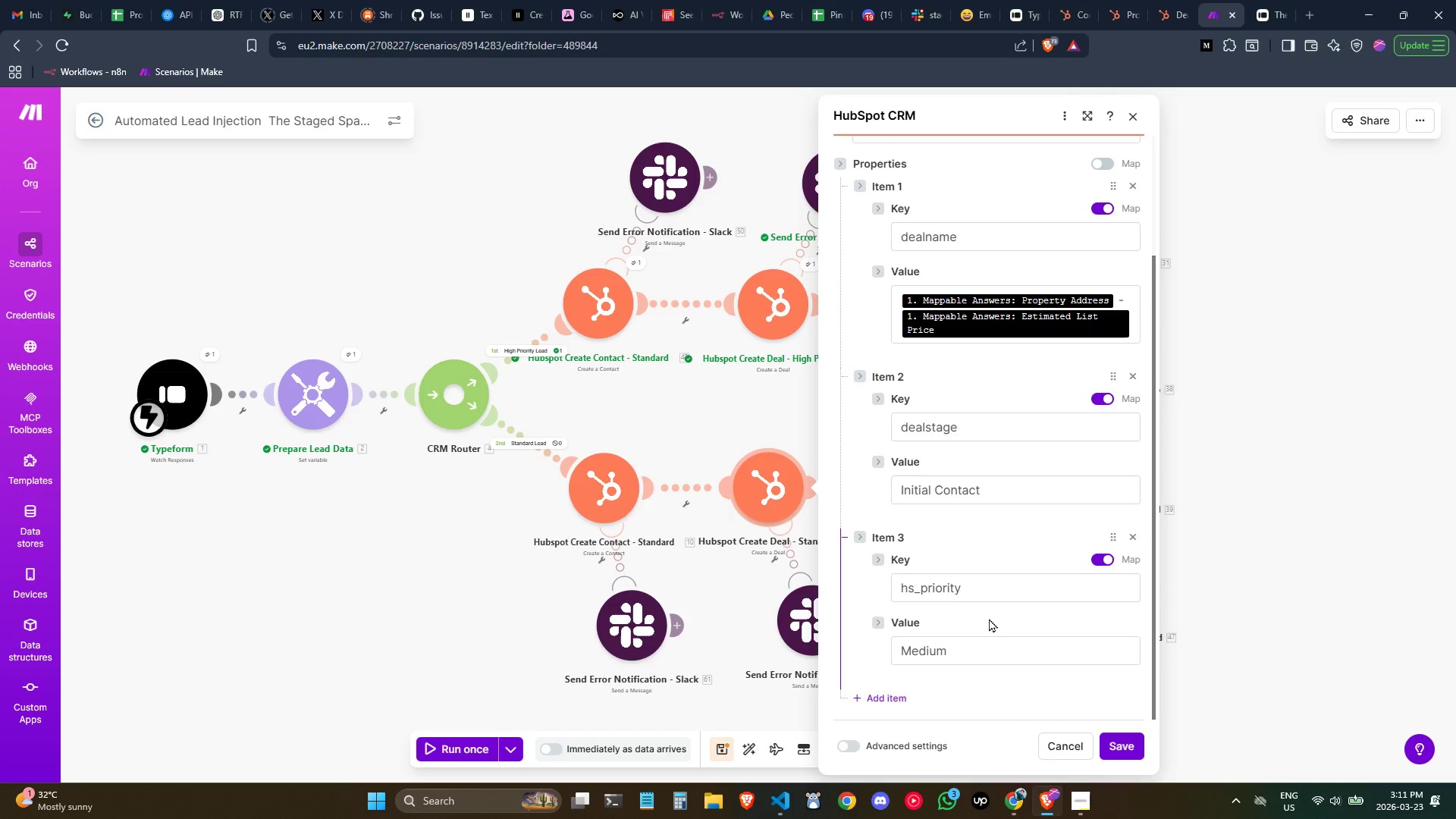 
double_click([974, 644])
 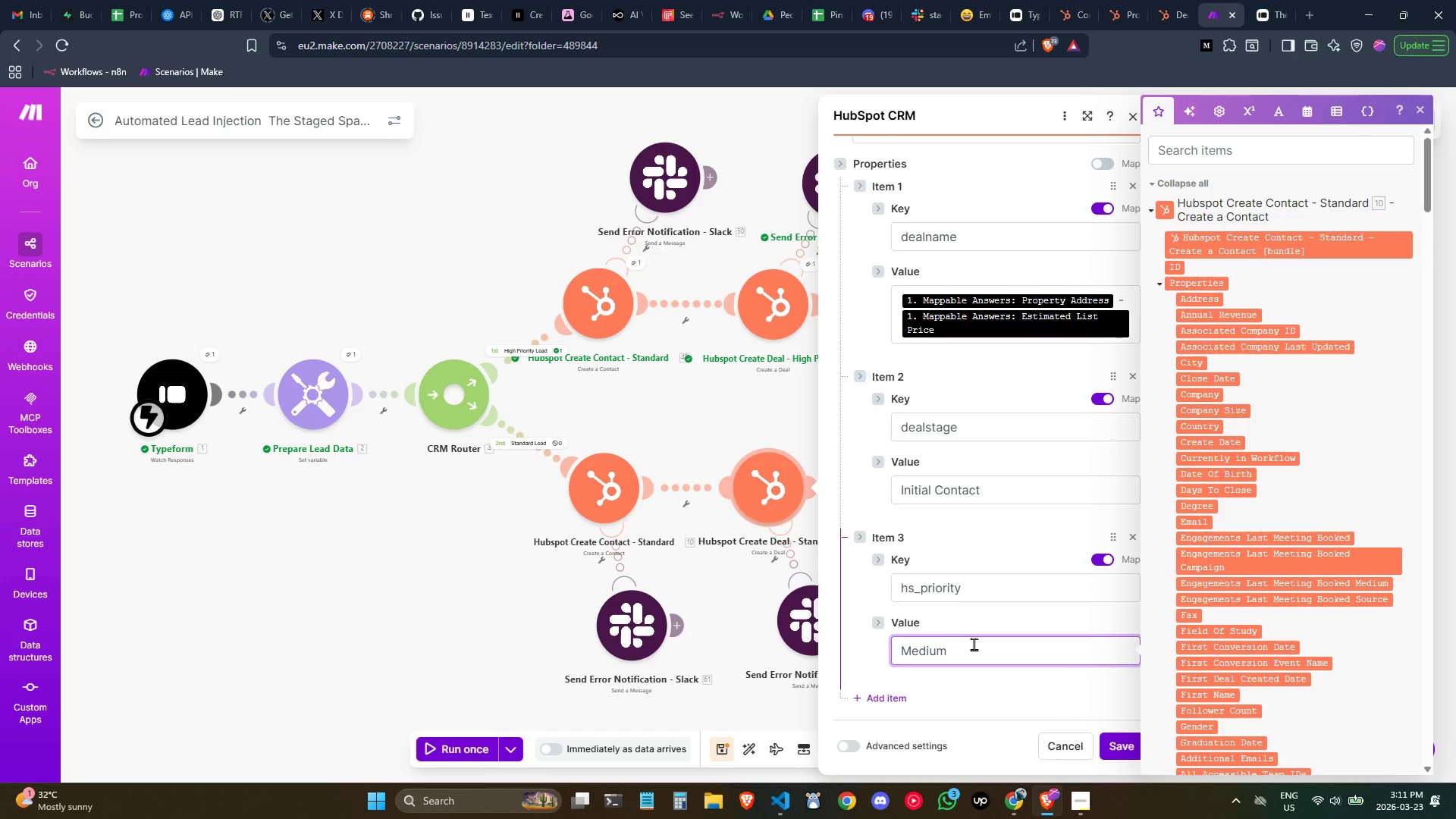 
triple_click([974, 644])
 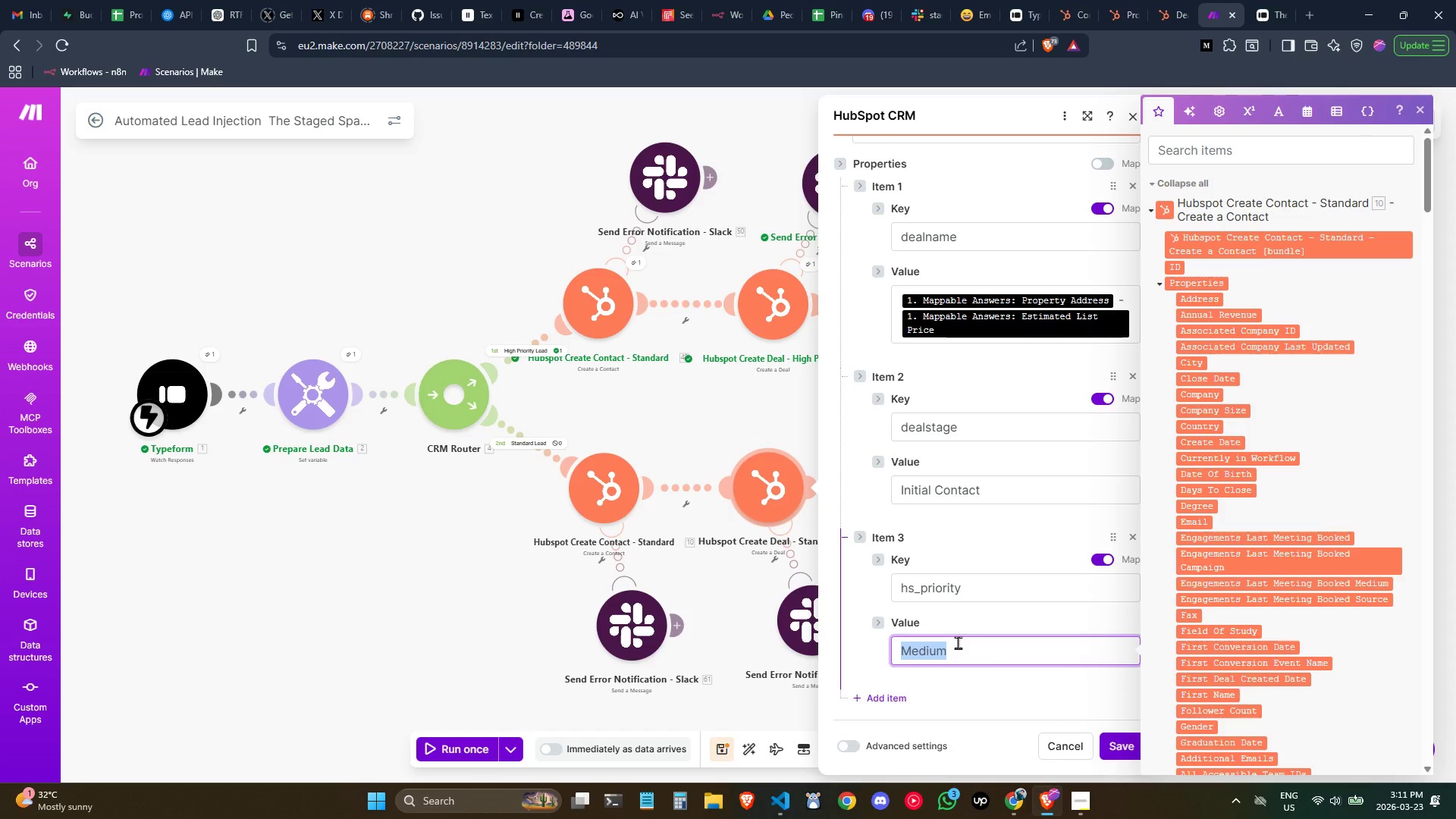 
type(medium)
 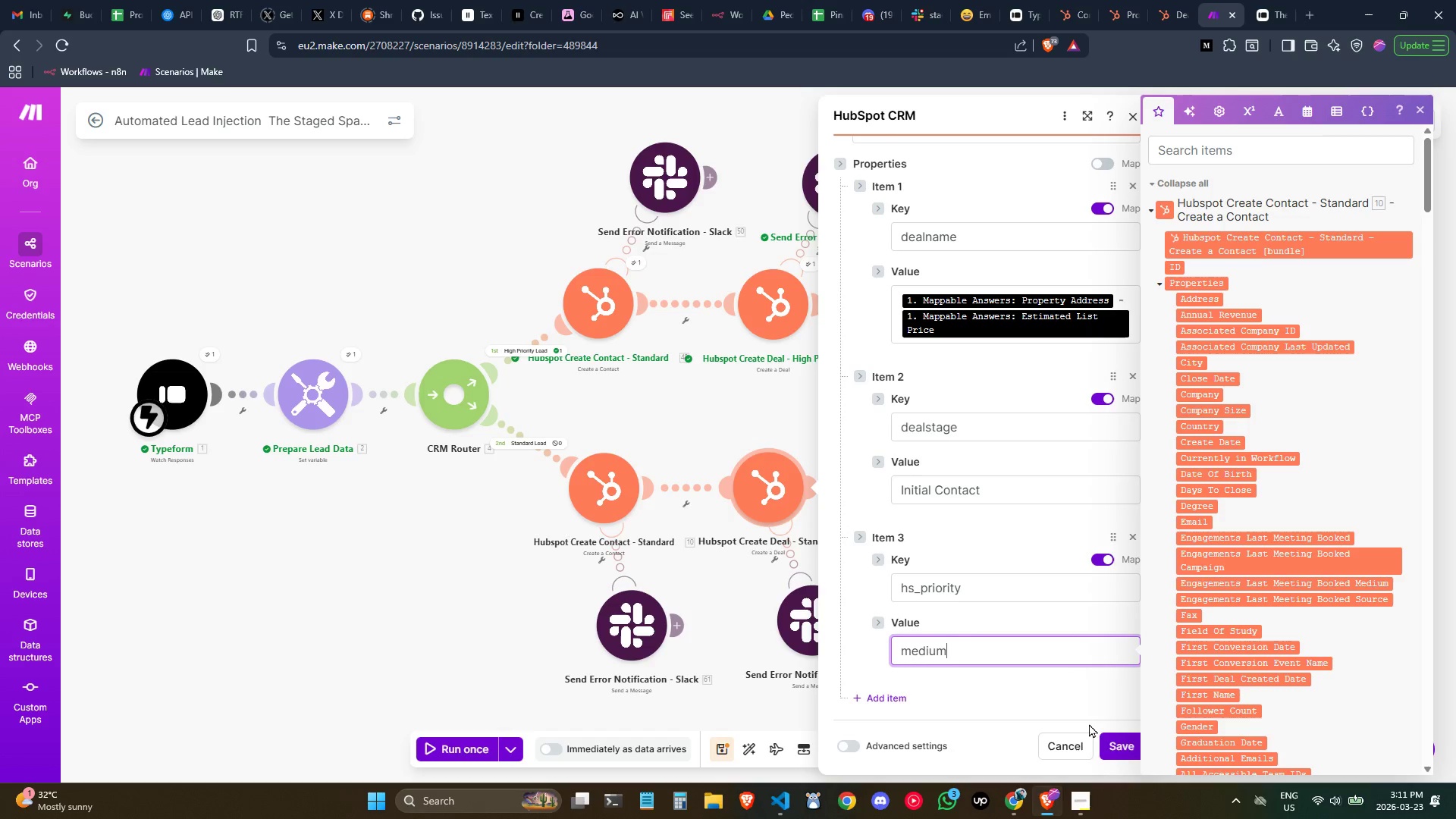 
left_click([1113, 735])
 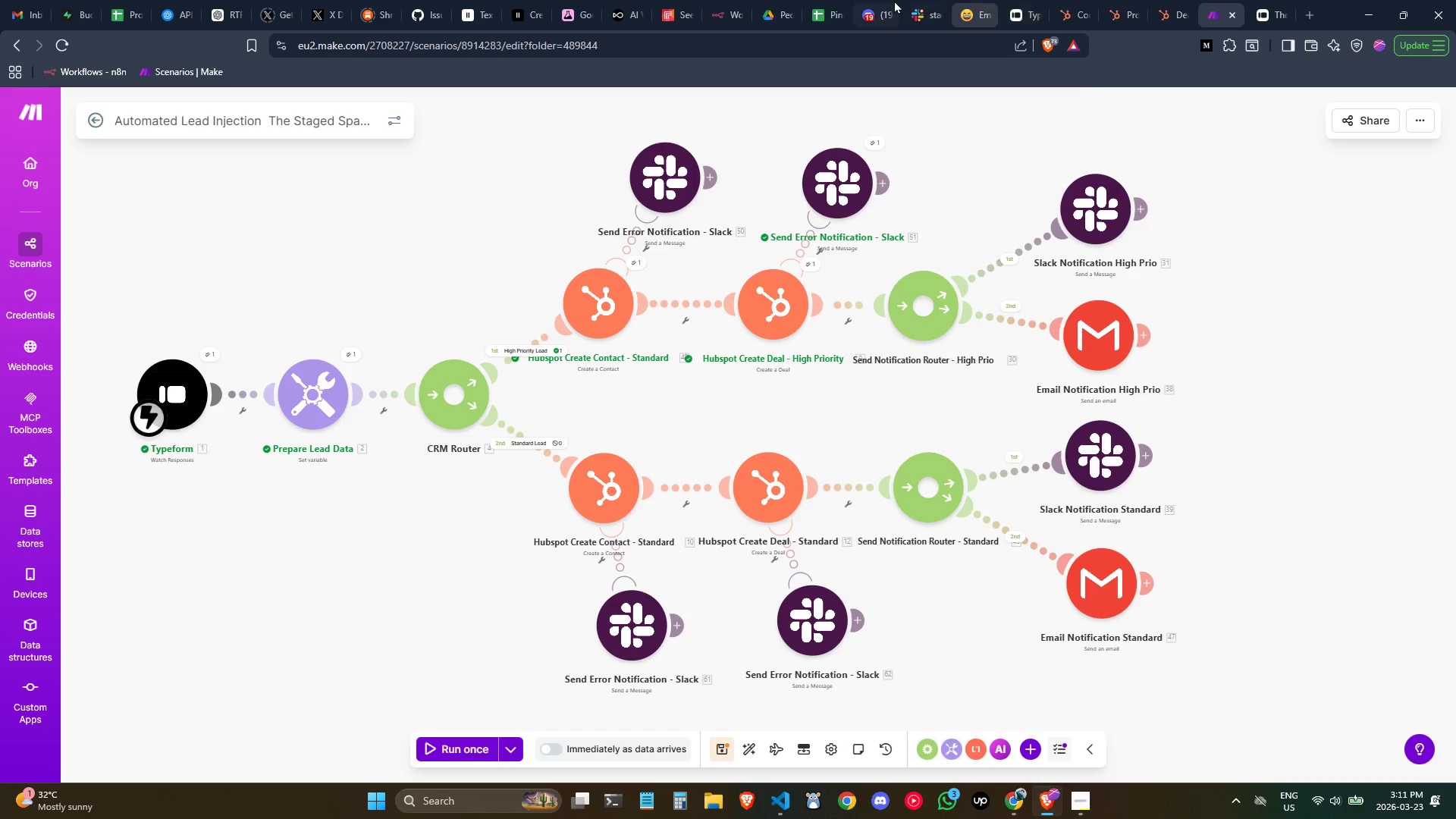 
left_click([920, 4])
 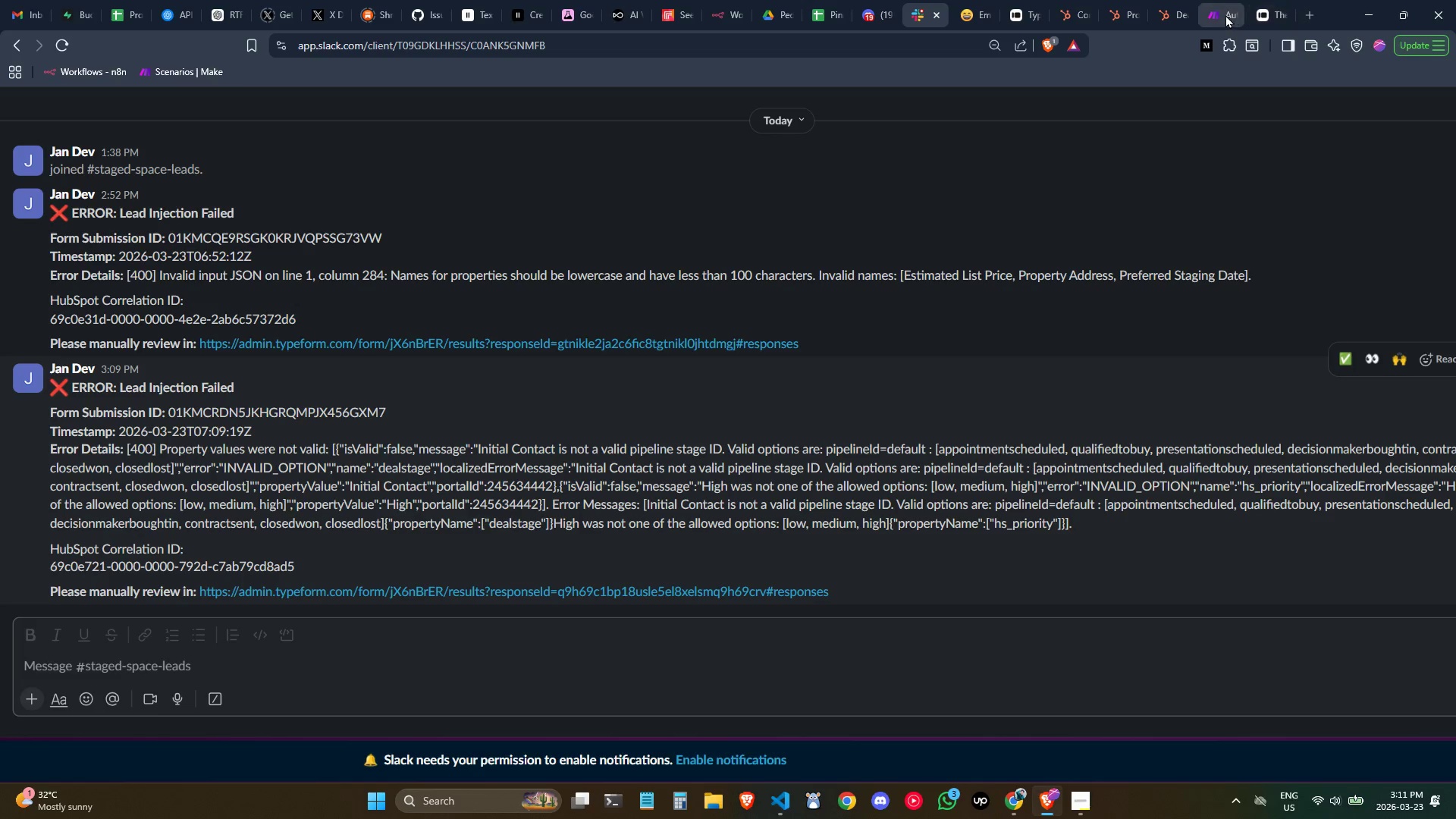 
left_click([1221, 13])
 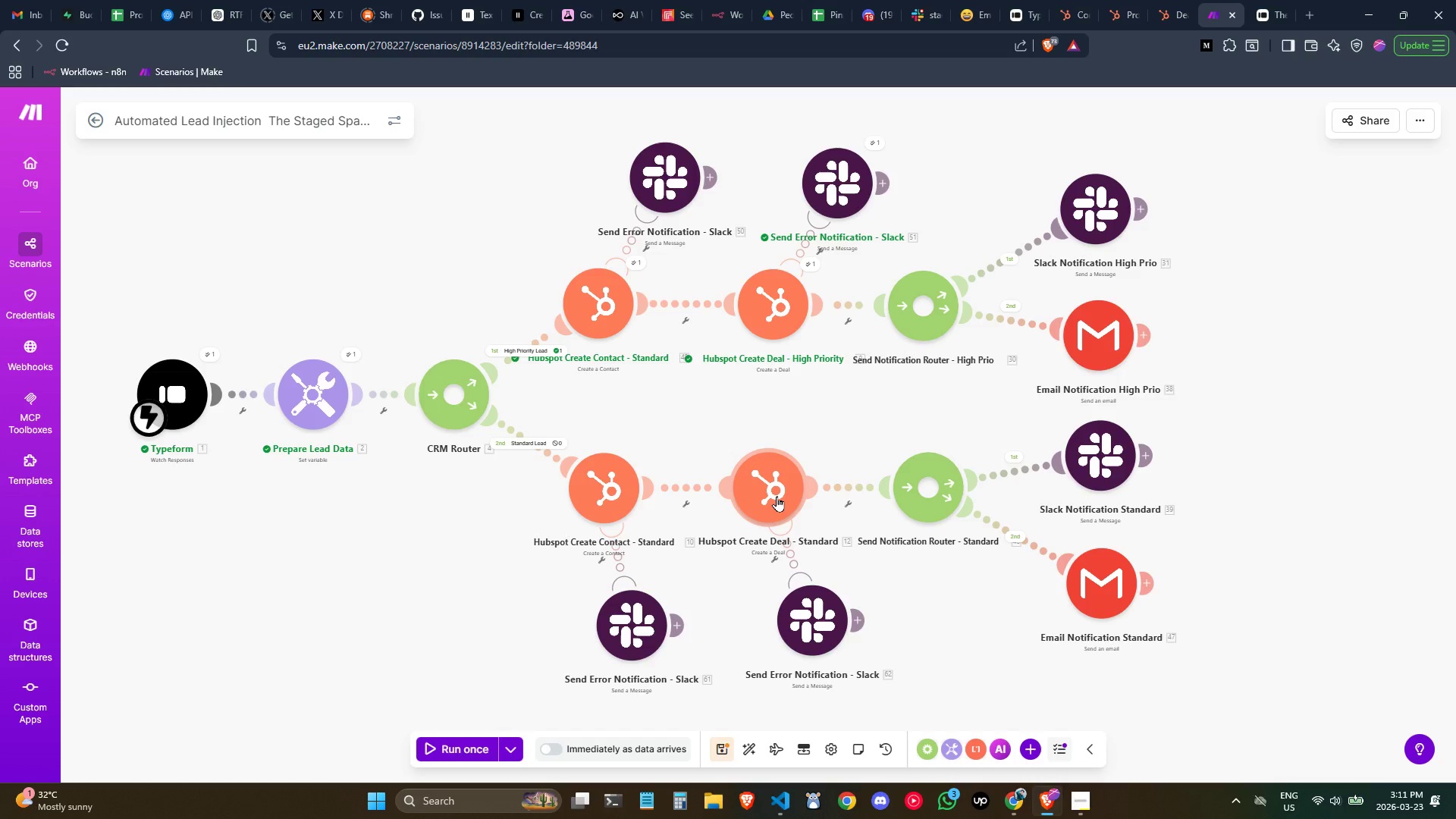 
double_click([777, 496])
 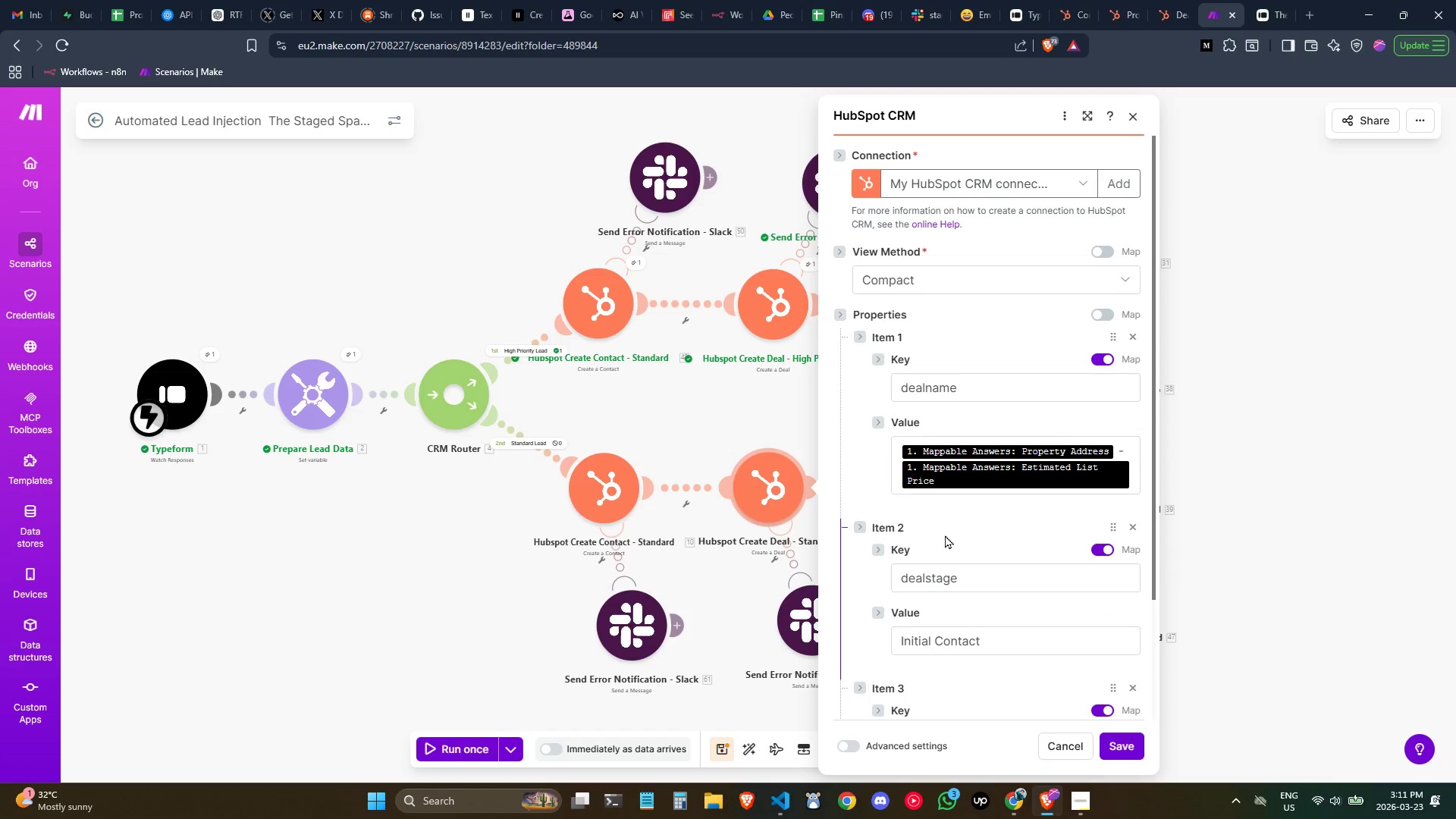 
scroll: coordinate [957, 514], scroll_direction: down, amount: 2.0
 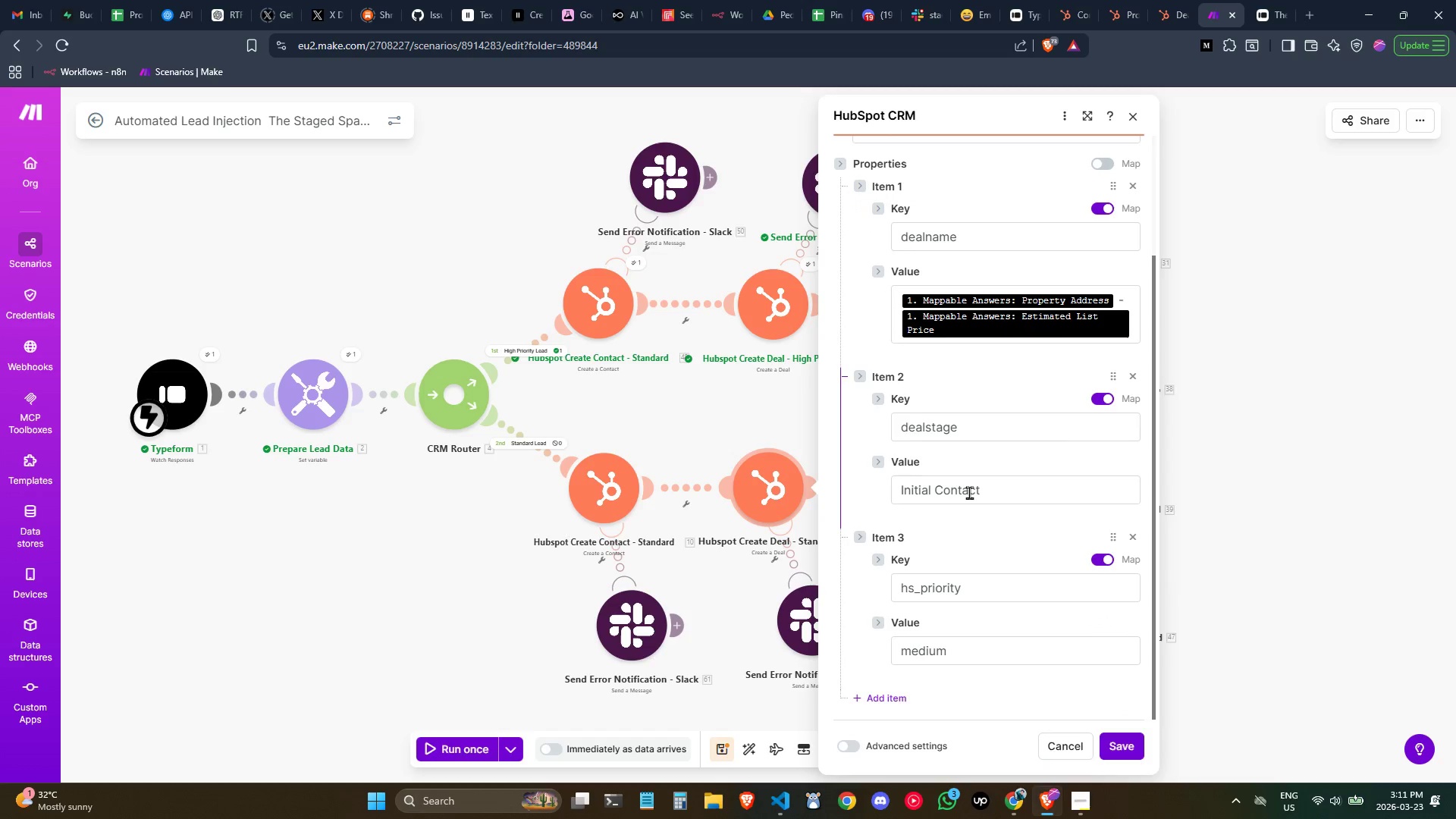 
double_click([969, 492])
 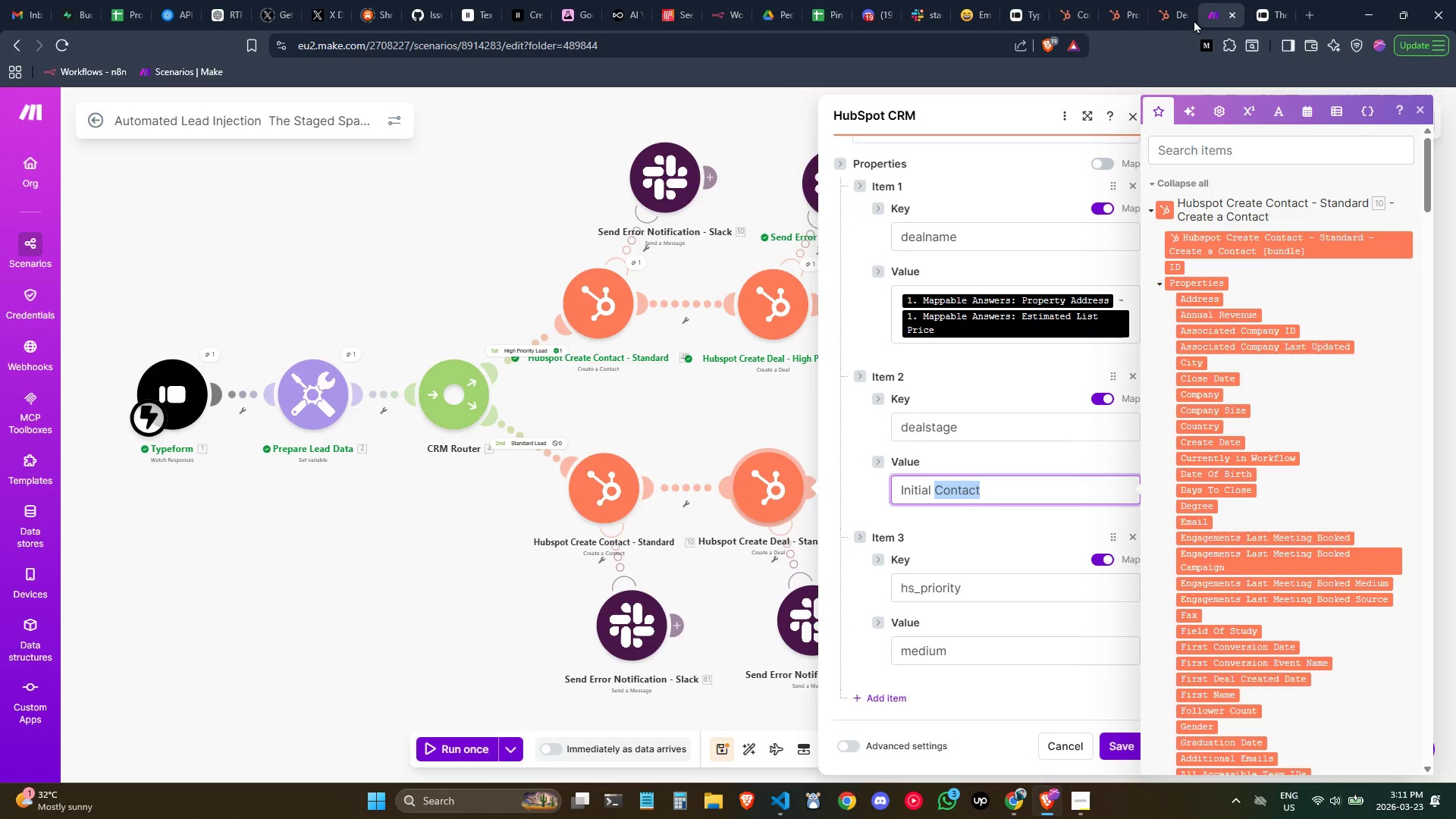 
left_click([1163, 3])
 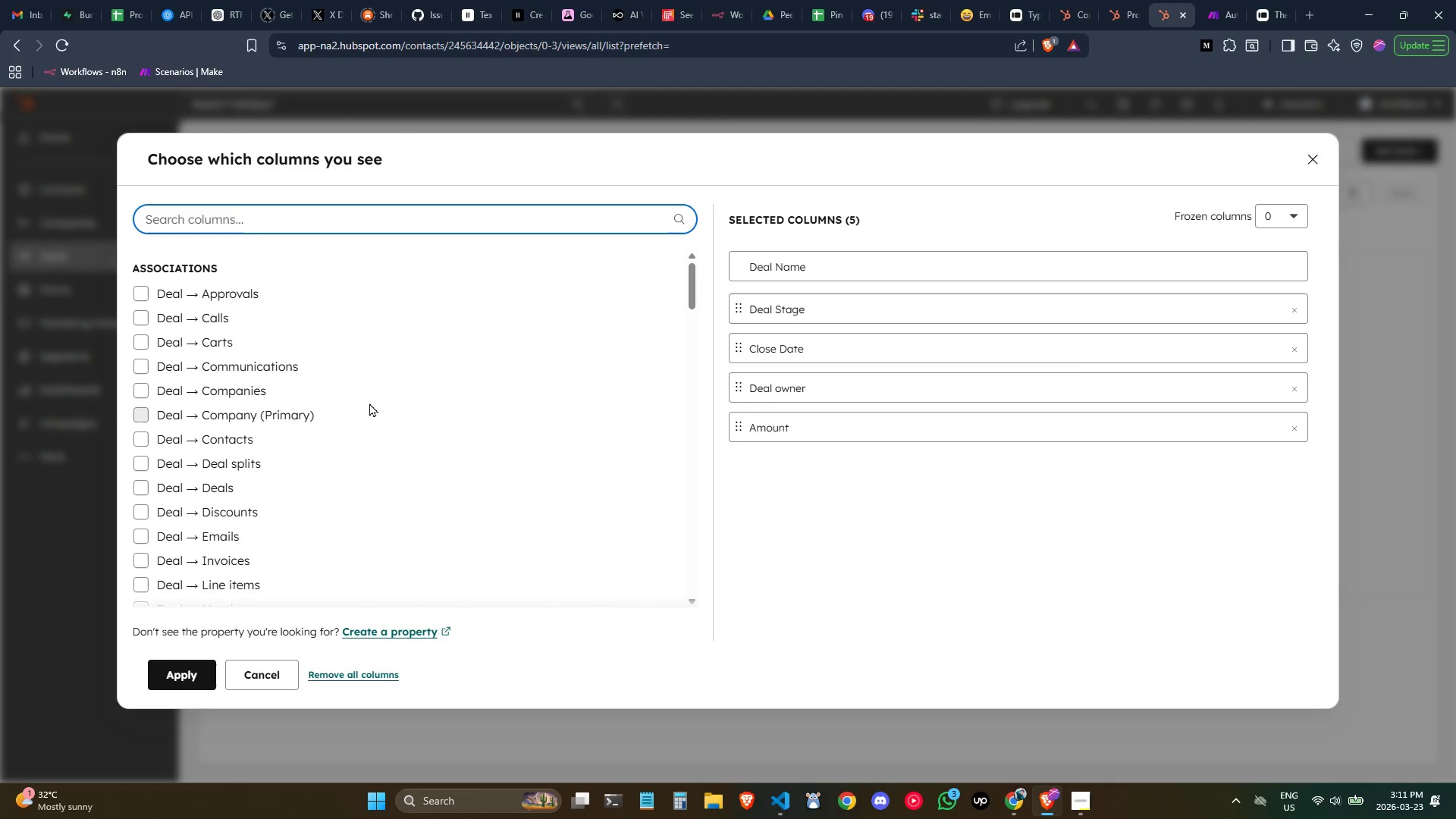 
scroll: coordinate [368, 402], scroll_direction: down, amount: 1.0
 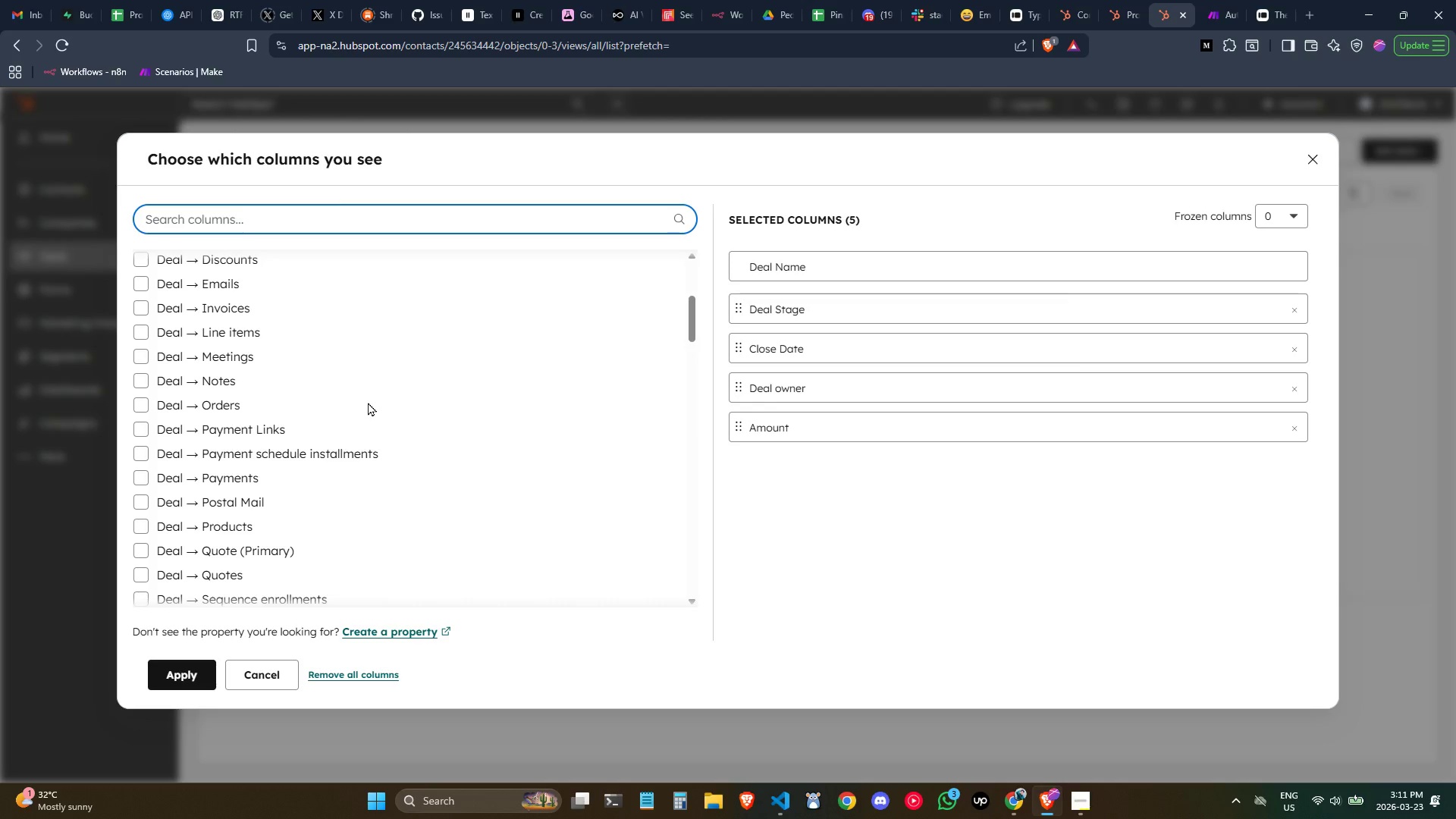 
scroll: coordinate [365, 401], scroll_direction: up, amount: 2.0
 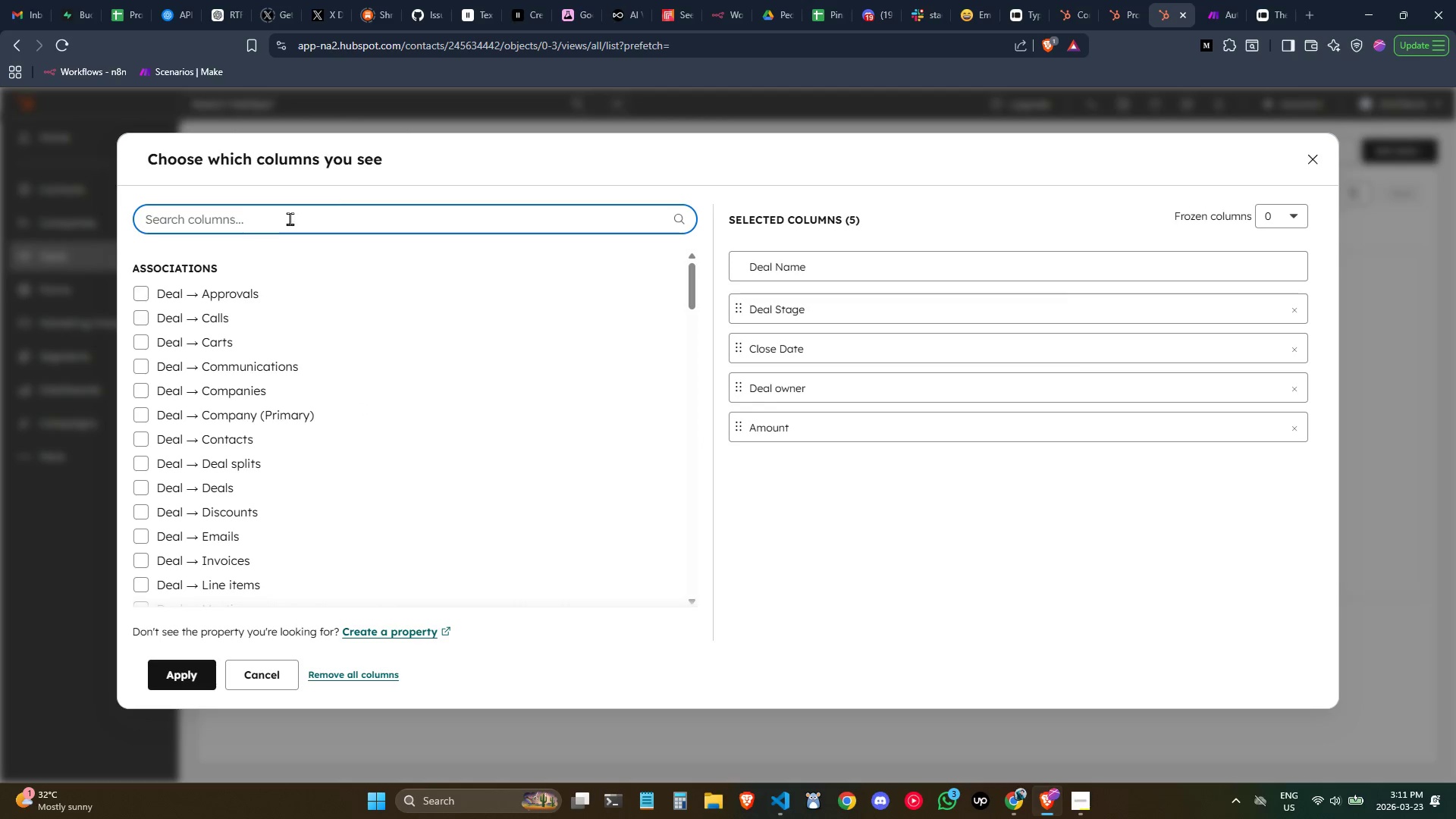 
left_click([289, 218])
 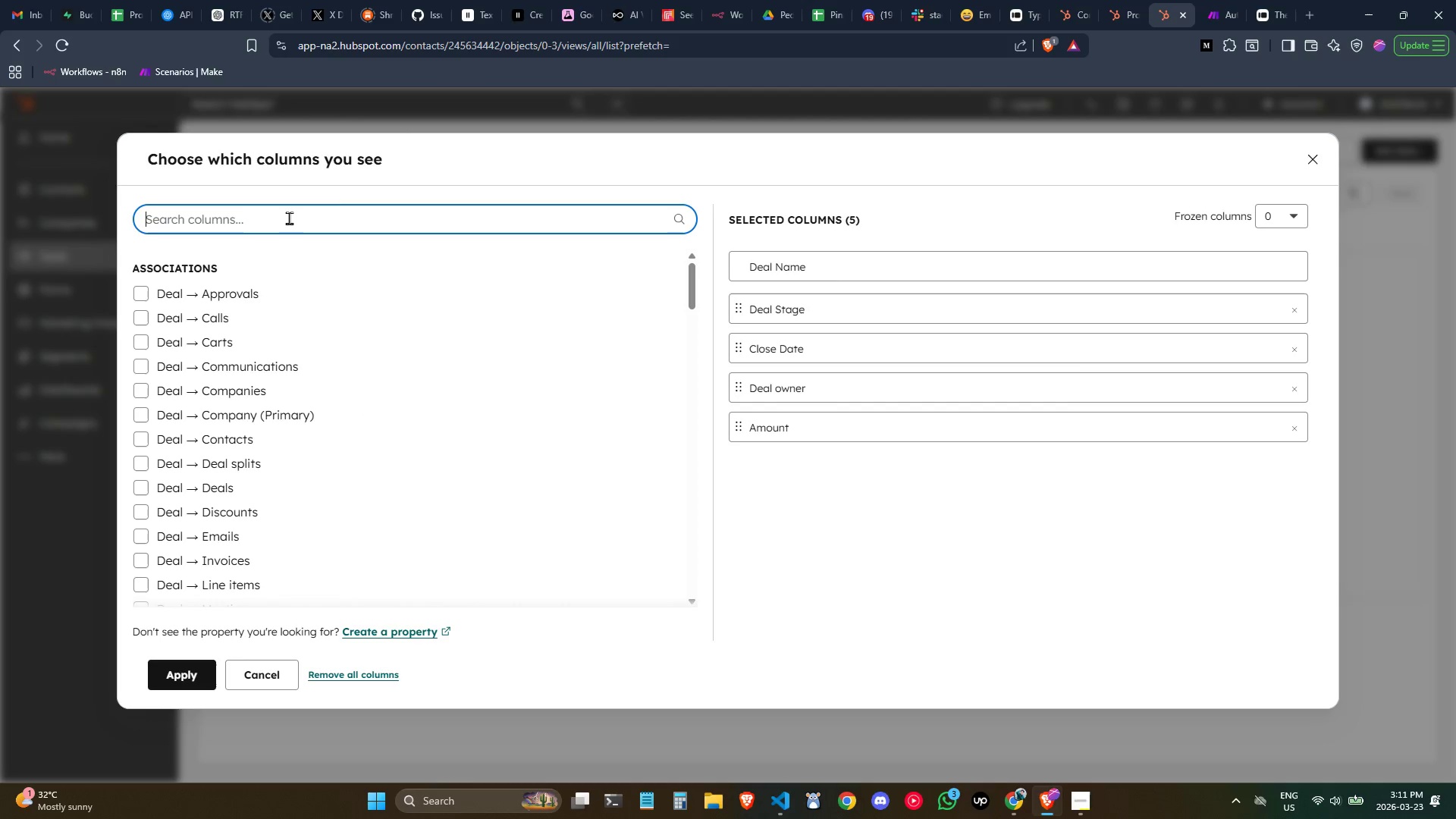 
type(stag)
 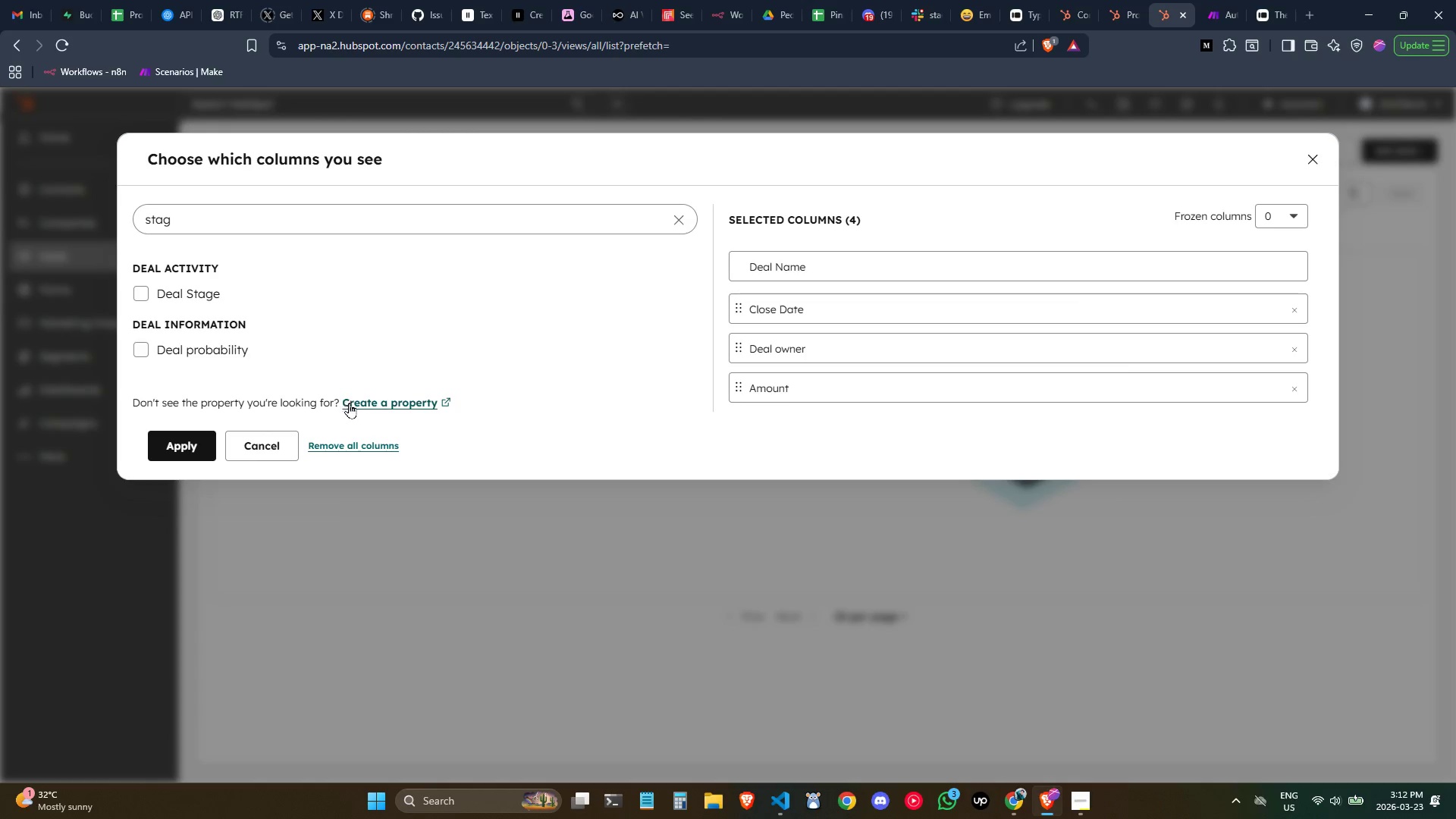 
left_click([190, 296])
 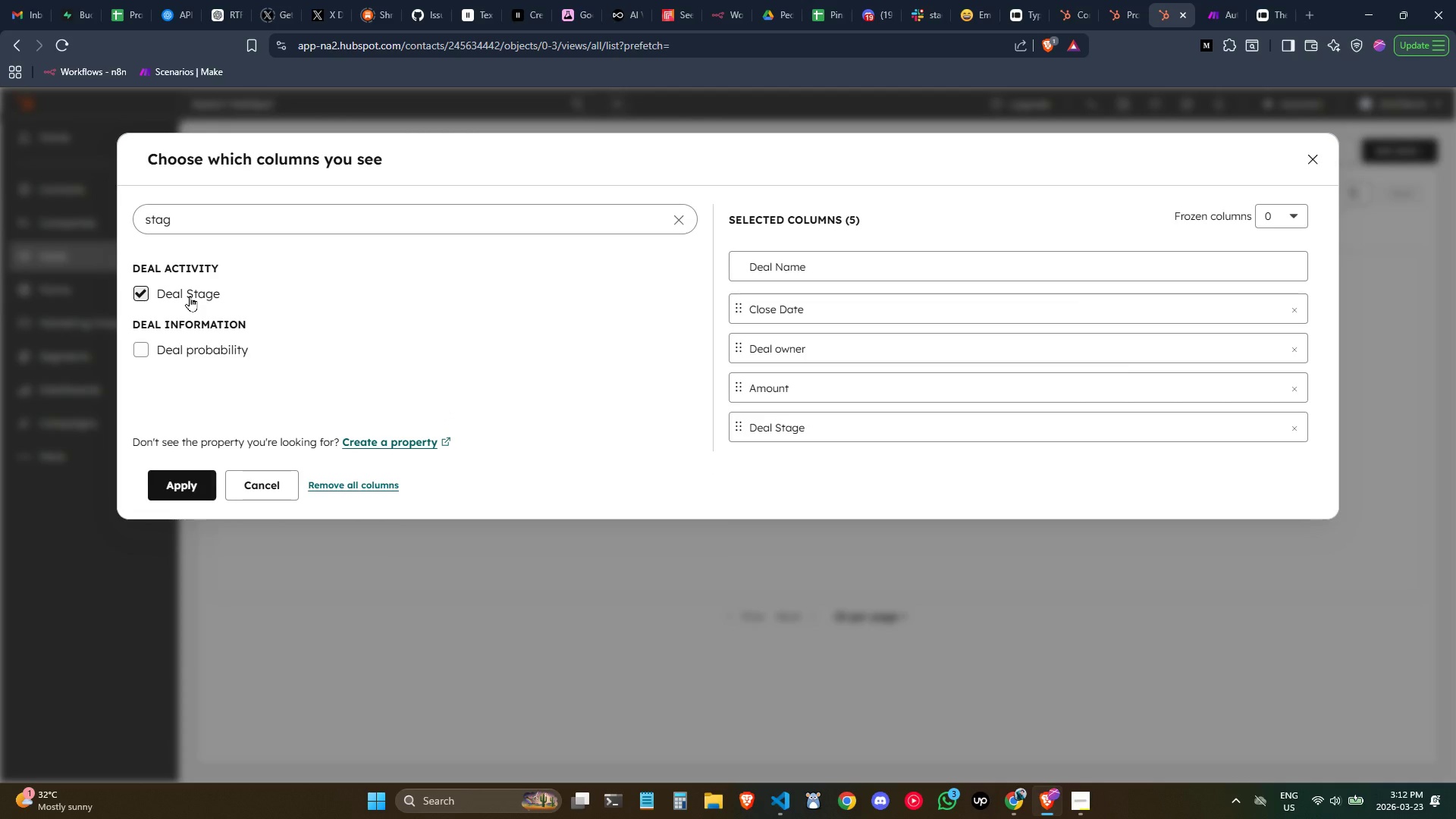 
left_click([190, 296])
 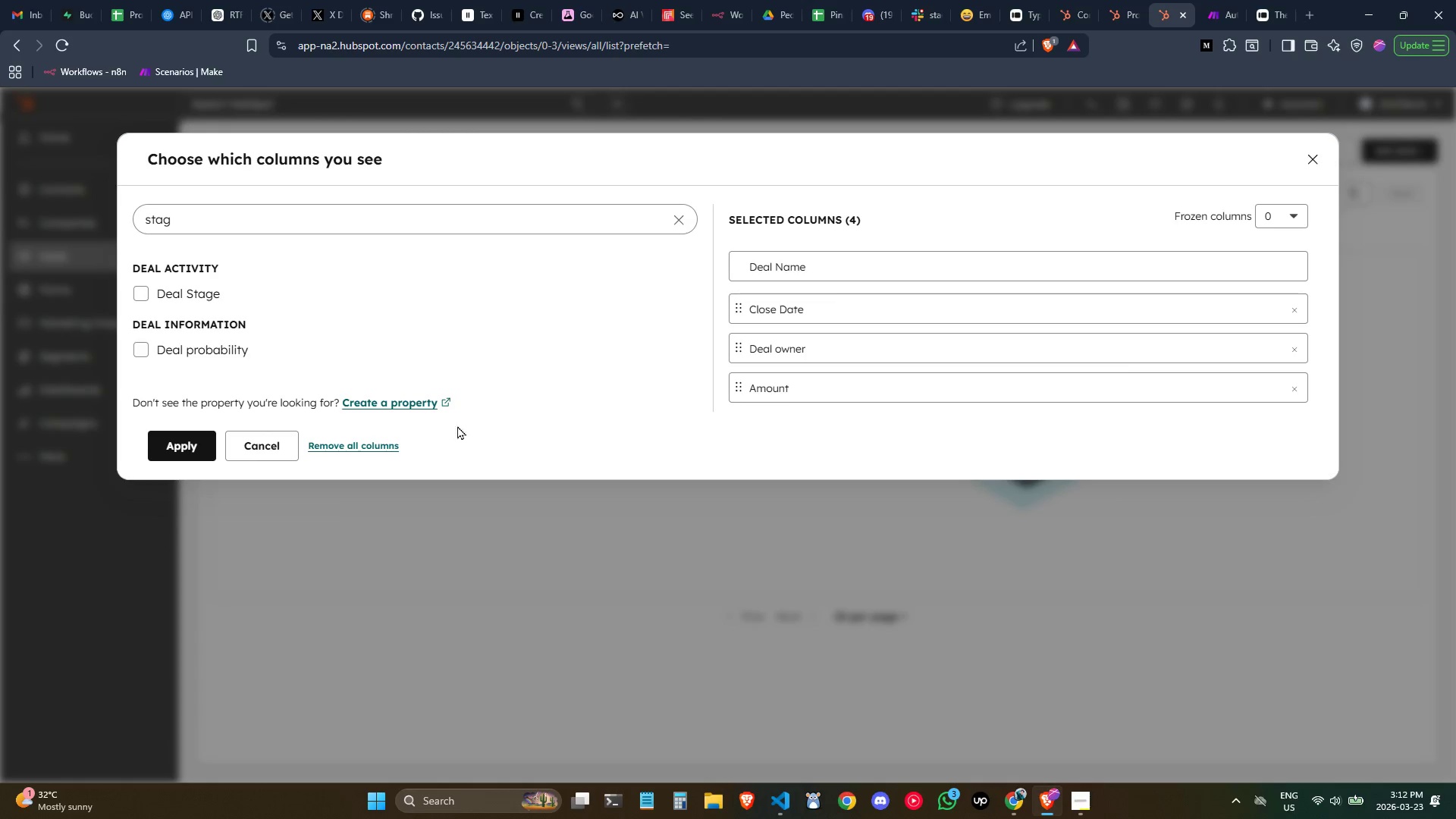 
left_click([411, 402])
 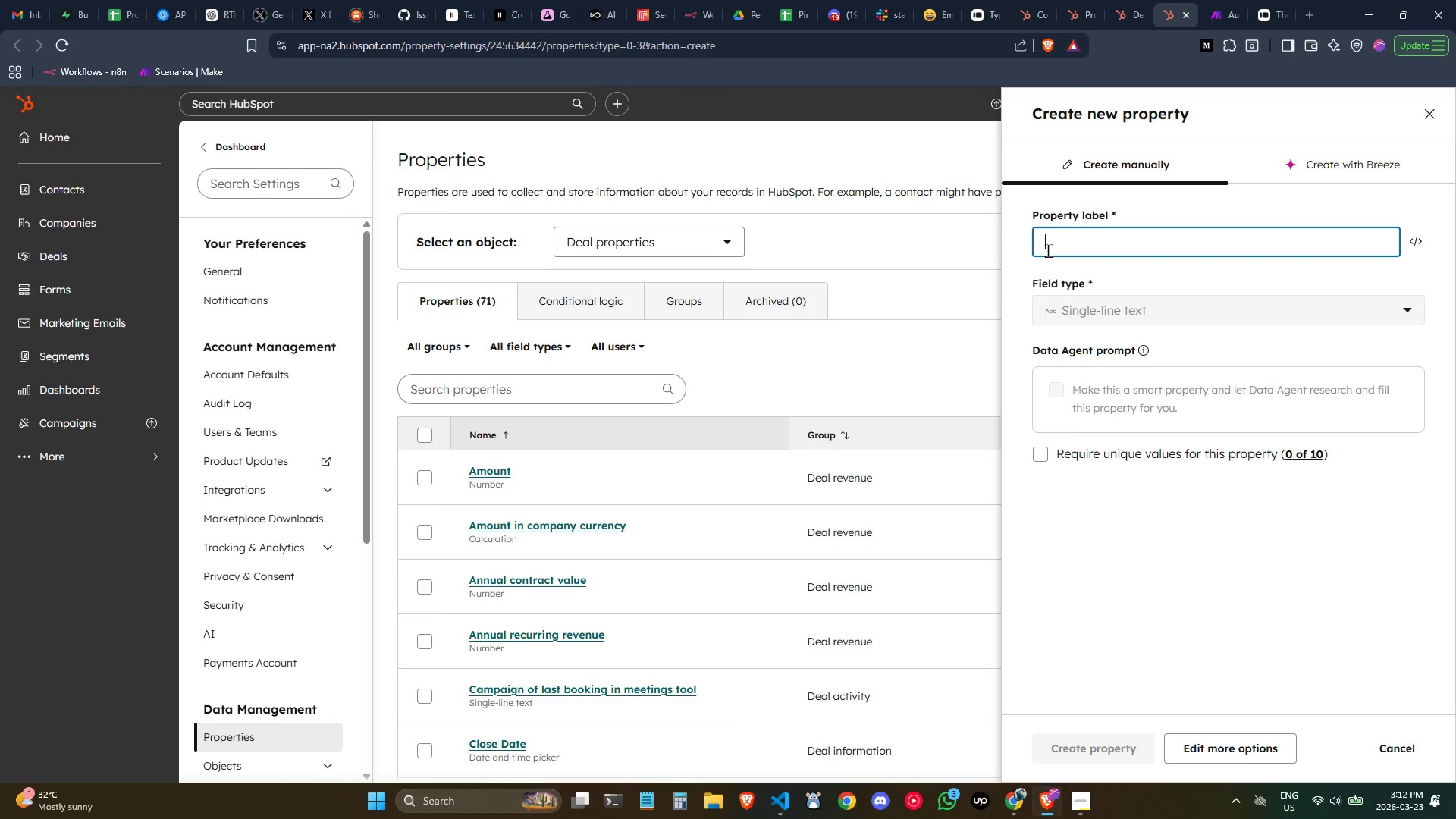 
left_click([1079, 248])
 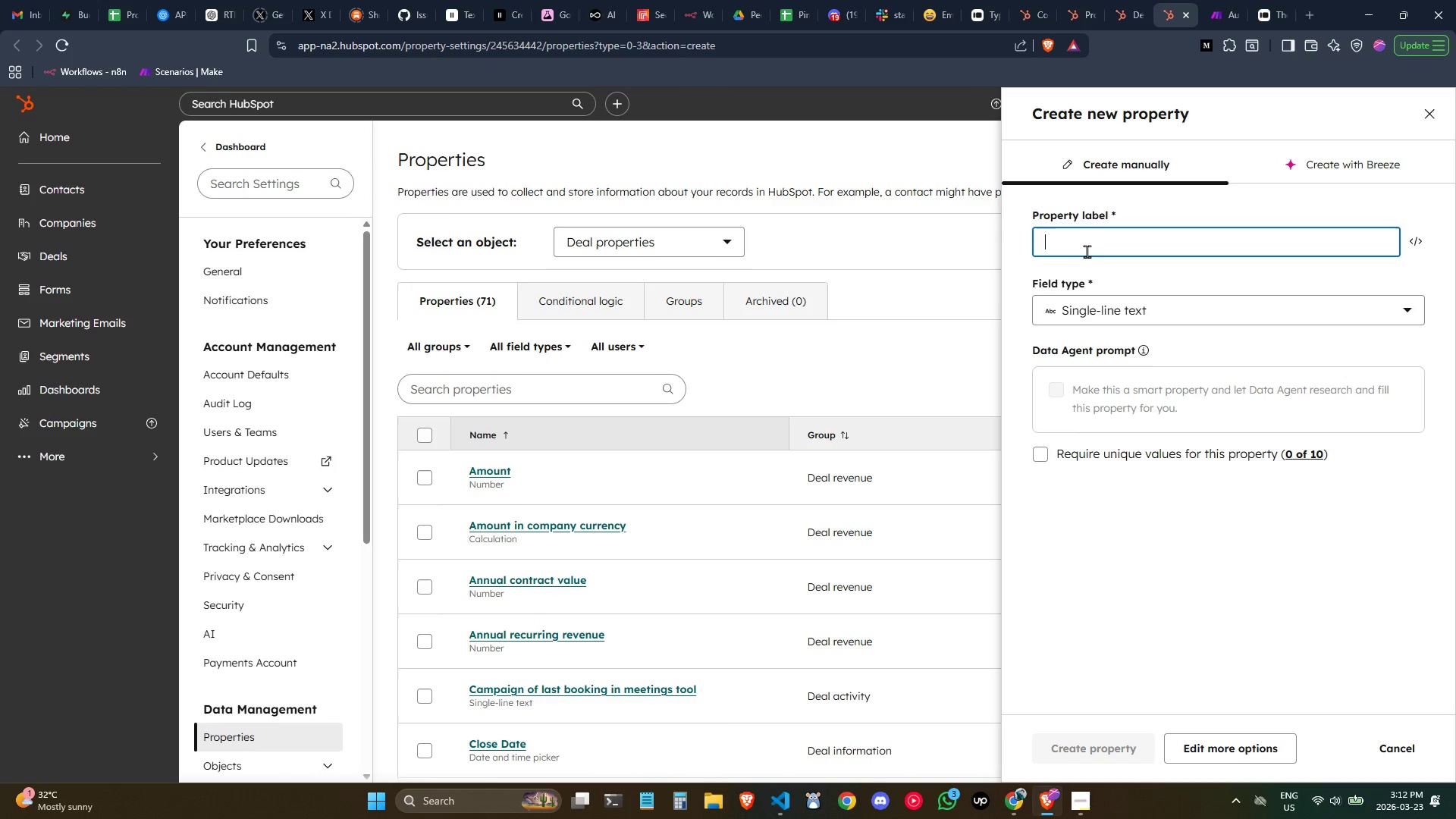 
left_click([560, 394])
 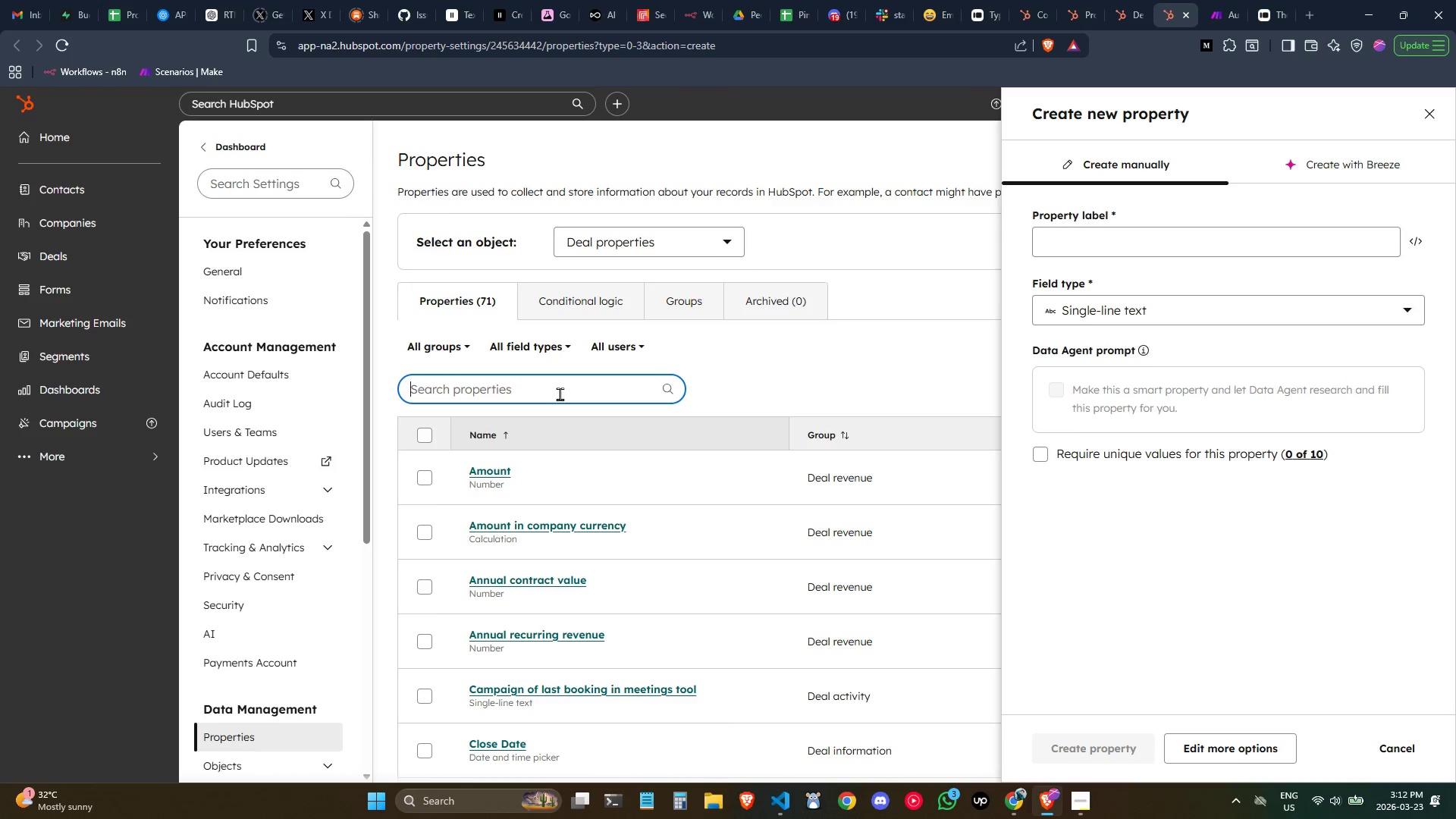 
type(deal stage)
 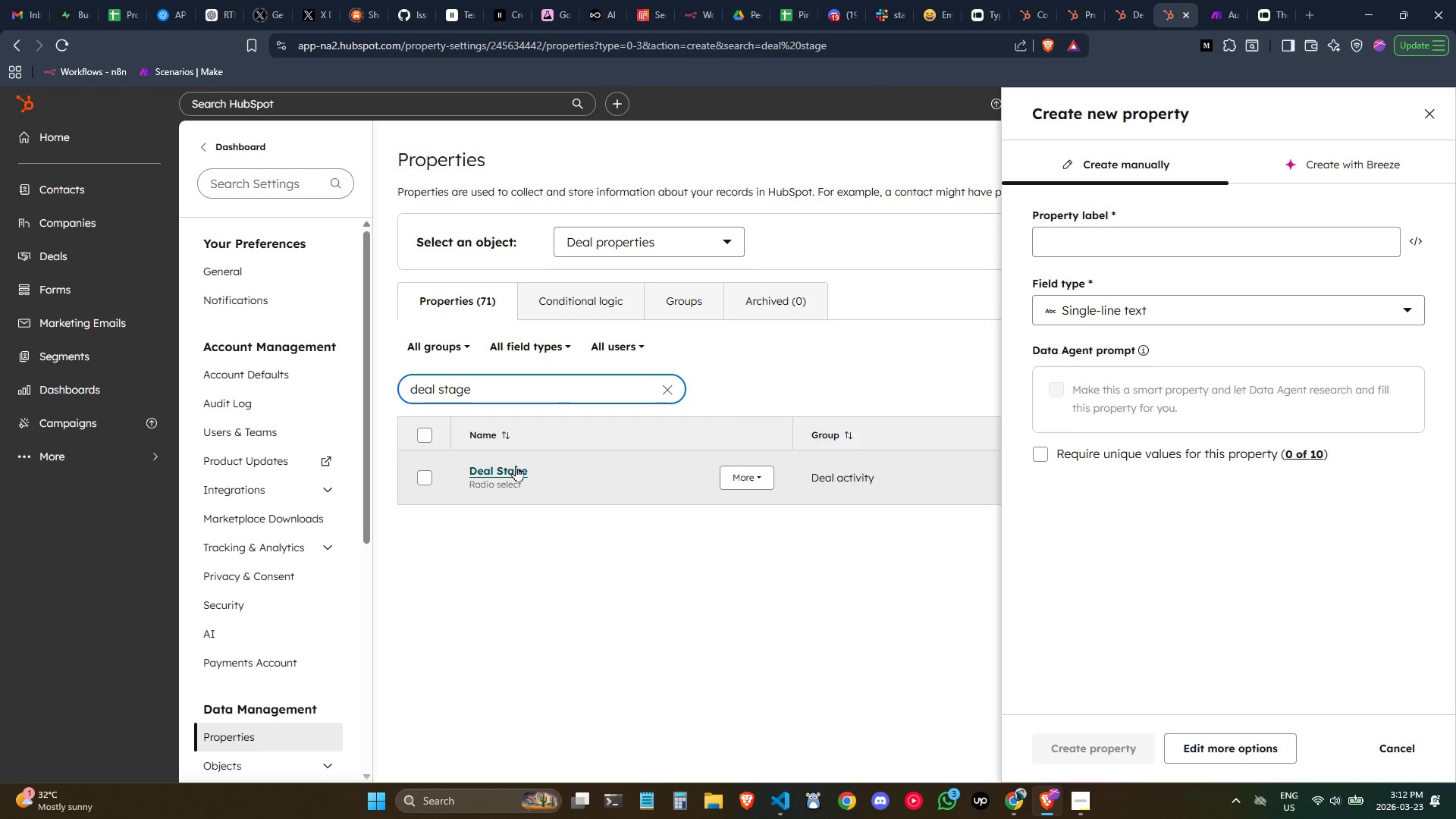 
left_click([516, 466])
 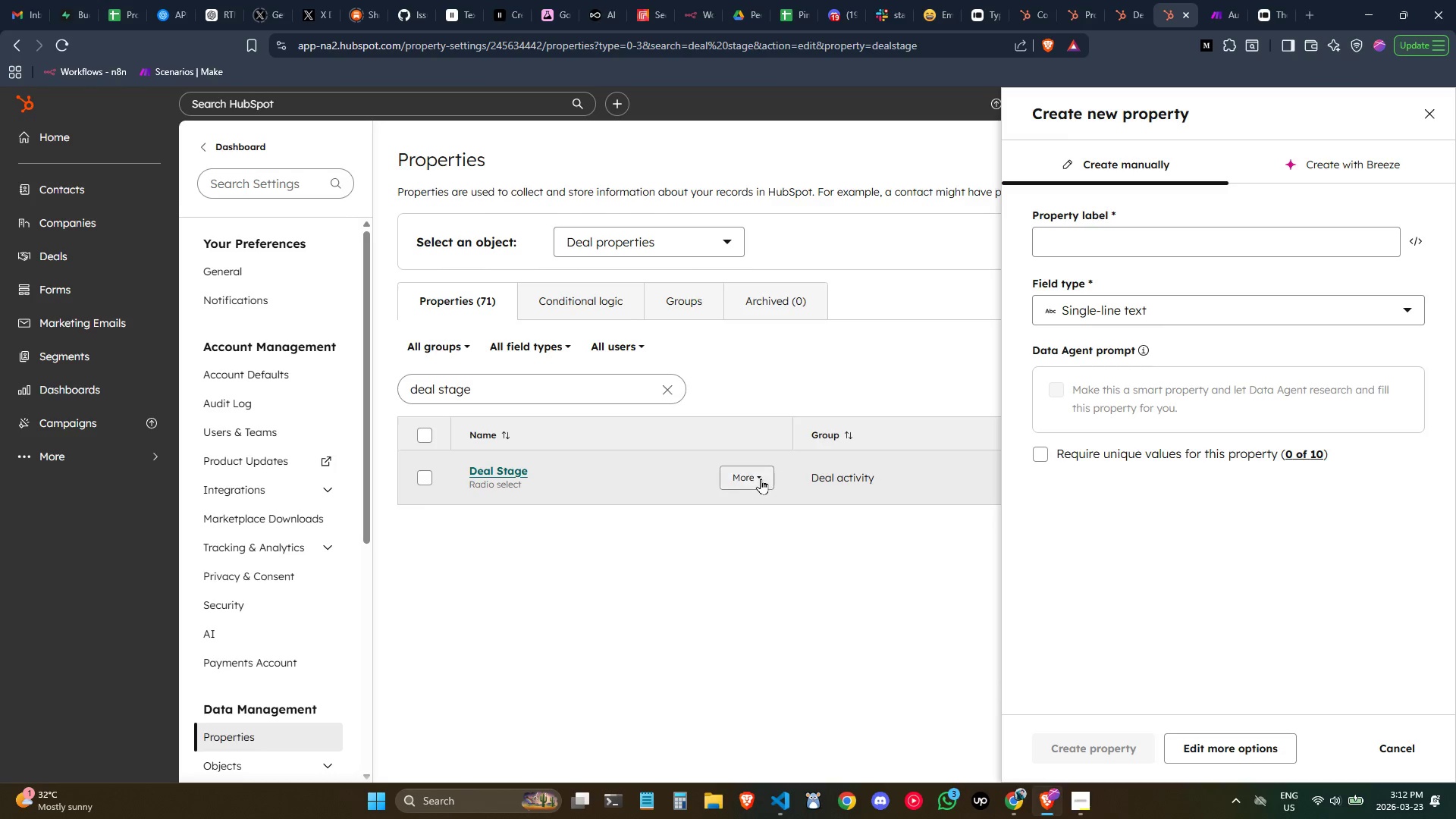 
left_click([747, 475])
 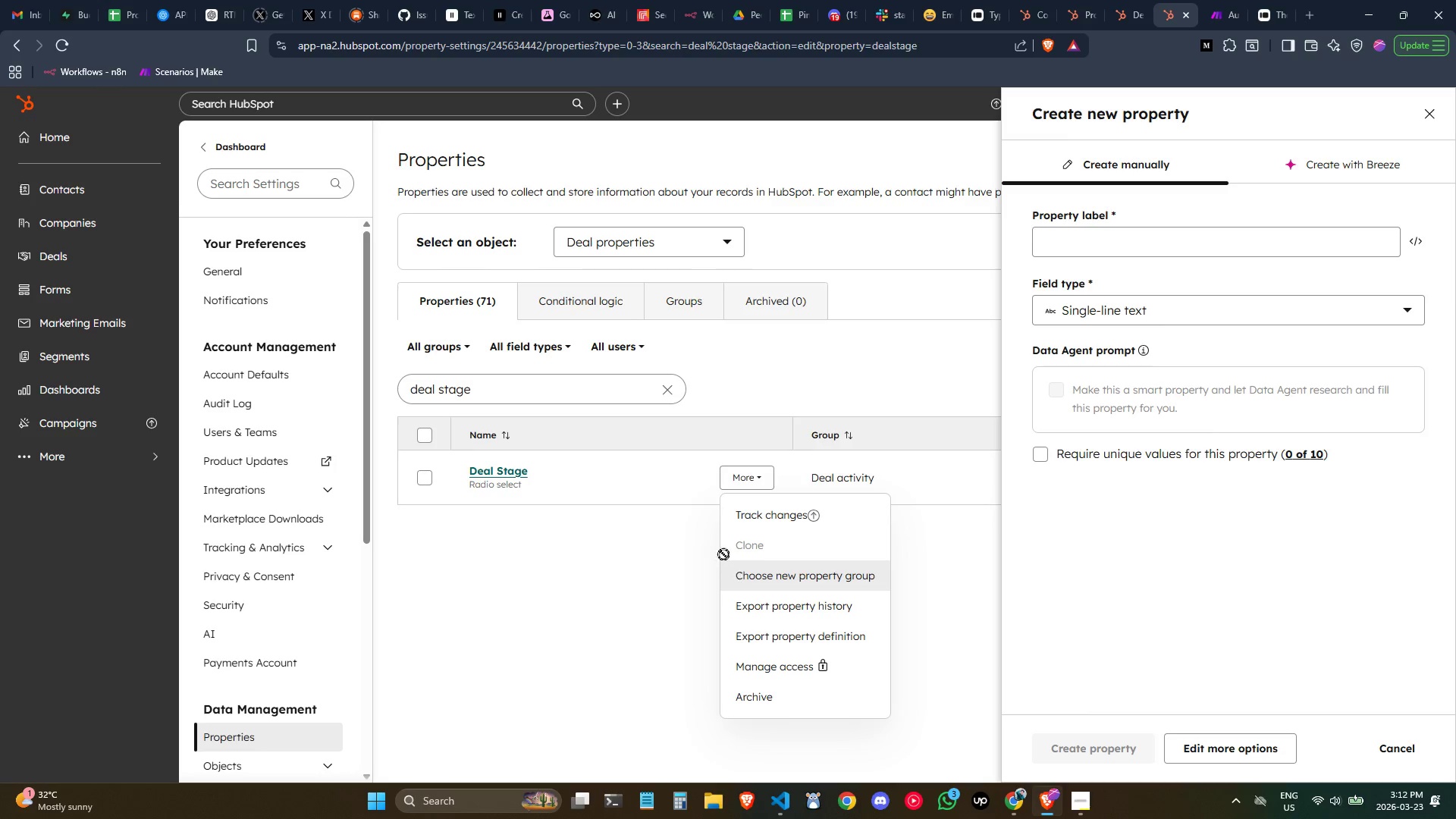 
left_click([639, 472])
 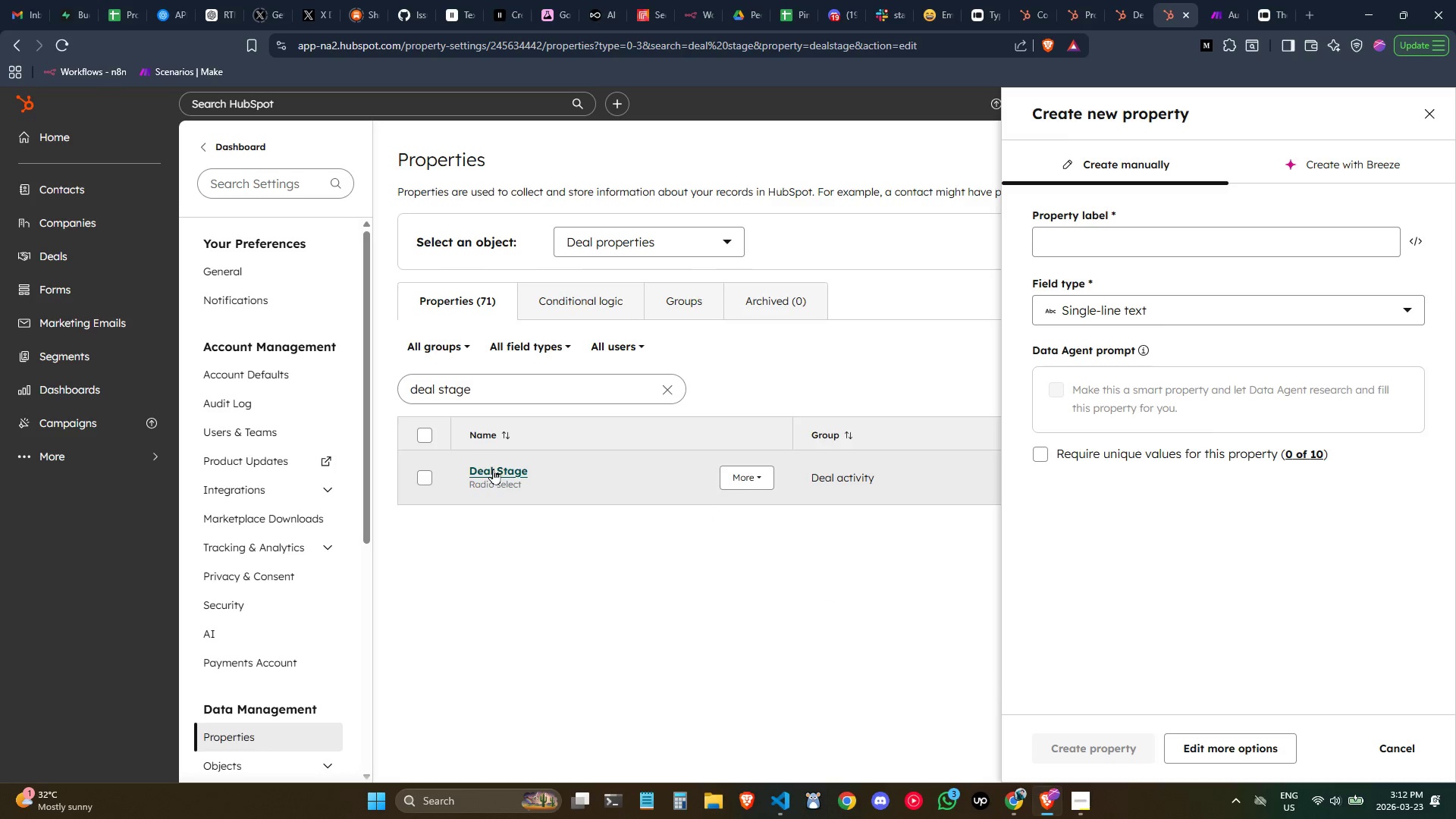 
left_click([496, 469])
 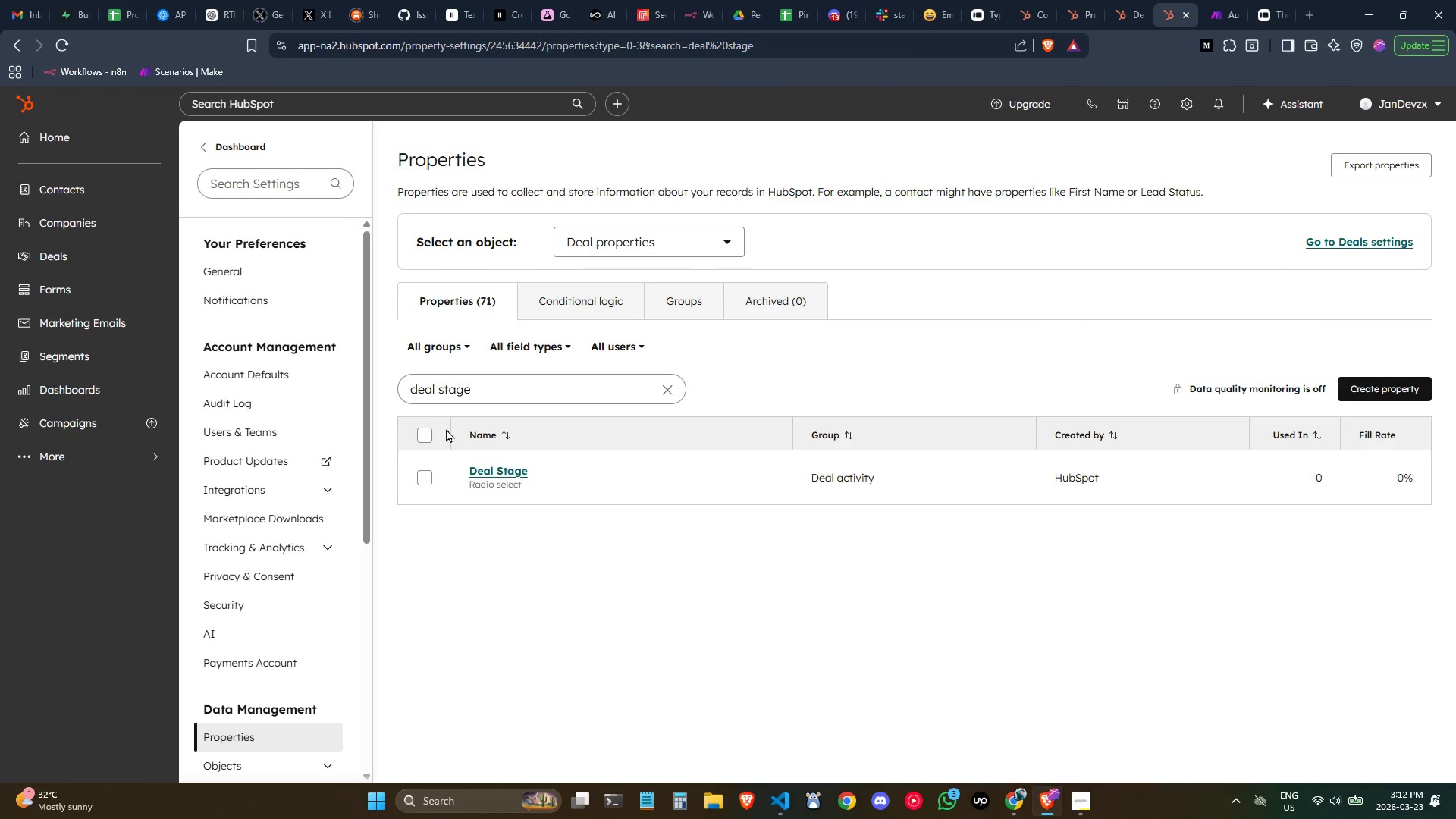 
left_click([495, 475])
 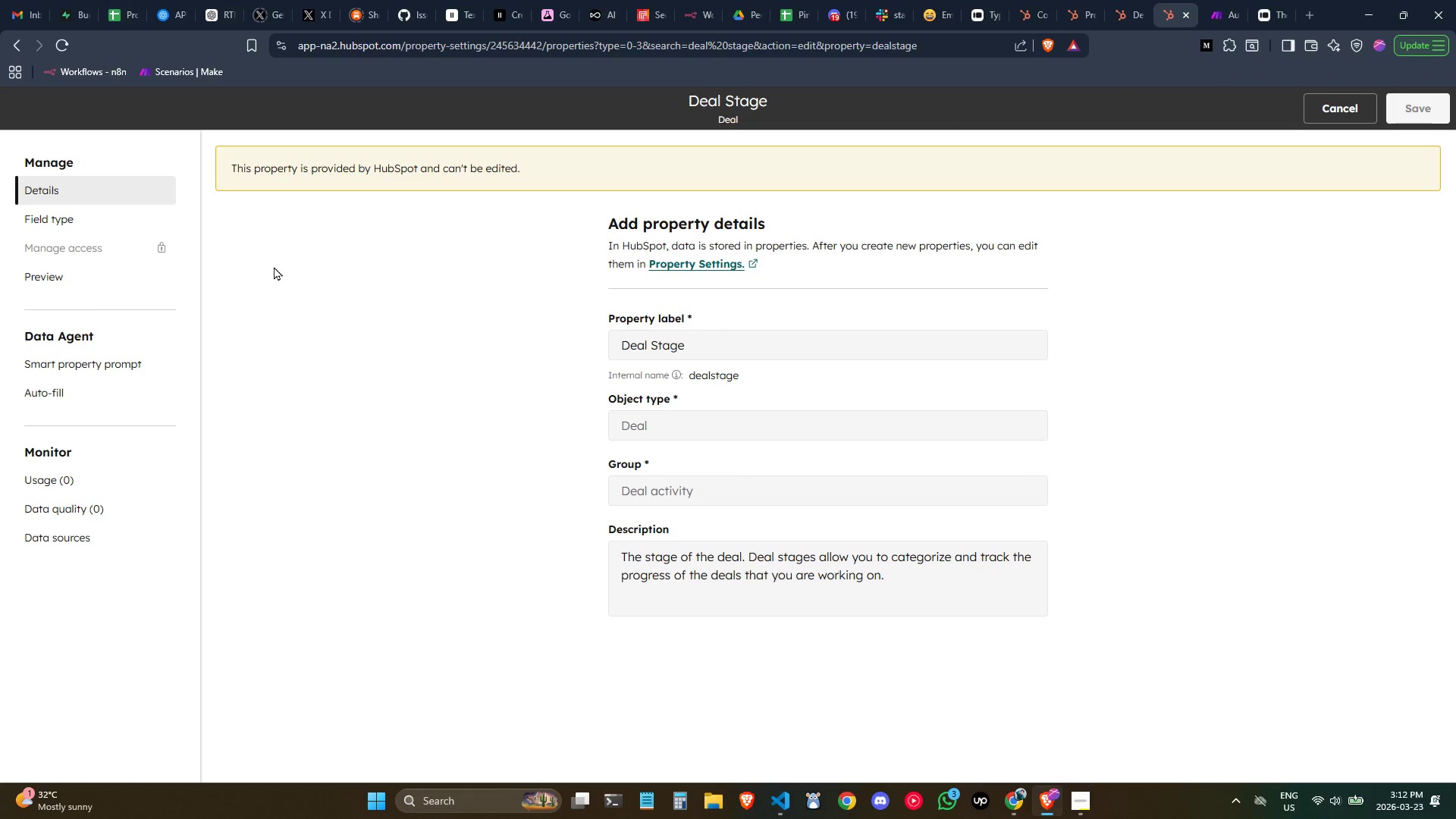 
left_click([79, 224])
 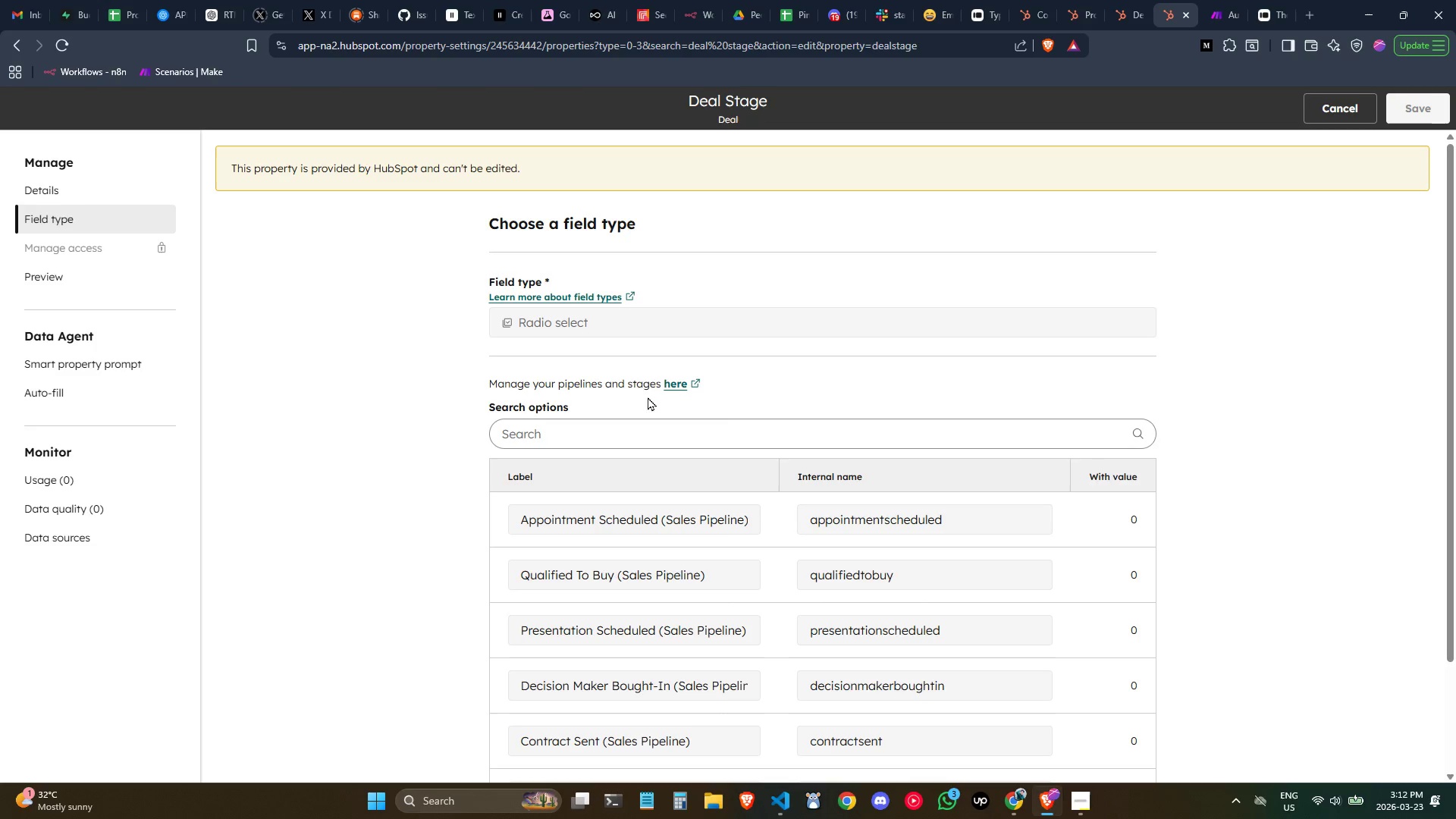 
left_click([635, 333])
 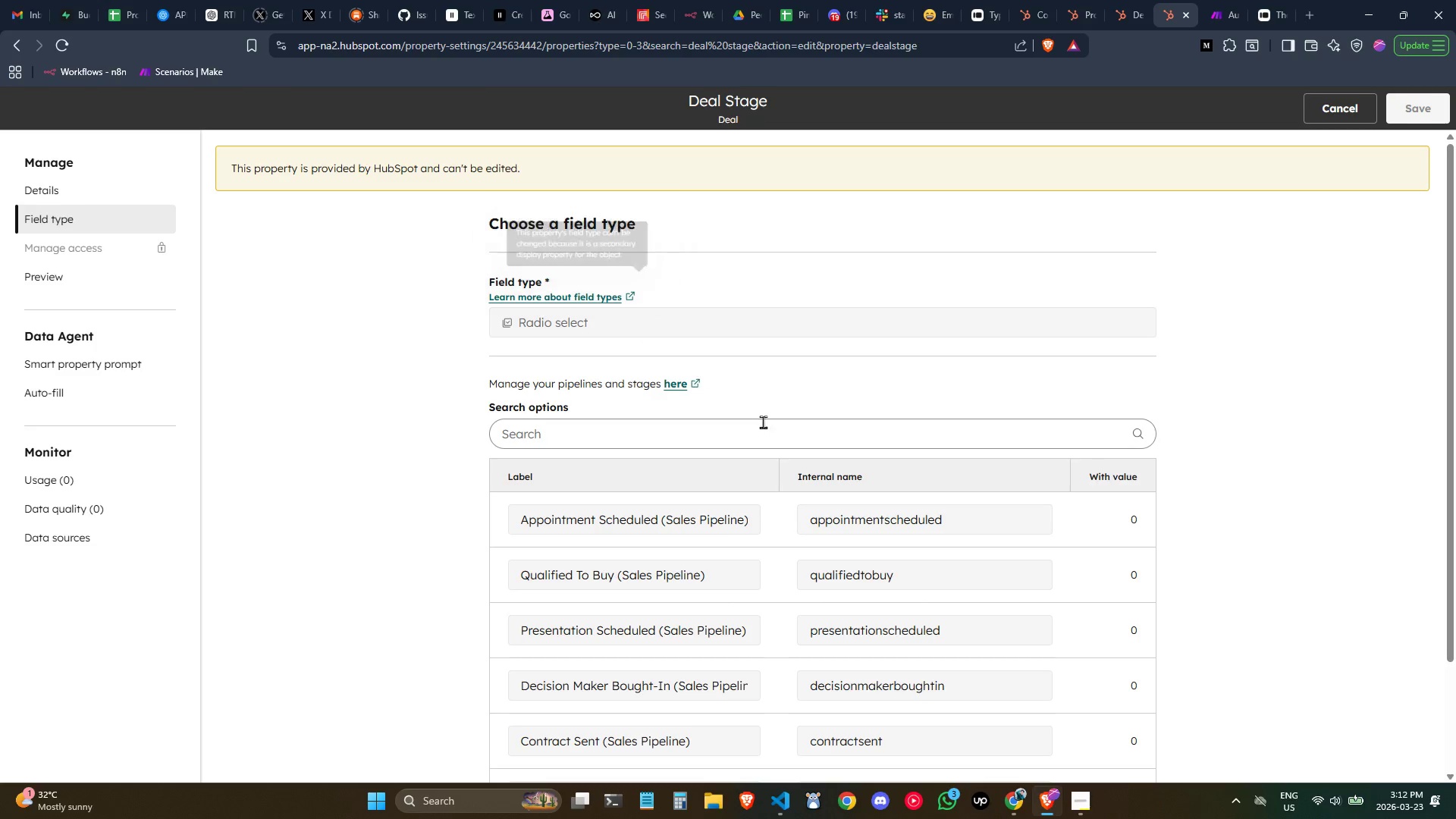 
scroll: coordinate [763, 422], scroll_direction: down, amount: 1.0
 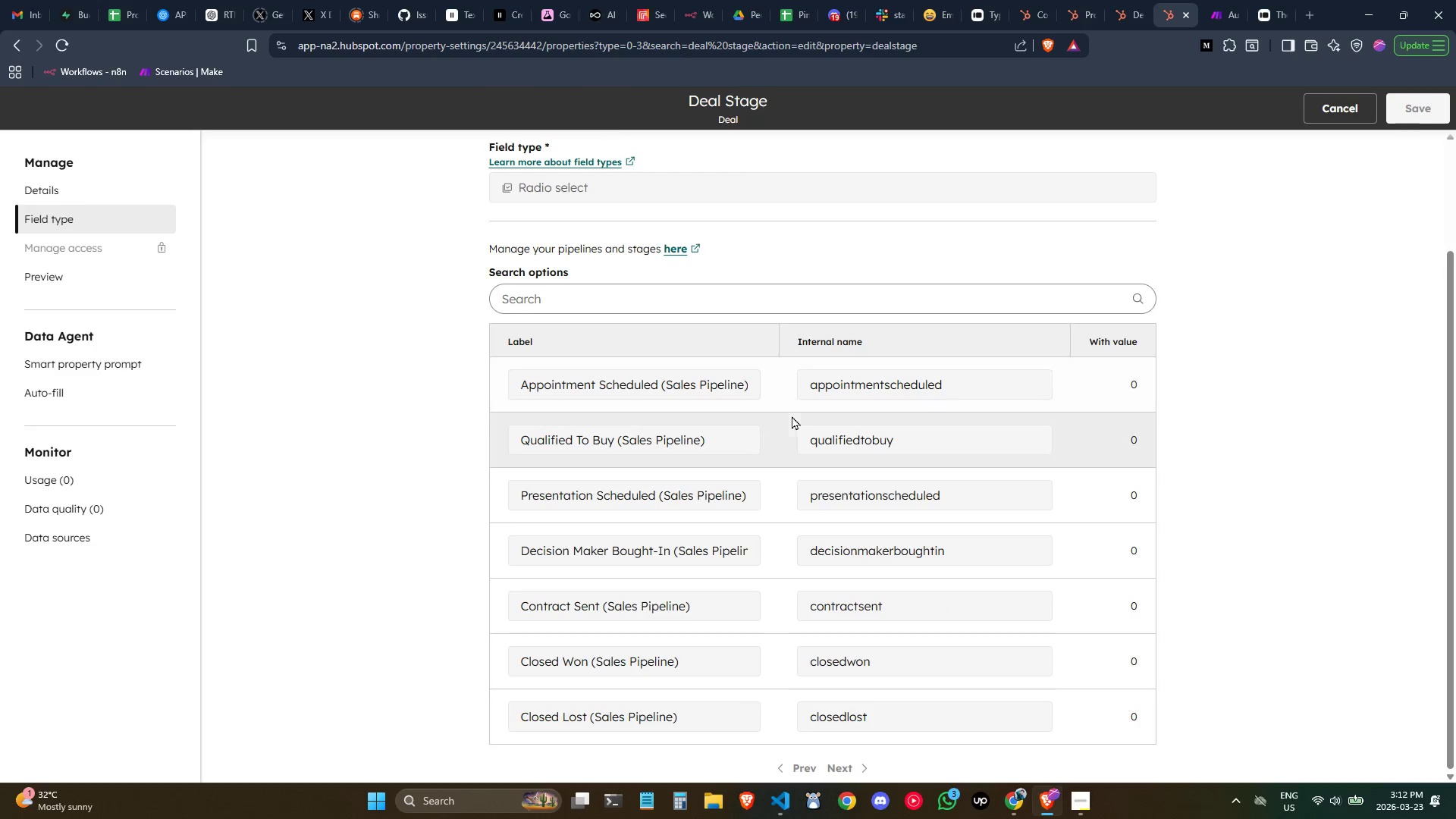 
double_click([682, 439])
 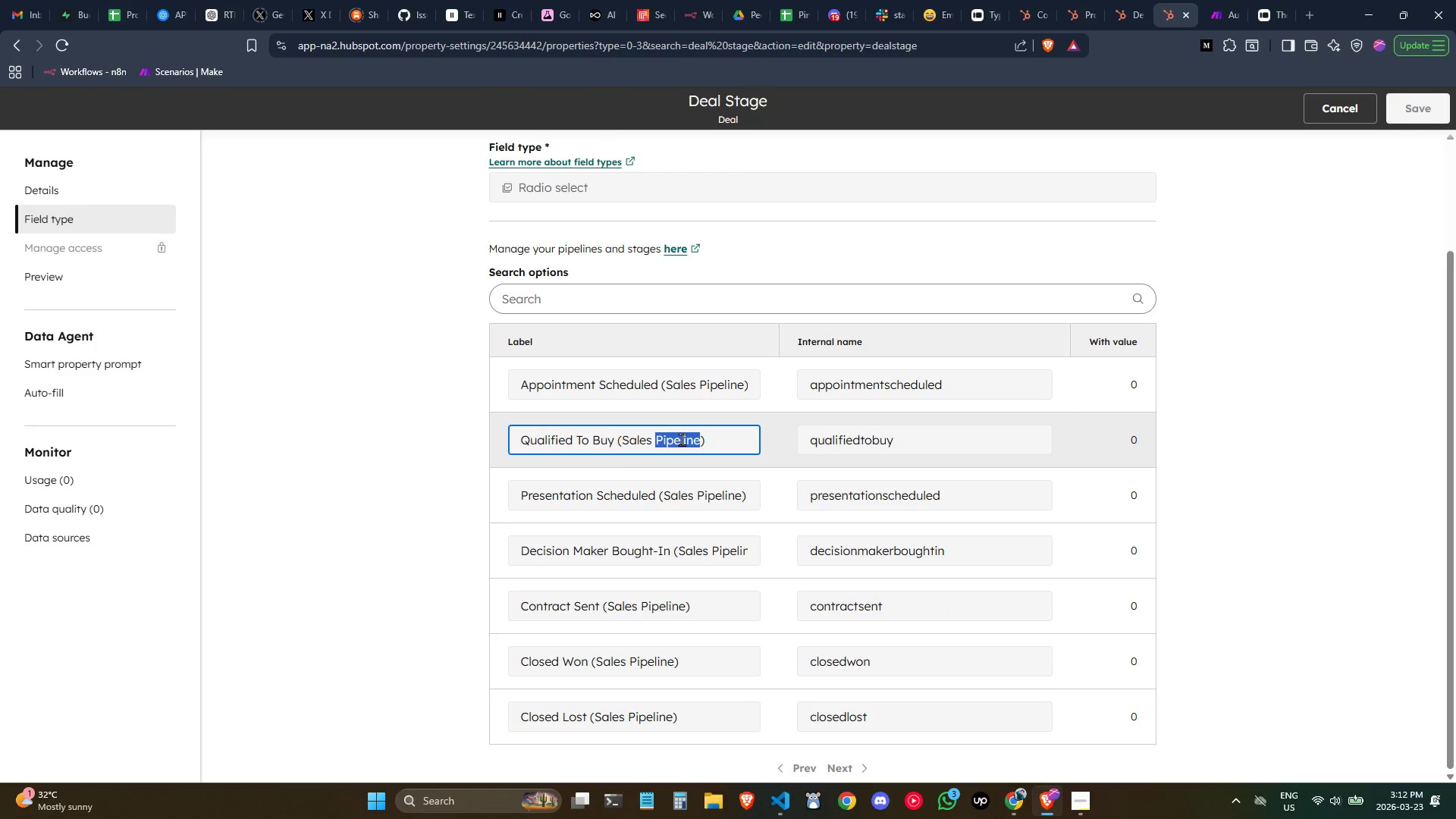 
triple_click([682, 439])
 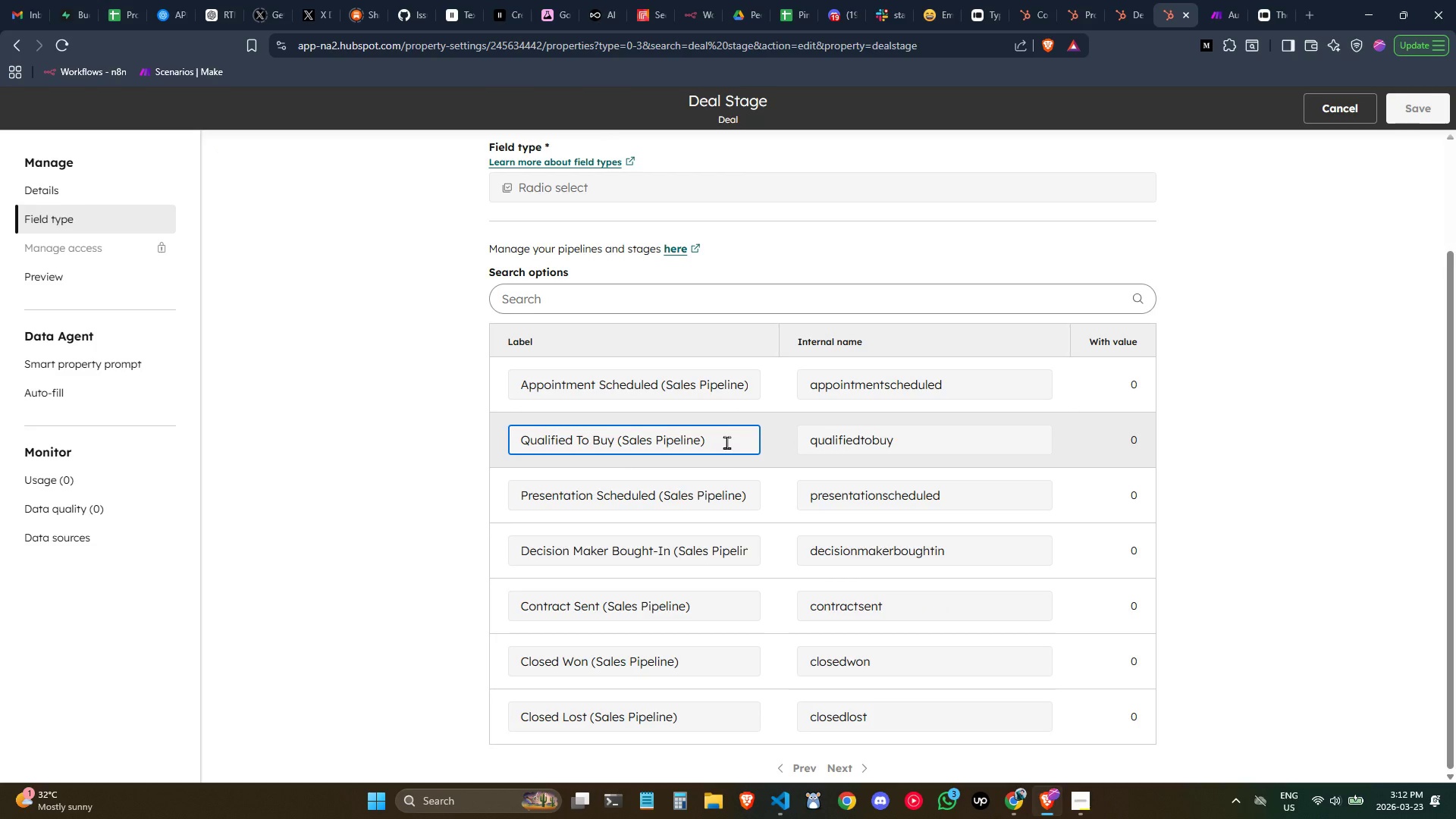 
double_click([726, 442])
 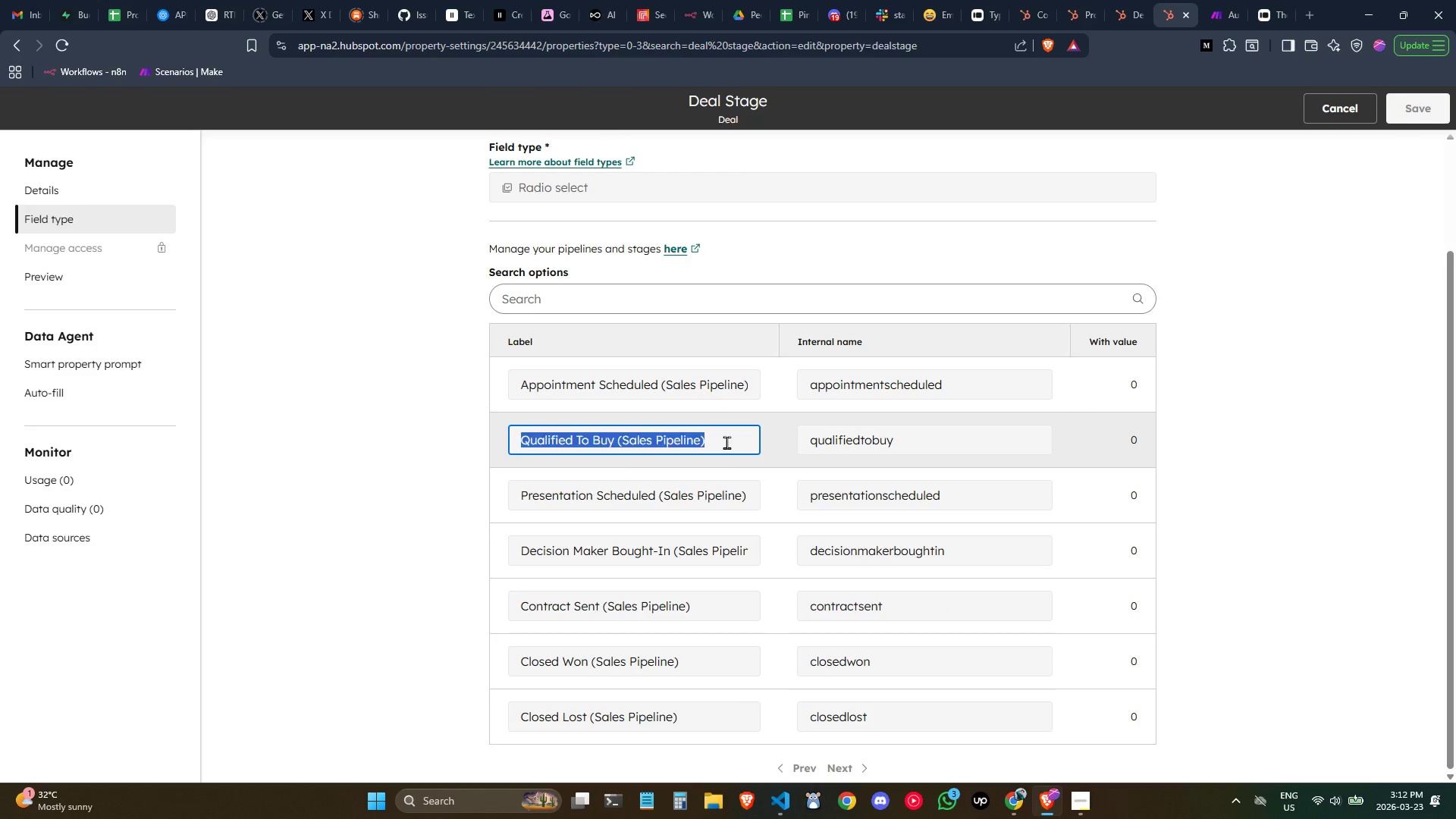 
triple_click([726, 442])
 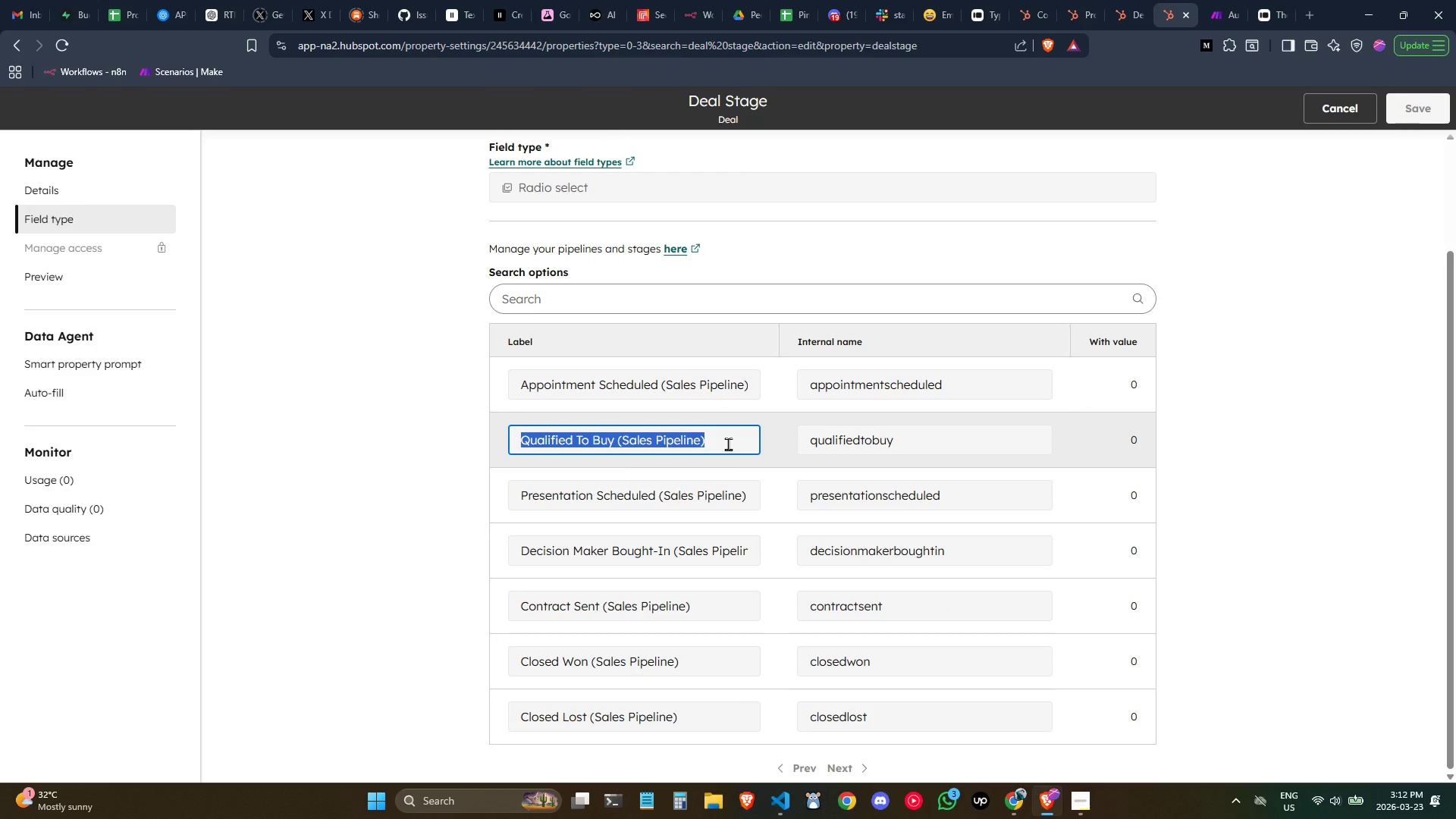 
triple_click([728, 444])
 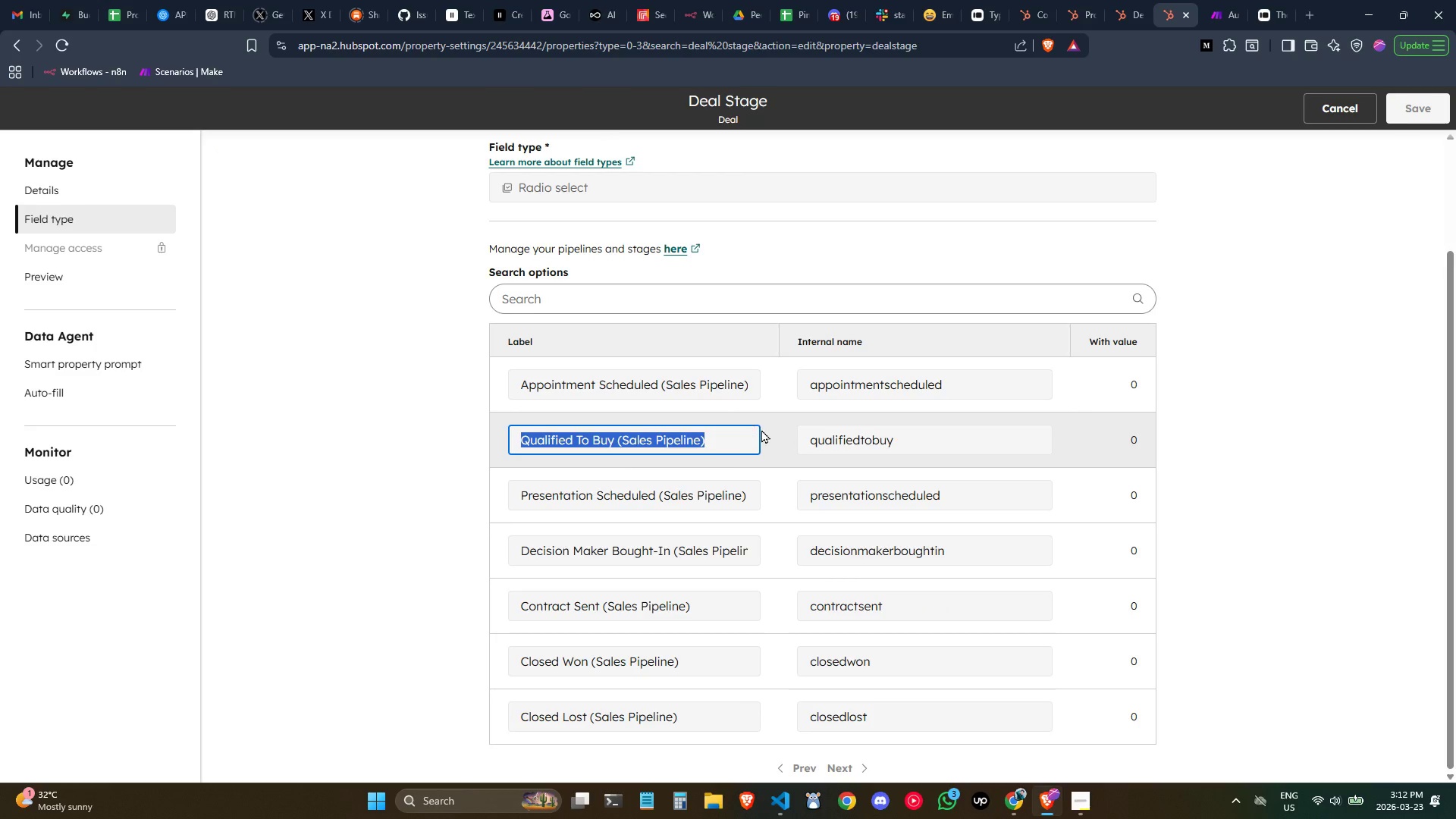 
scroll: coordinate [761, 429], scroll_direction: down, amount: 1.0
 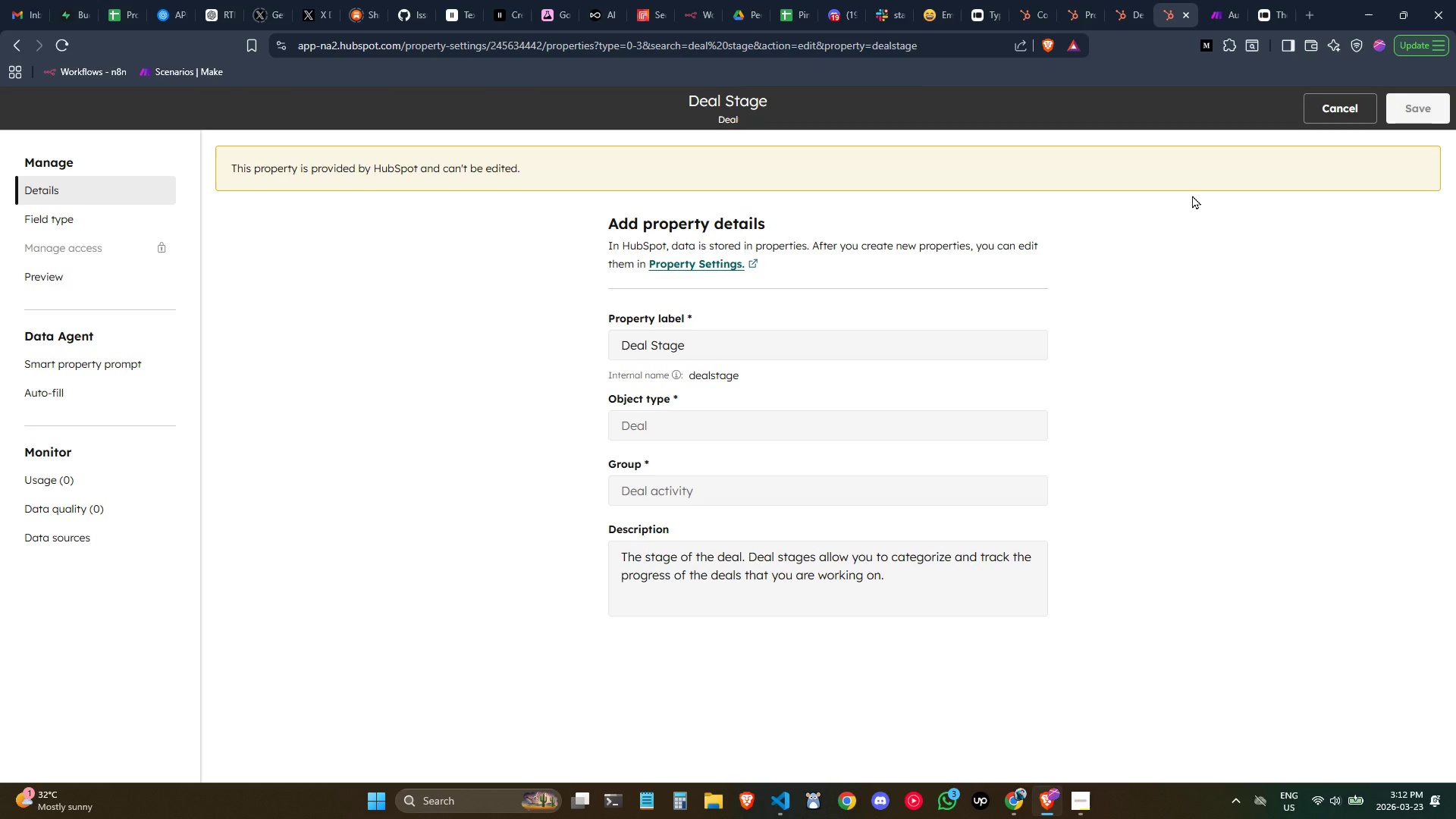 
wait(10.84)
 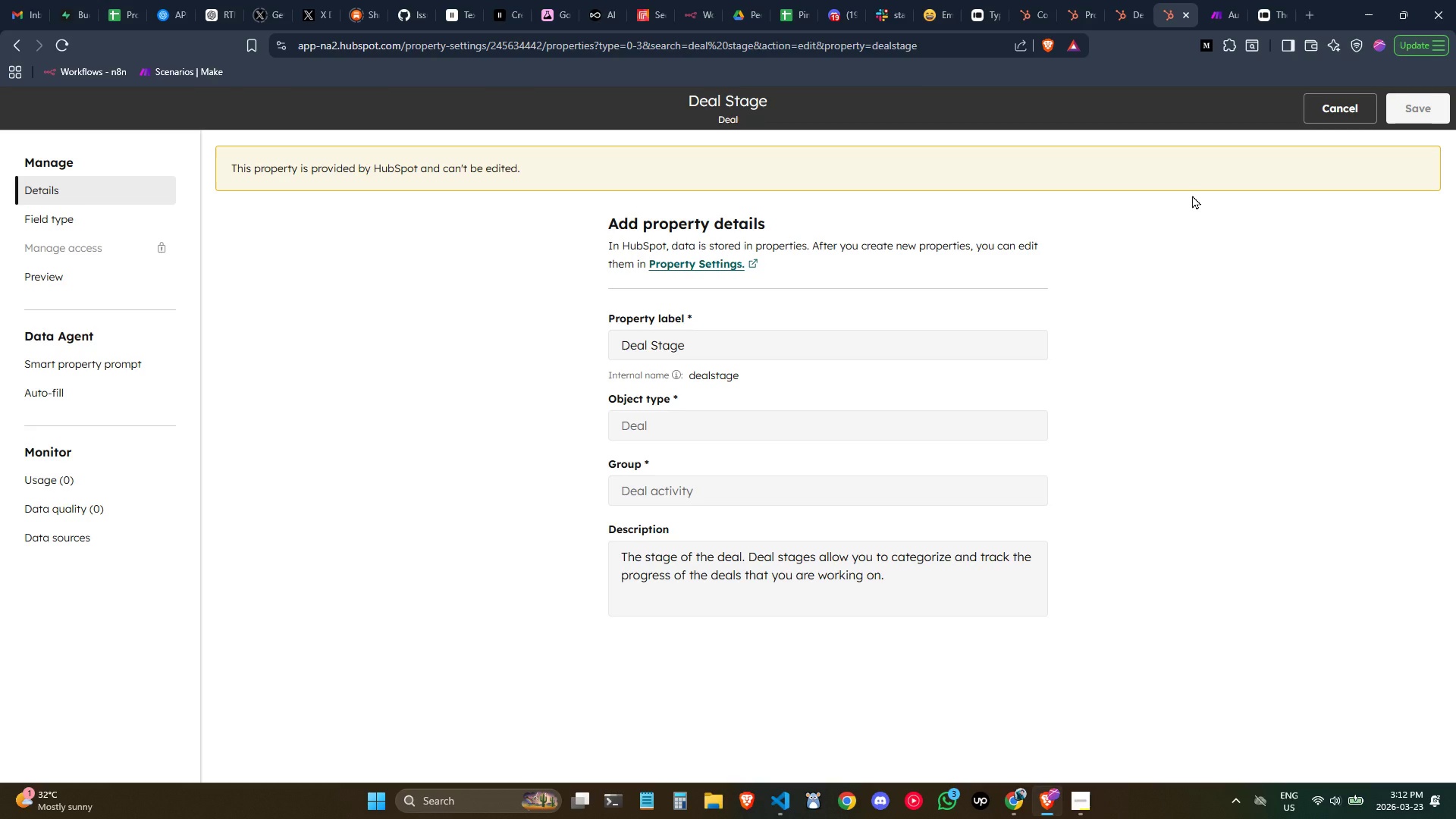 
left_click([95, 228])
 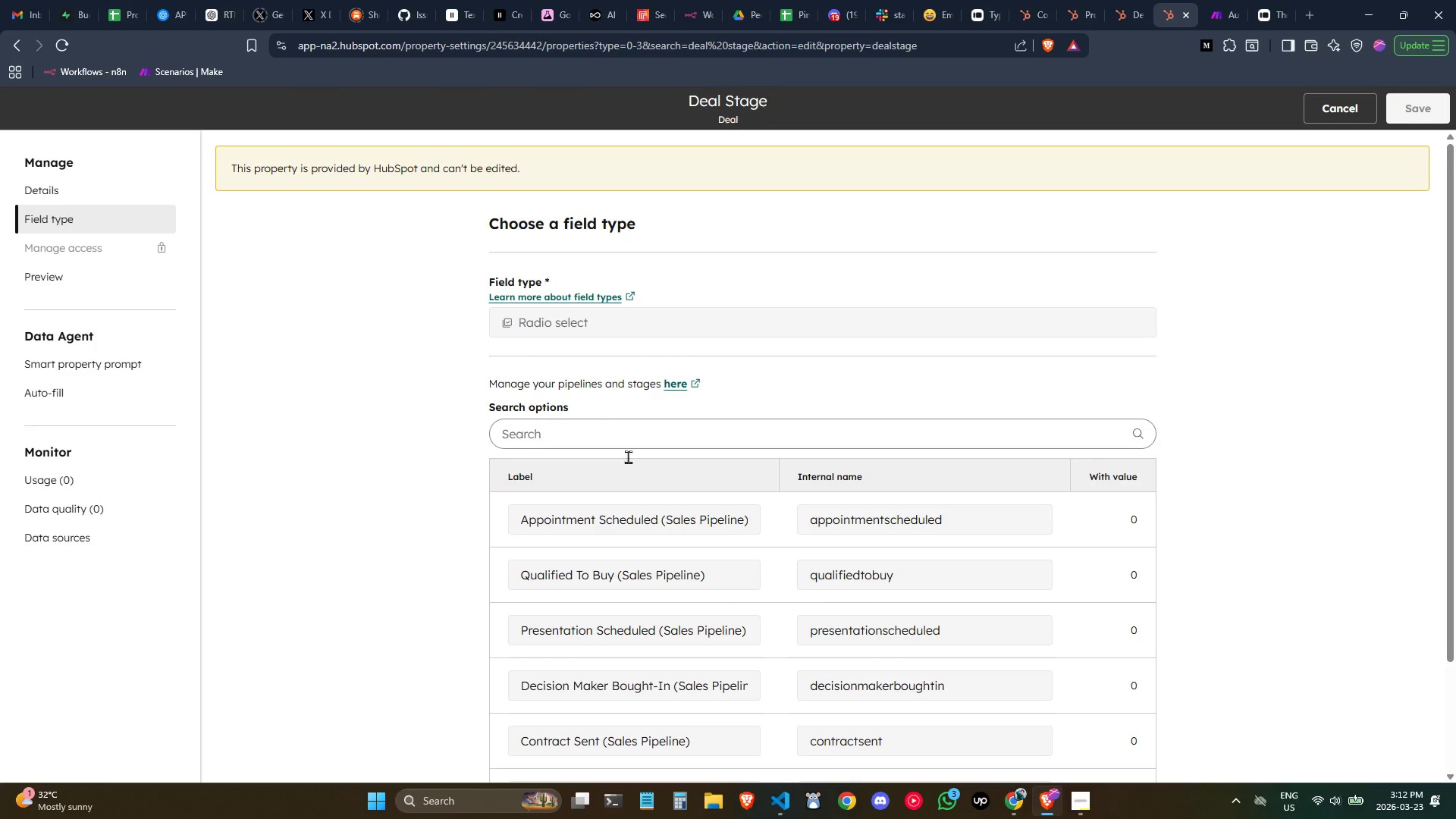 
scroll: coordinate [682, 467], scroll_direction: down, amount: 1.0
 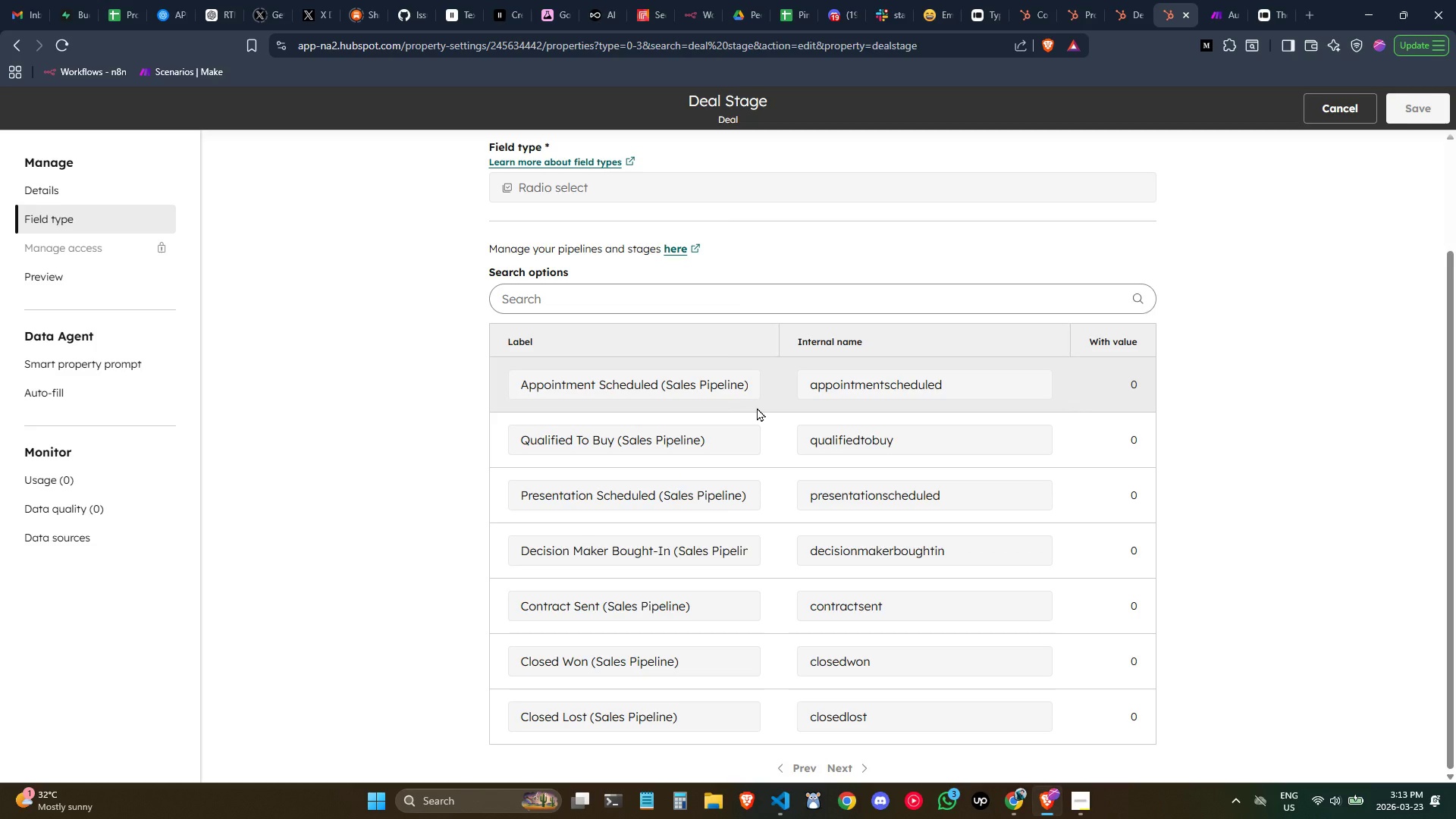 
wait(32.99)
 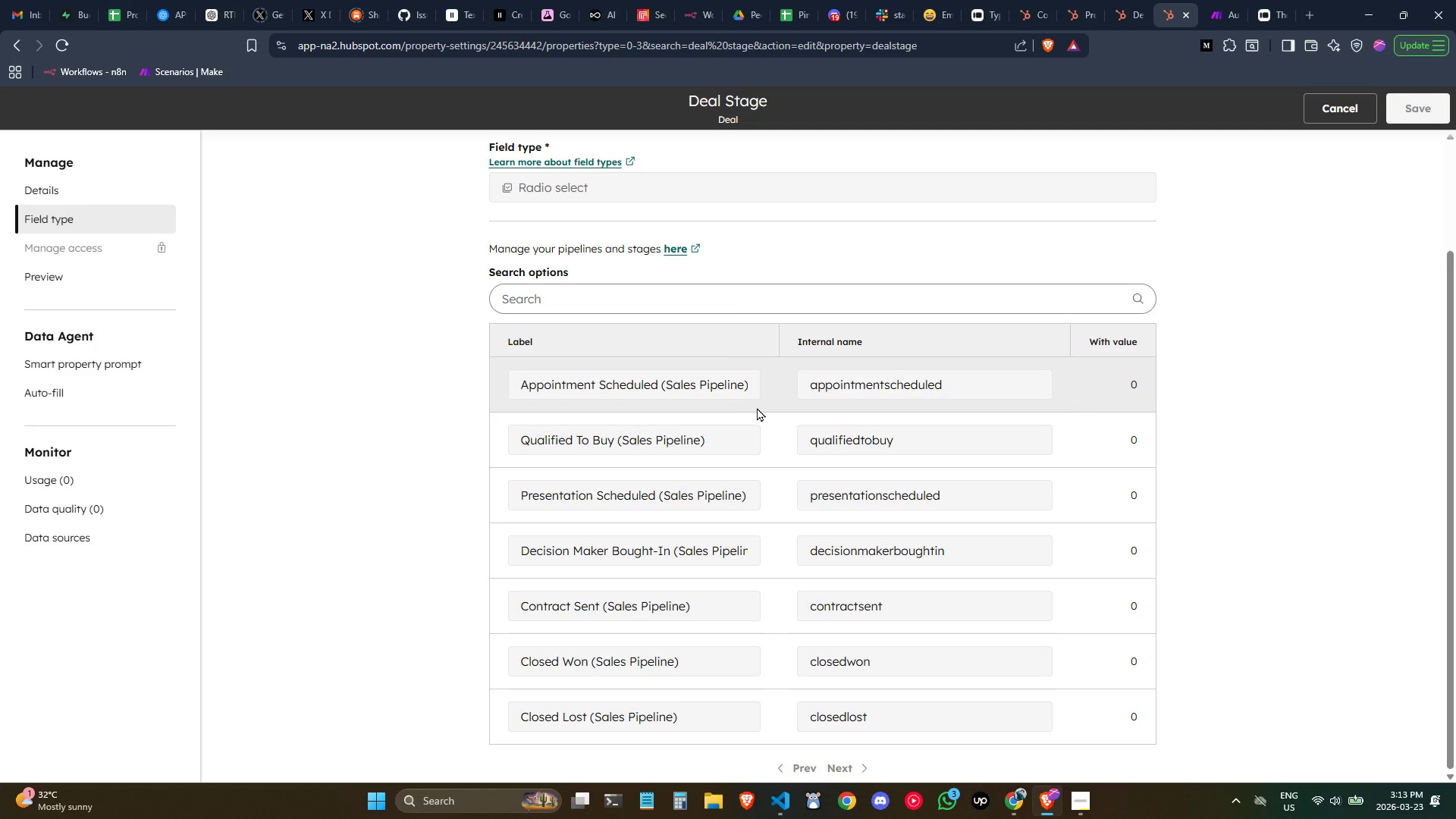 
mouse_move([1116, 9])
 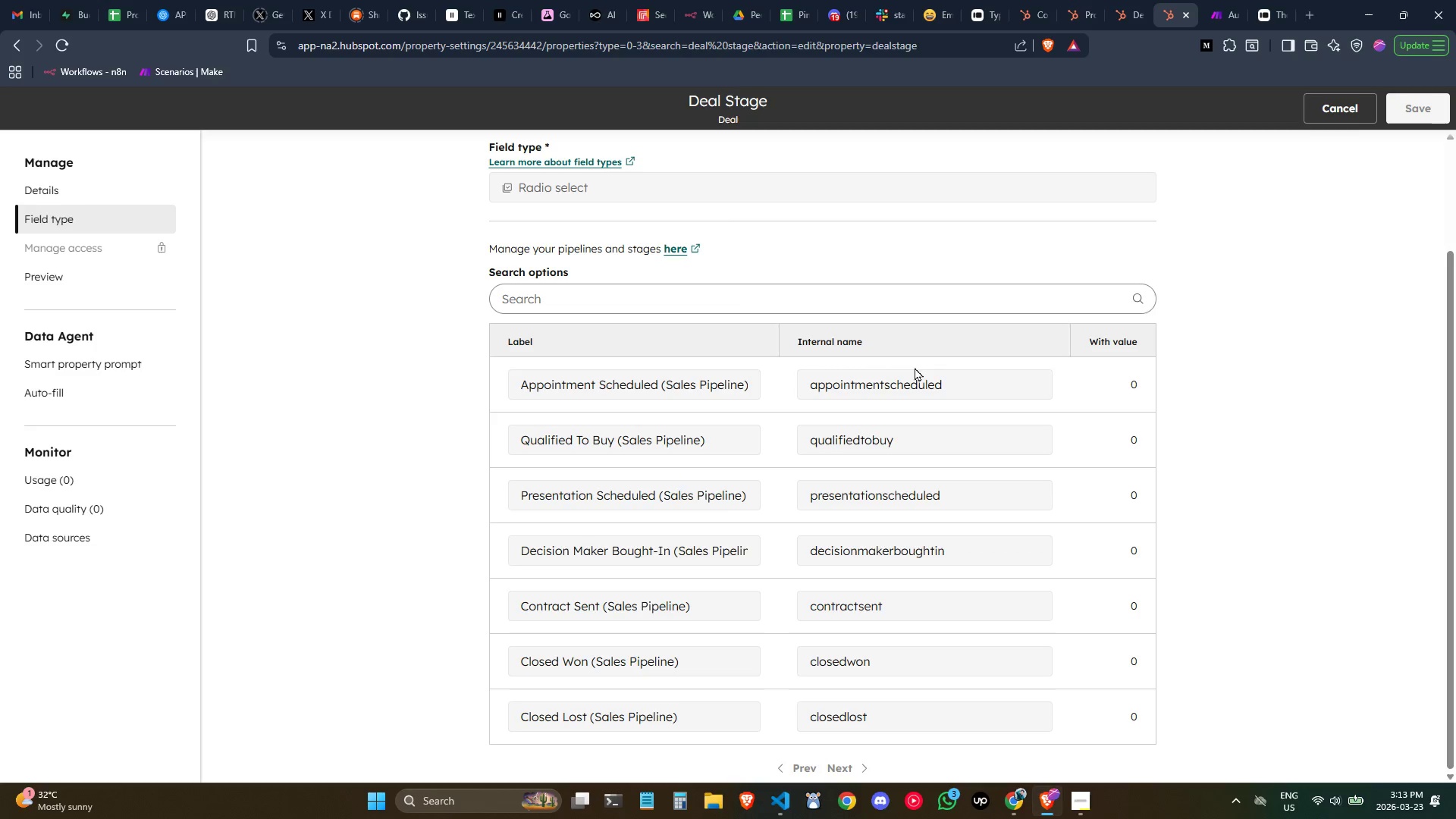 
scroll: coordinate [806, 389], scroll_direction: down, amount: 1.0
 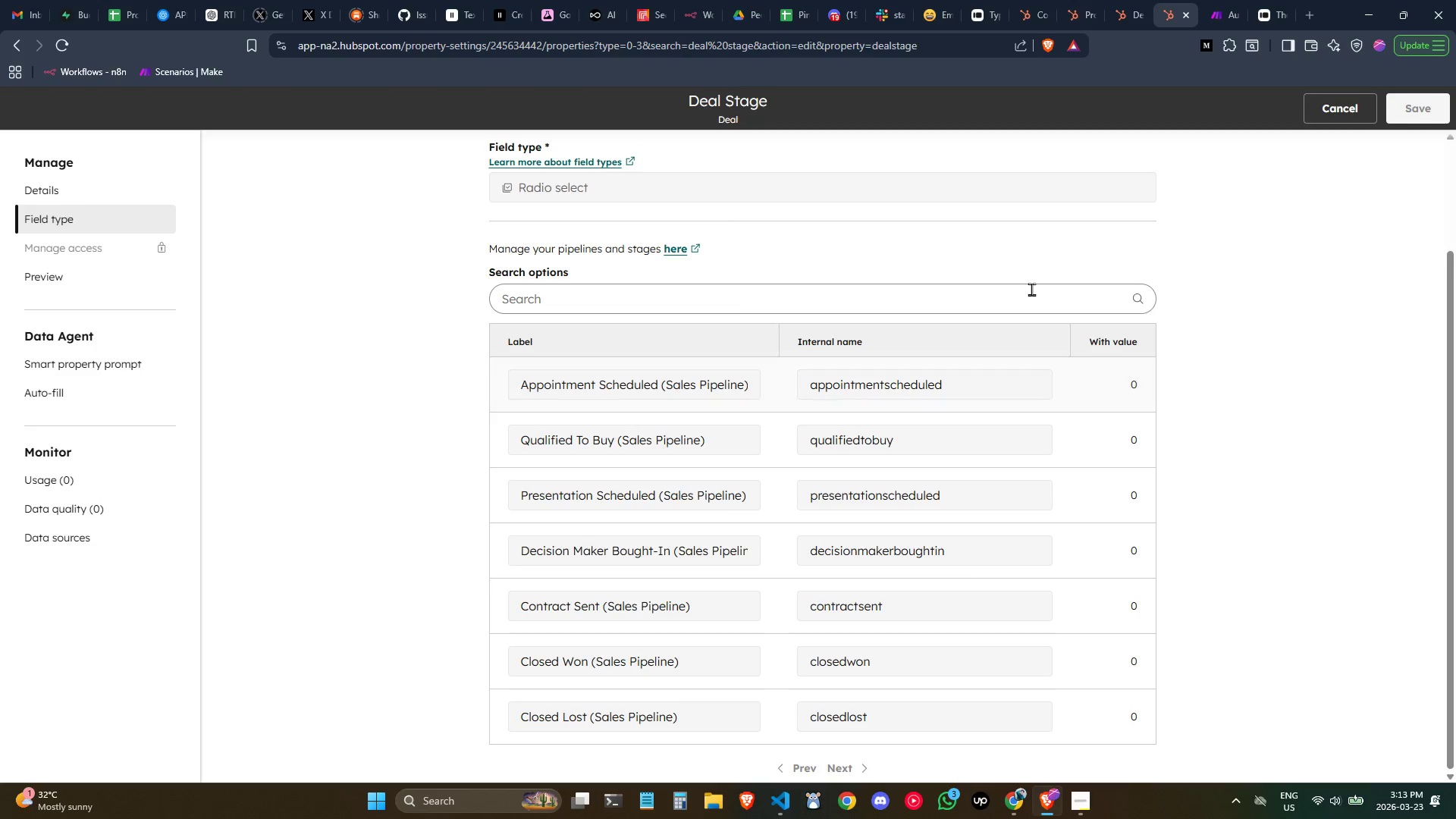 
wait(7.39)
 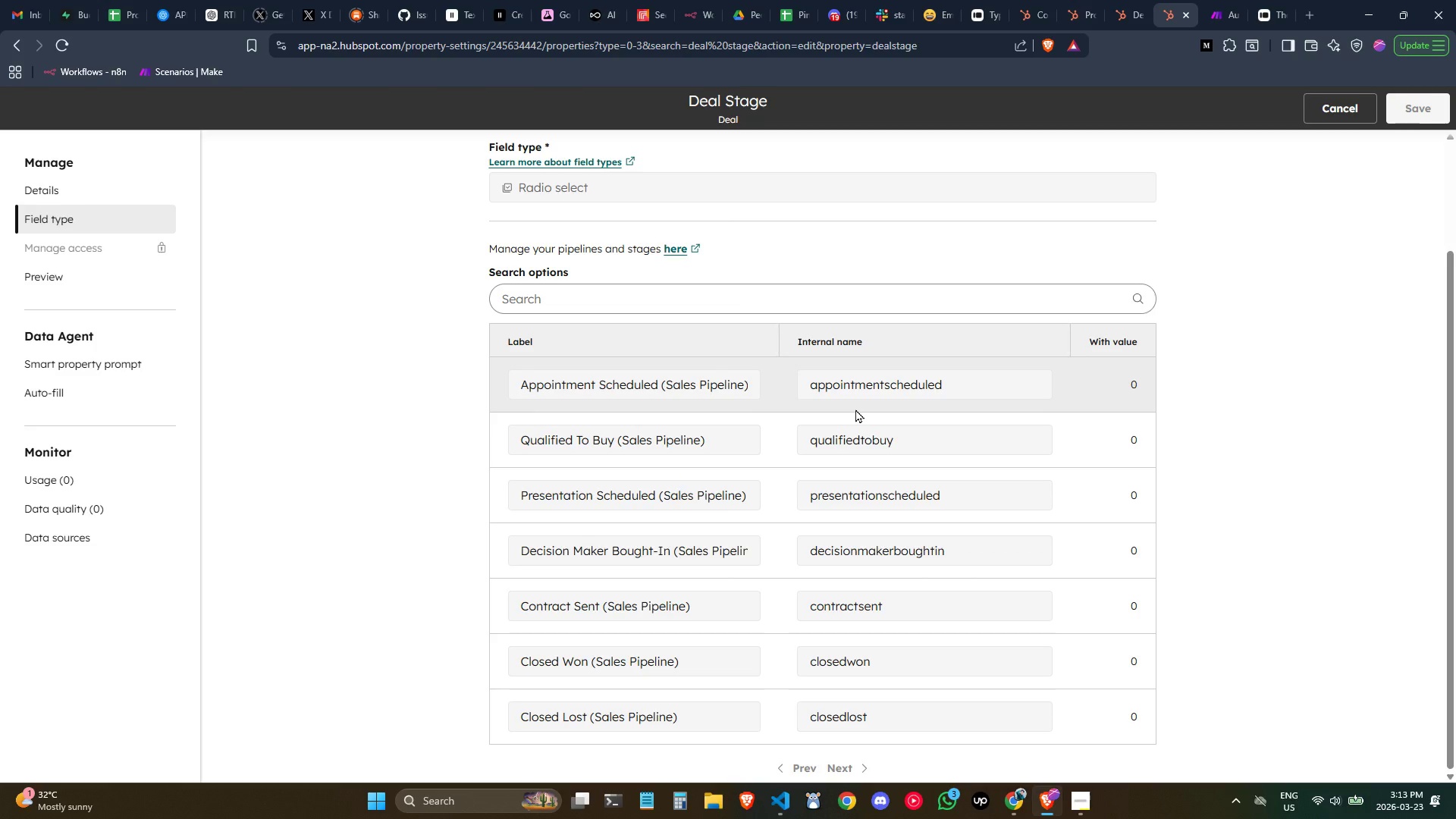 
left_click([1082, 1])
 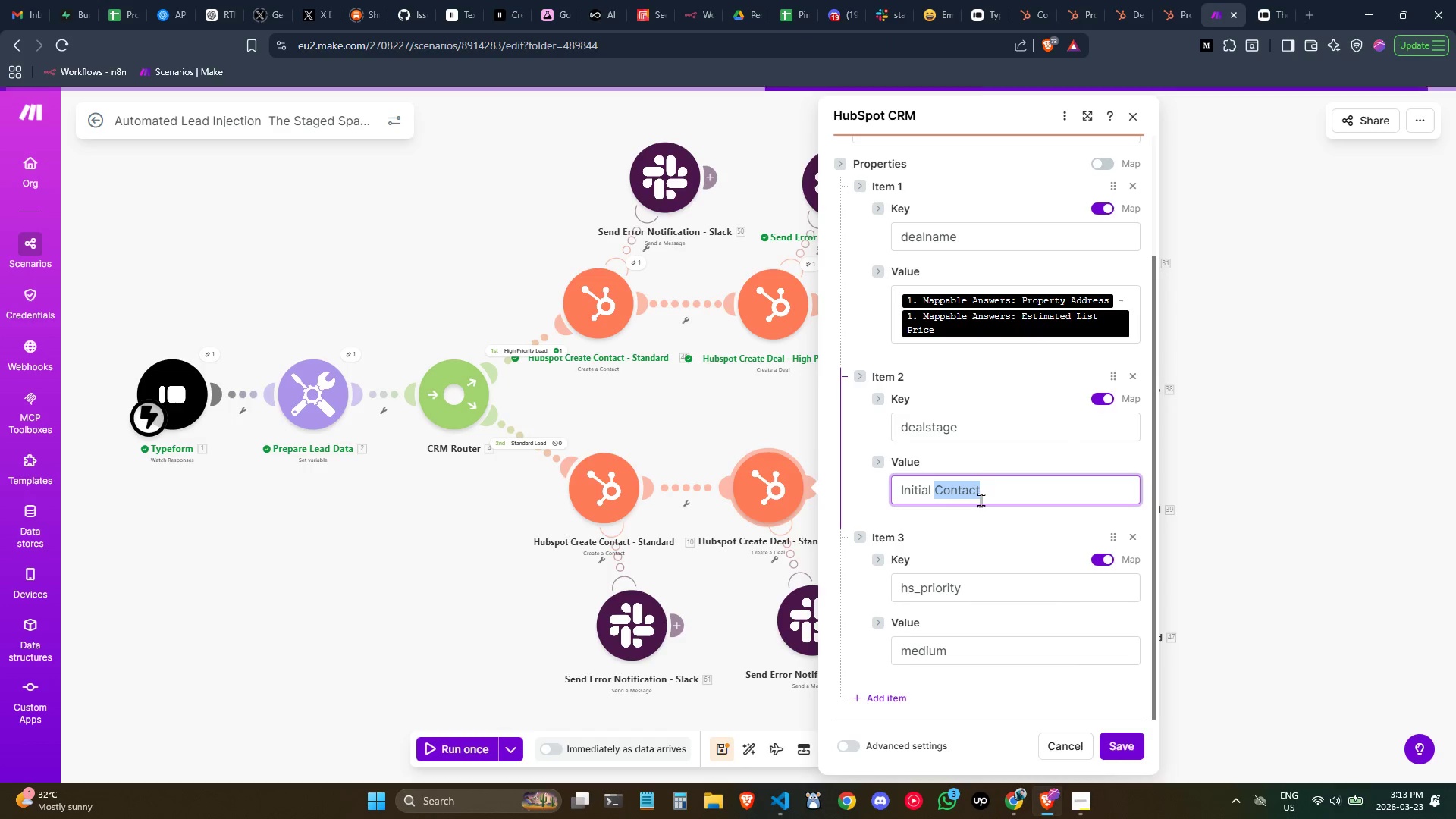 
double_click([1009, 484])
 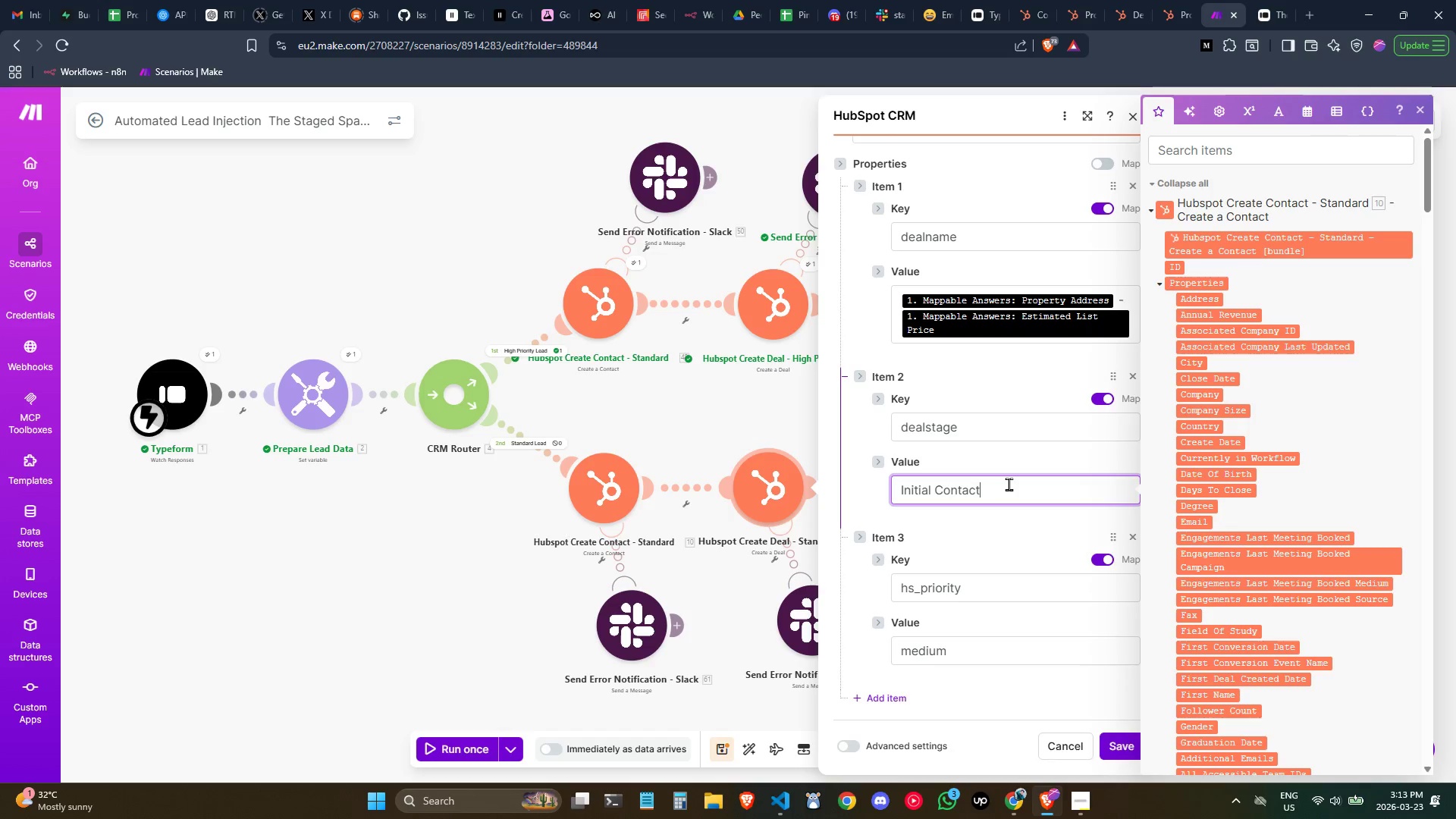 
triple_click([1009, 484])
 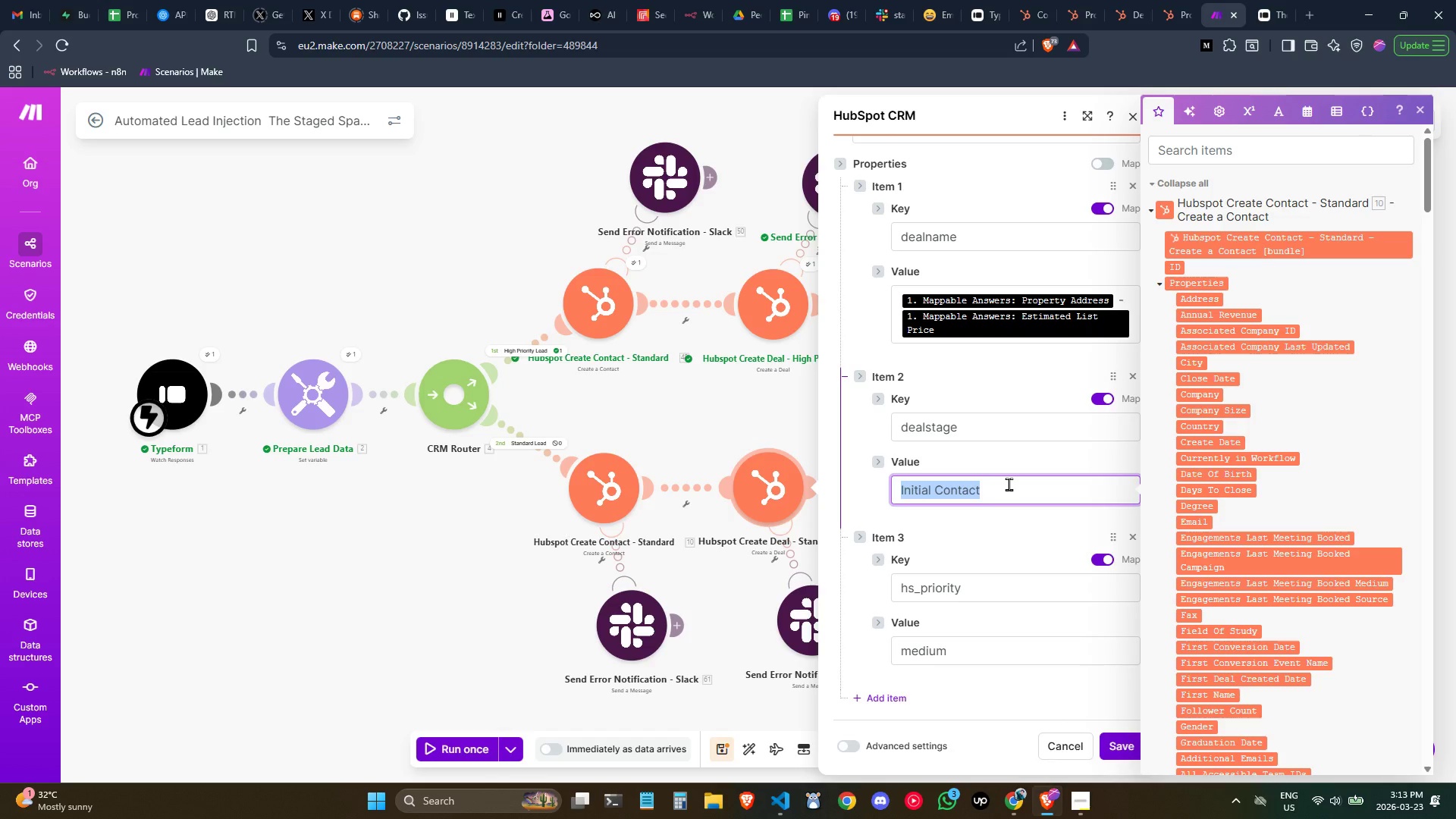 
left_click([1009, 484])
 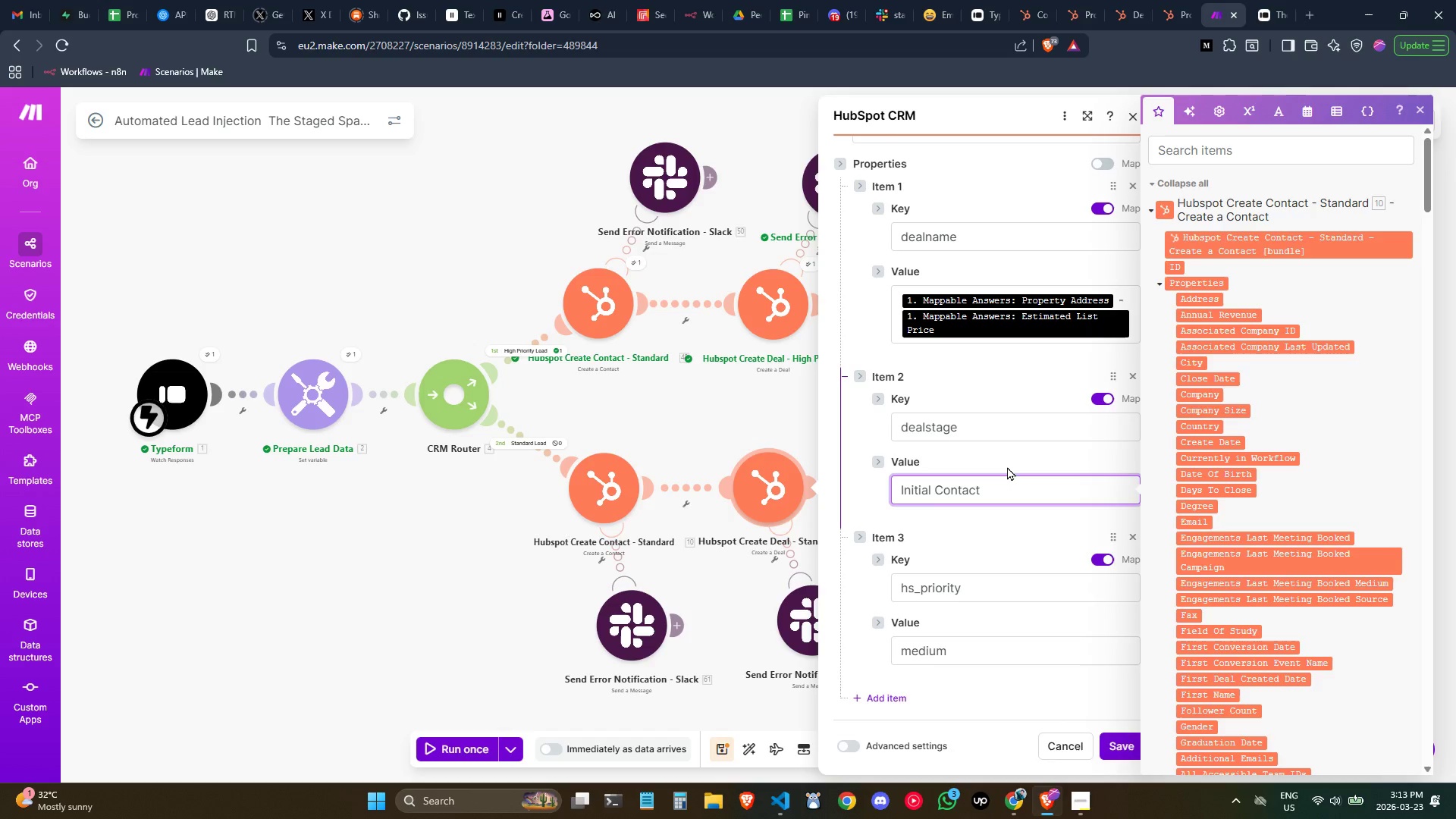 
left_click([1007, 466])
 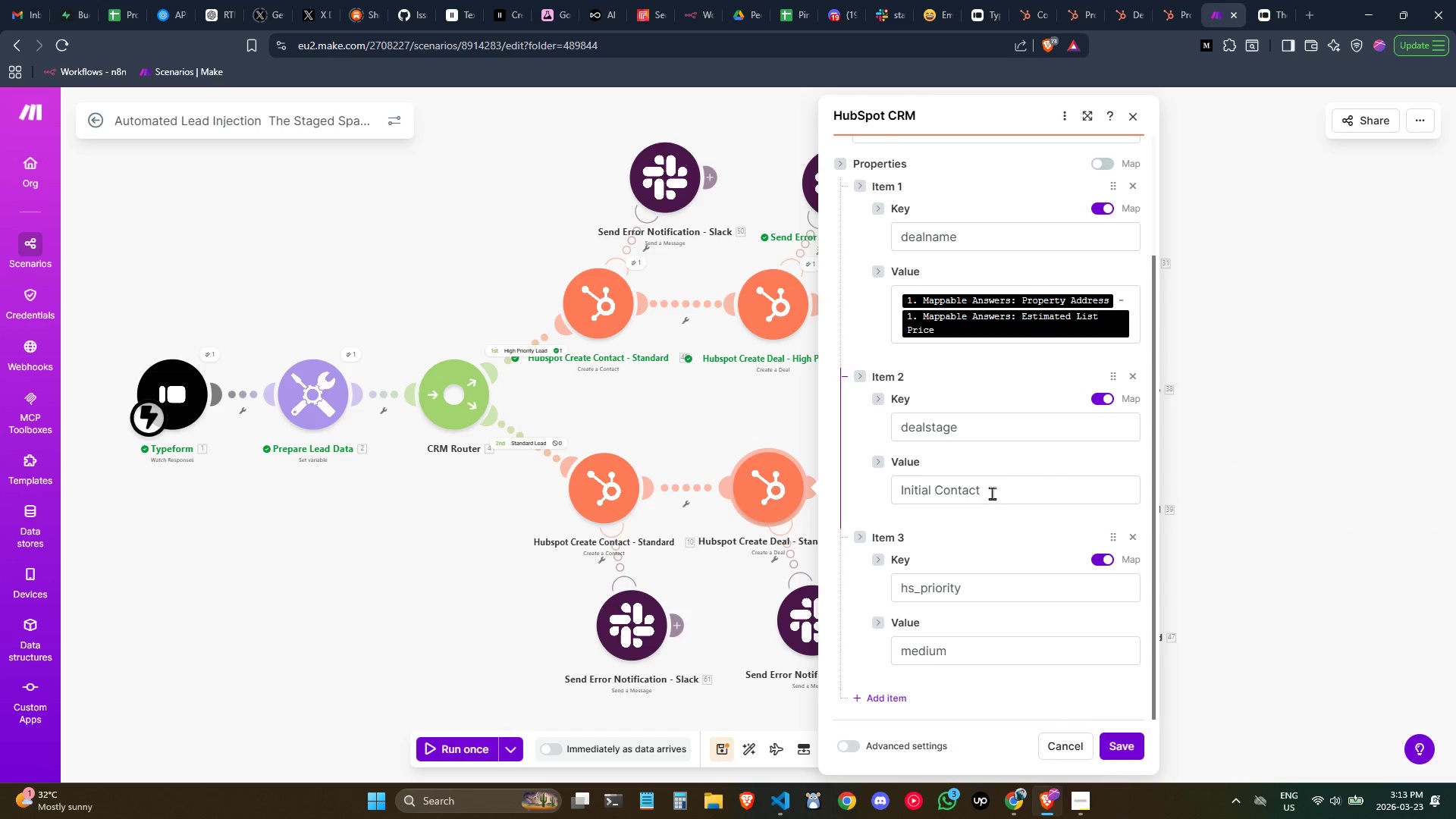 
double_click([992, 493])
 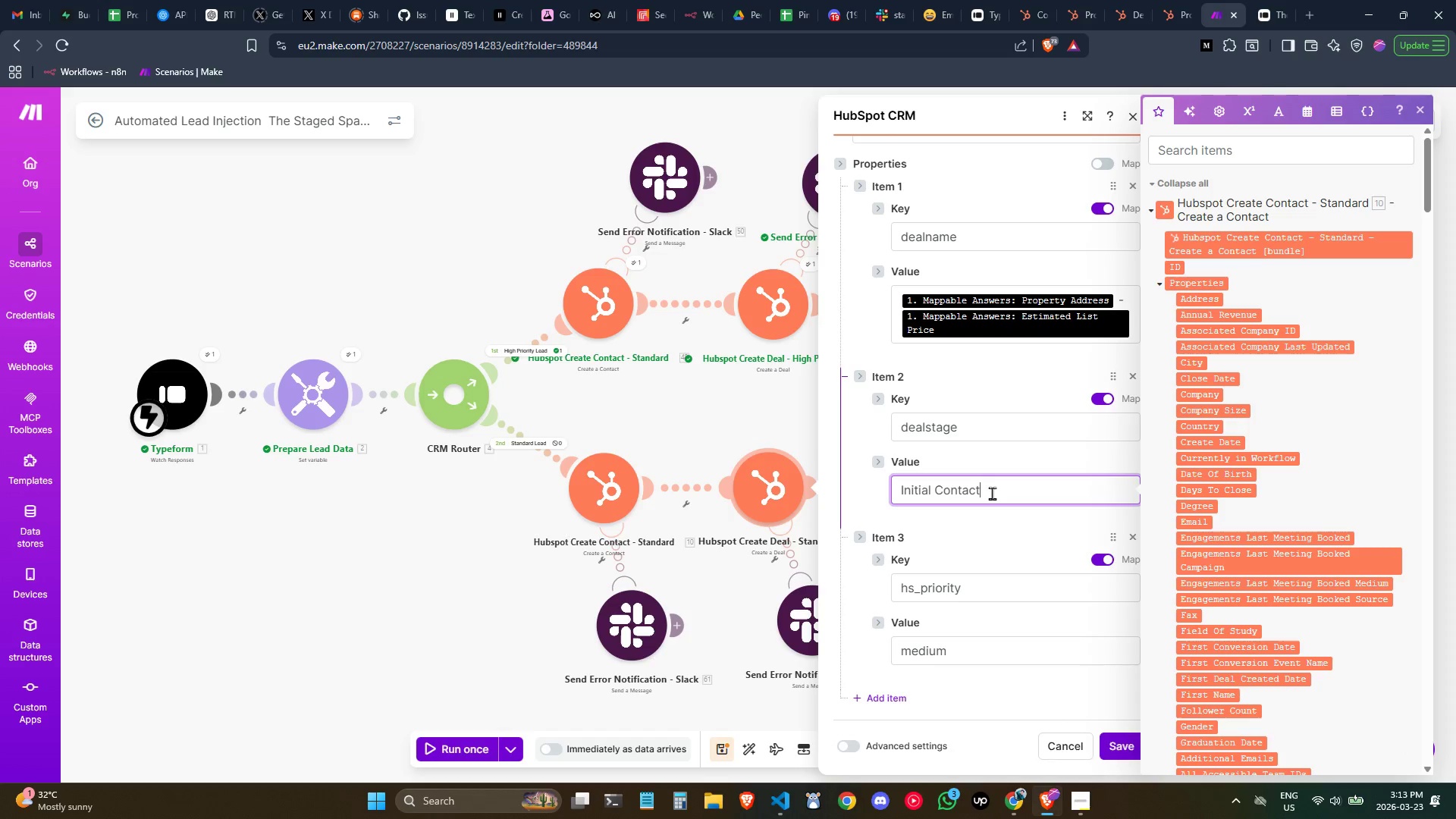 
triple_click([992, 493])
 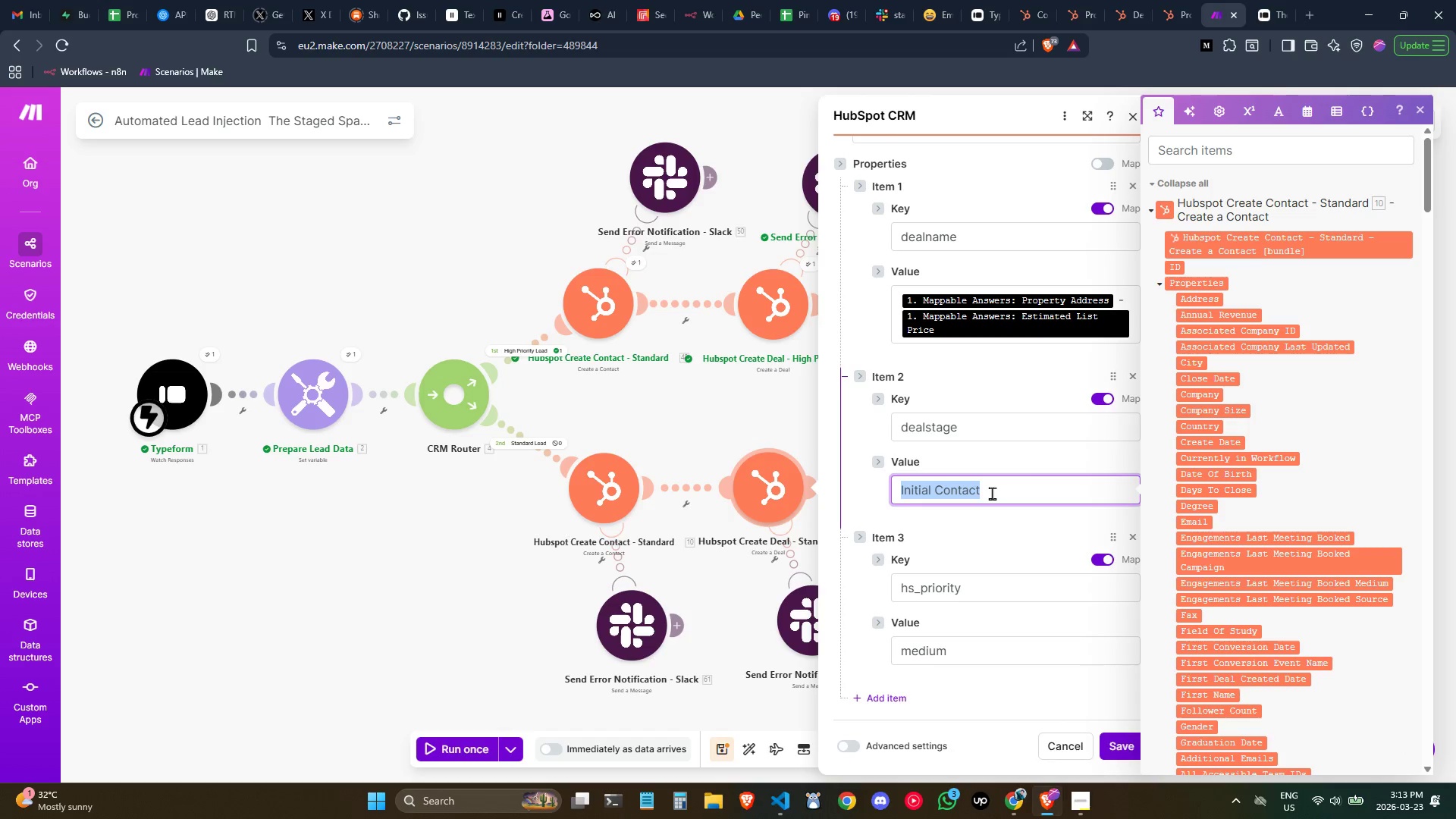 
triple_click([992, 493])
 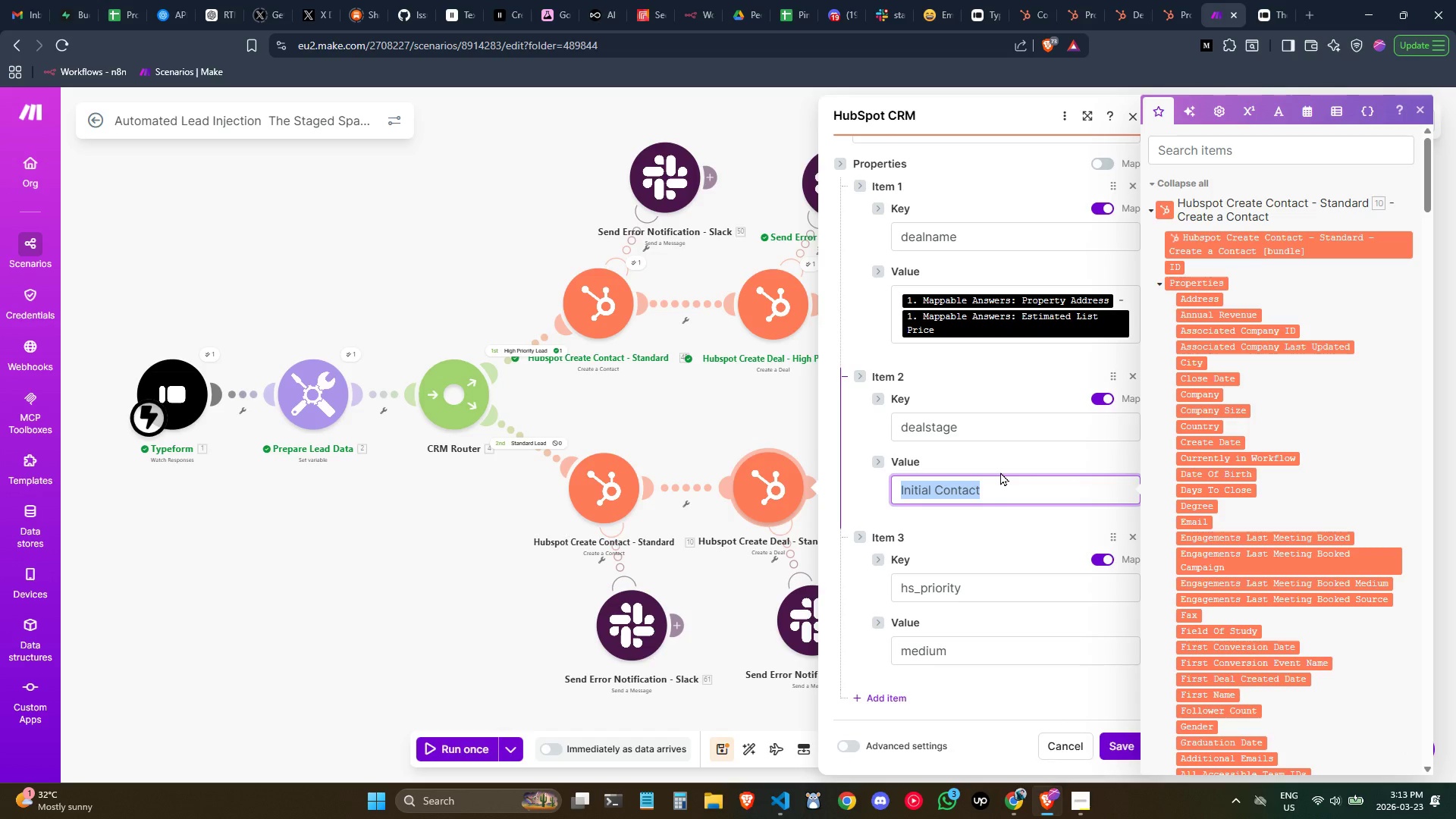 
left_click([1000, 472])
 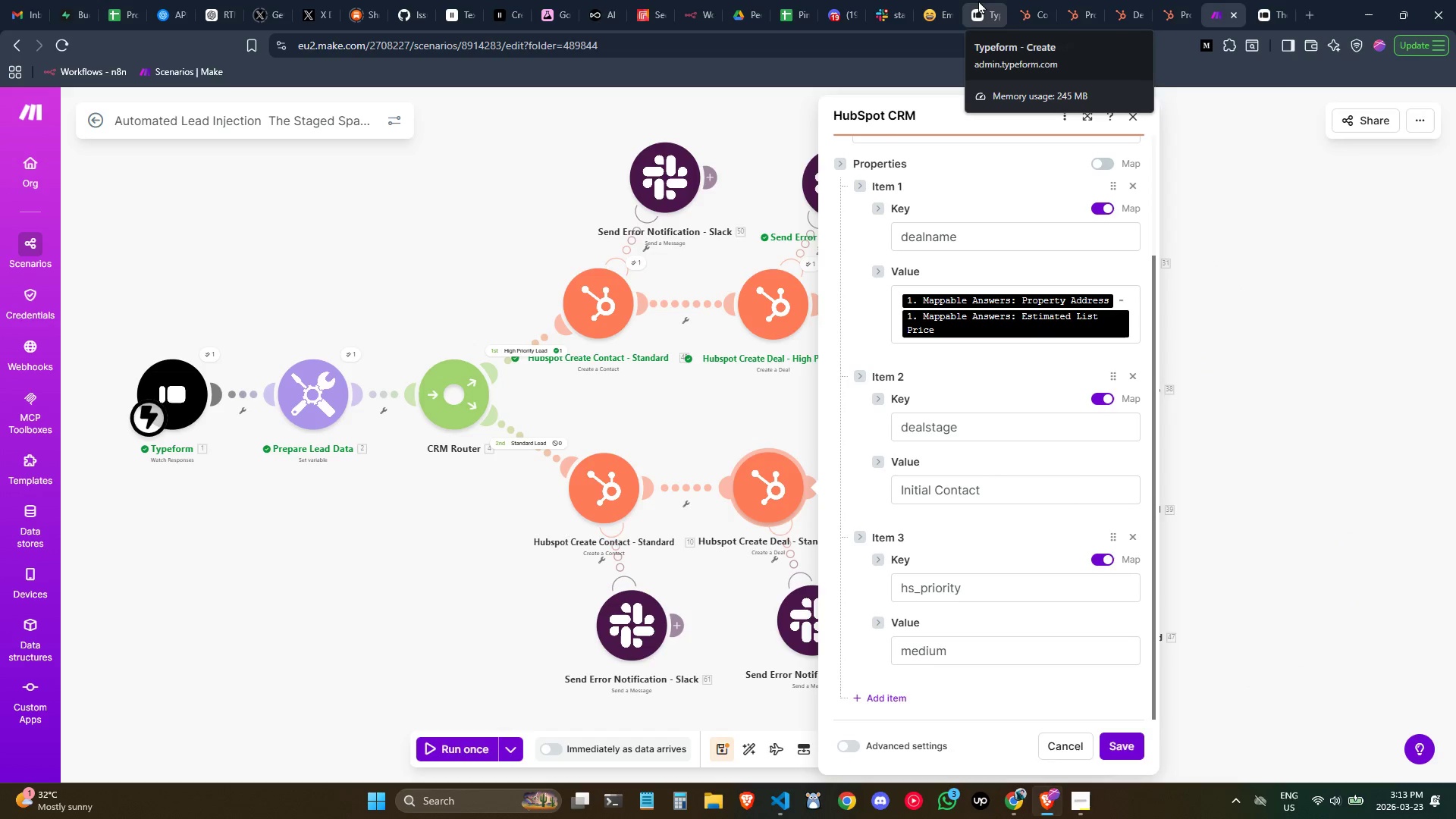 
left_click([892, 5])
 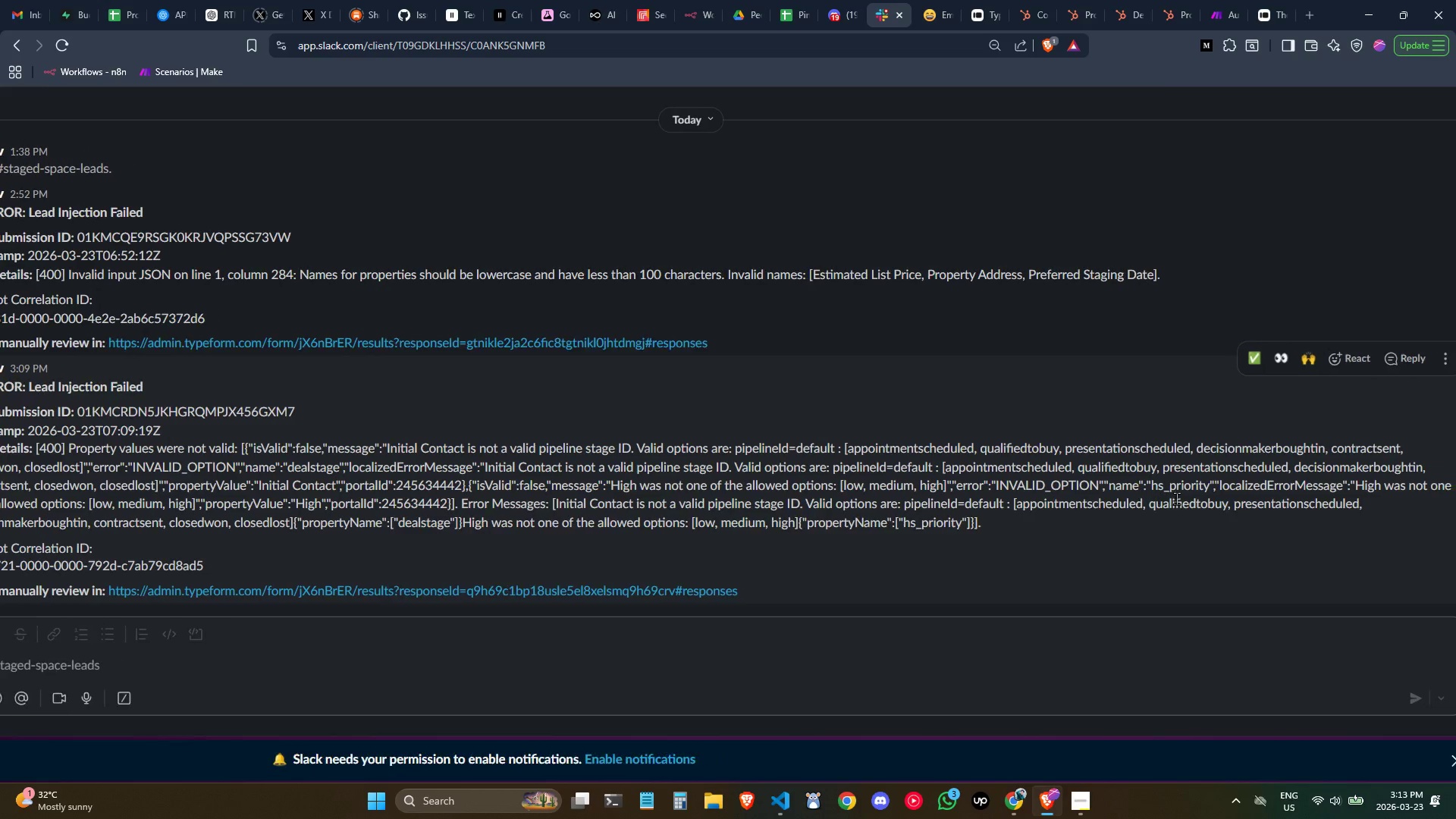 
wait(8.53)
 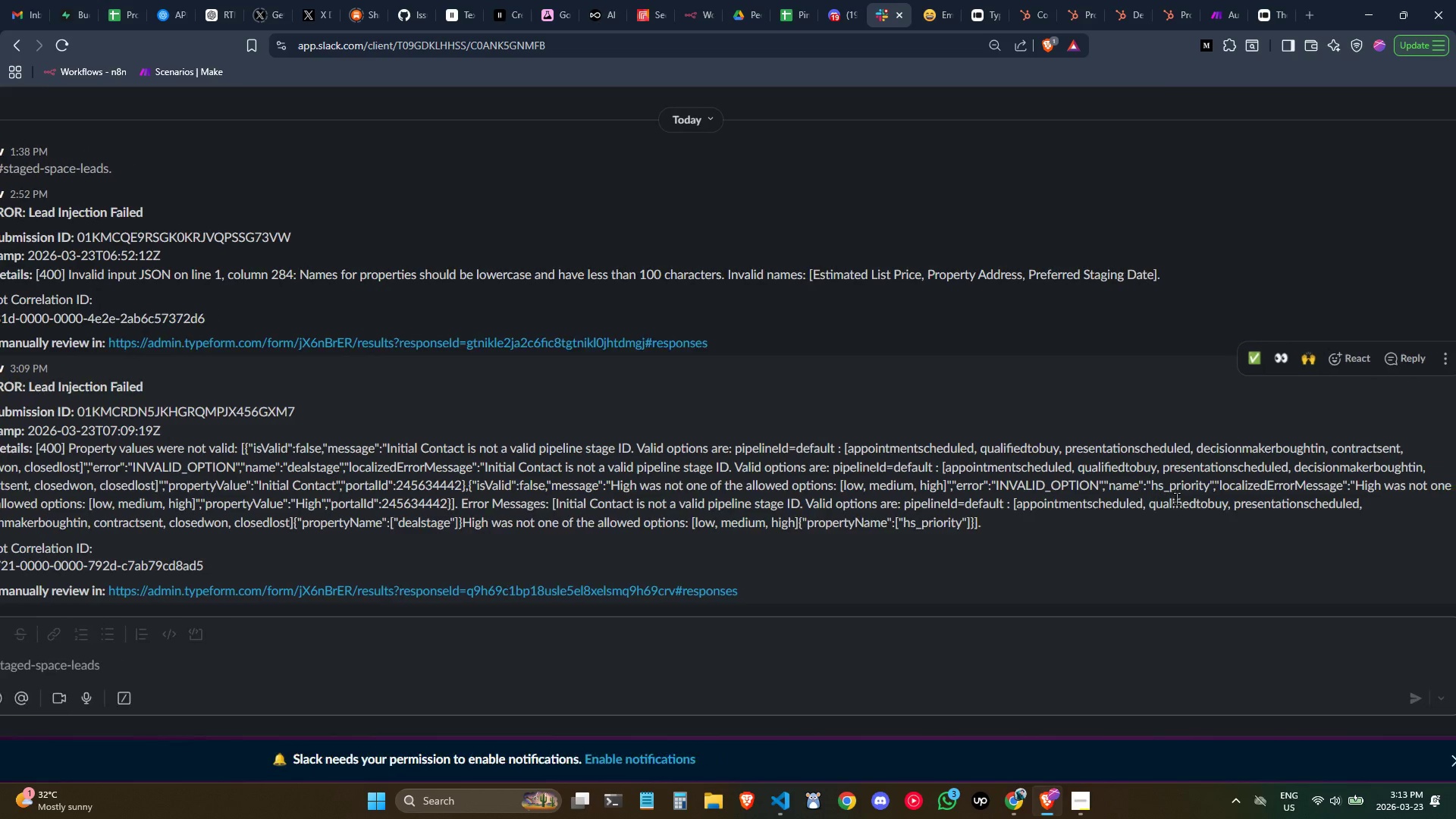 
double_click([945, 446])
 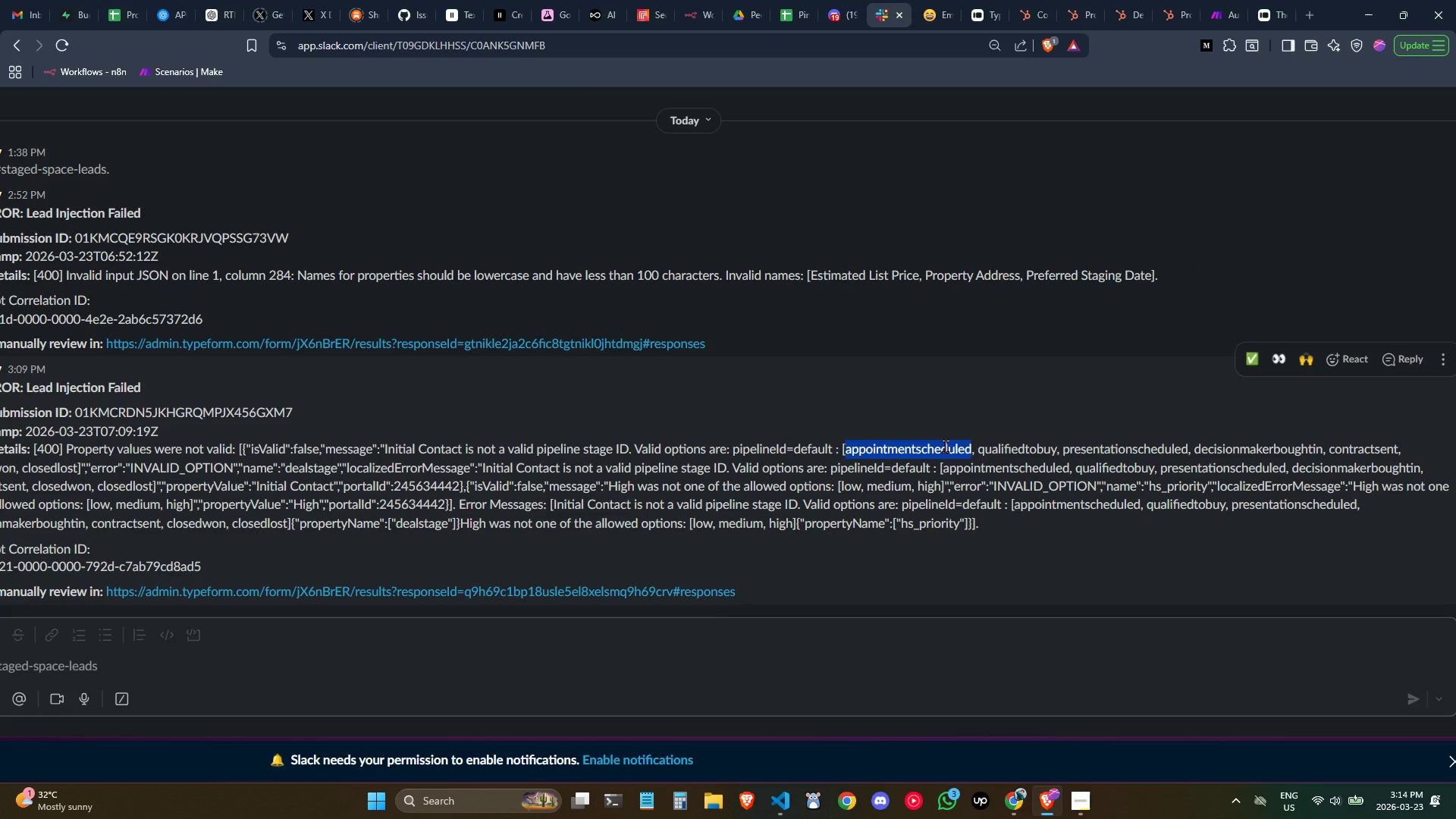 
hold_key(key=ControlLeft, duration=0.36)
 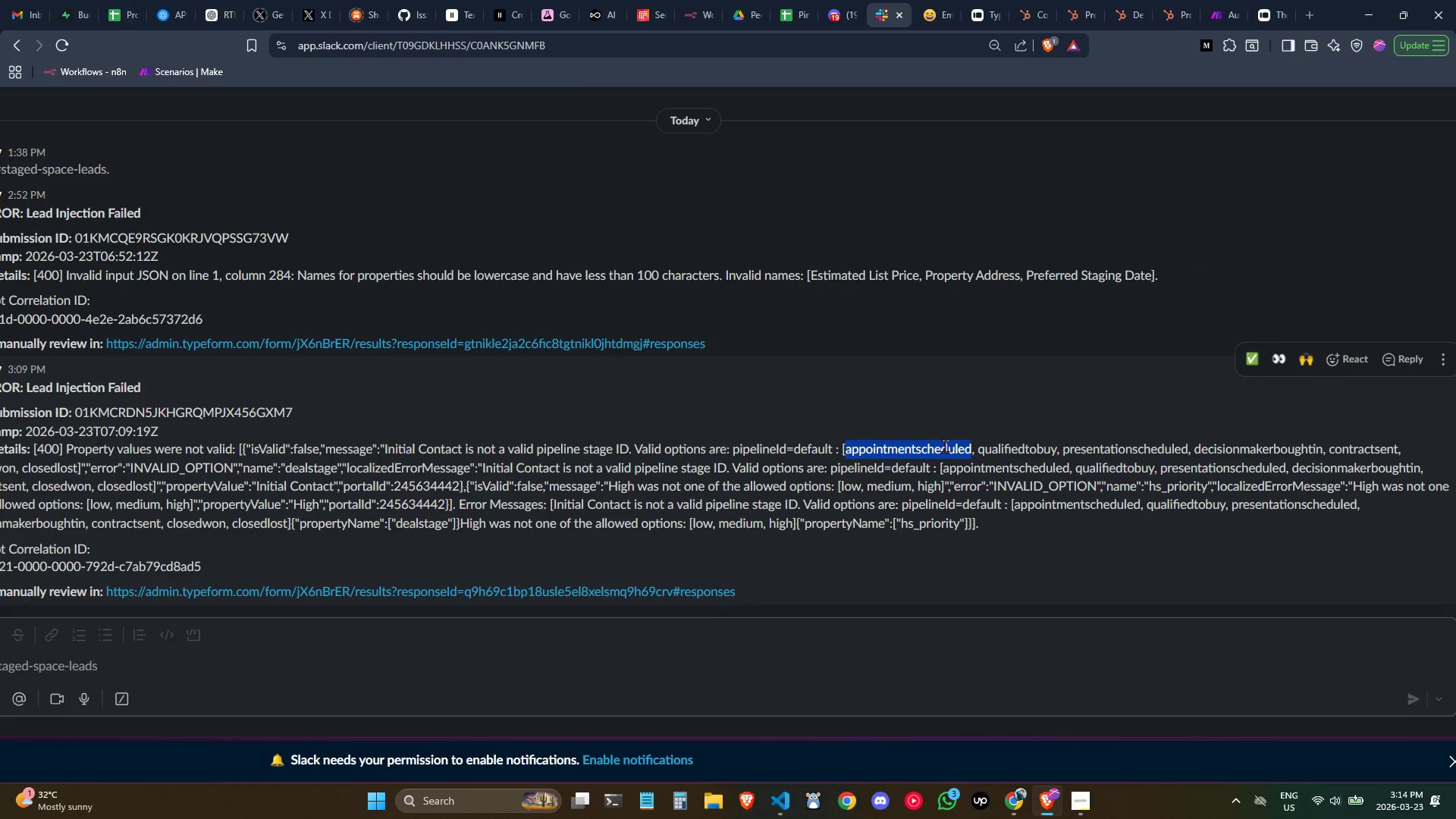 
hold_key(key=ControlLeft, duration=0.52)
 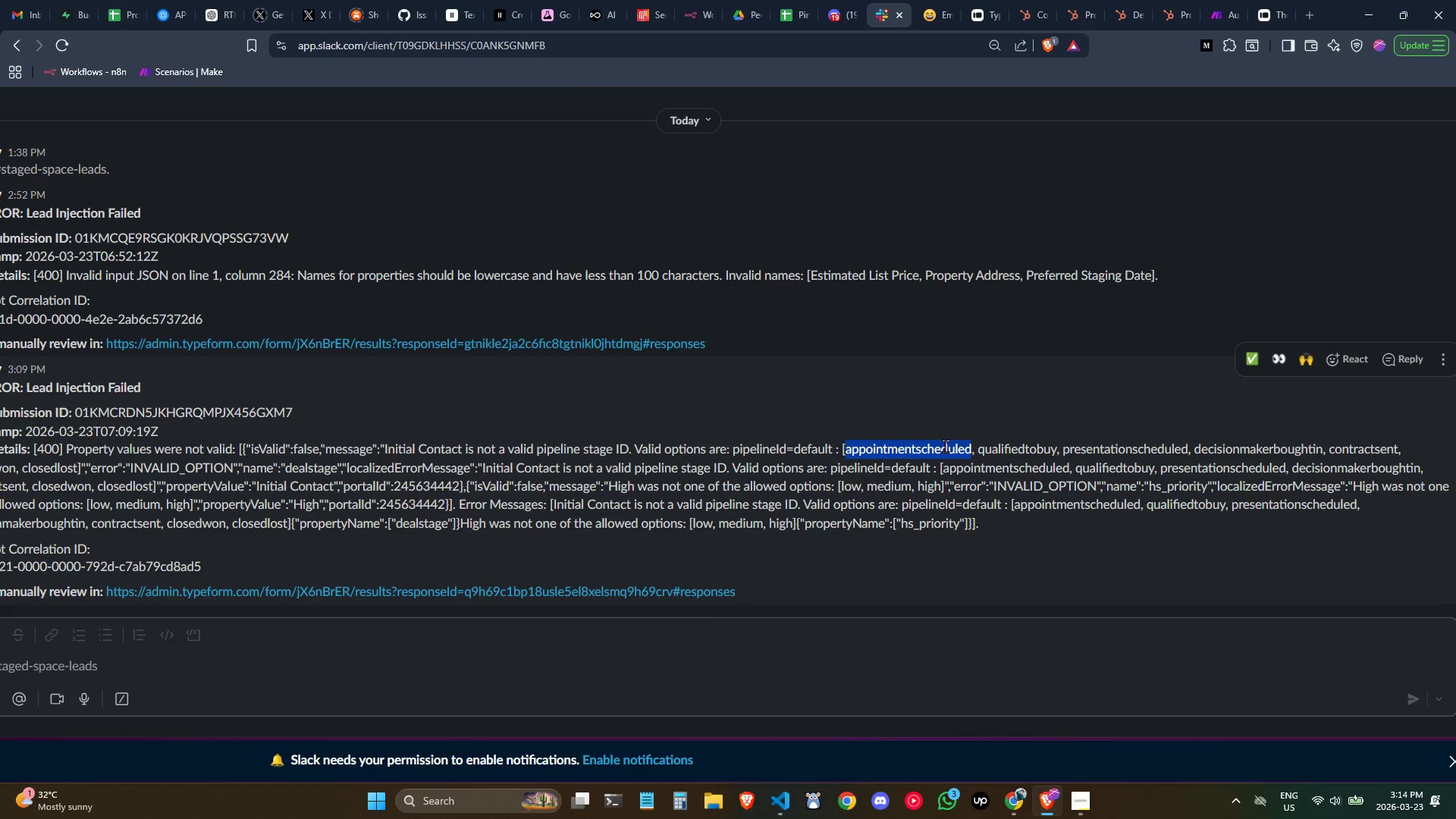 
key(Control+C)
 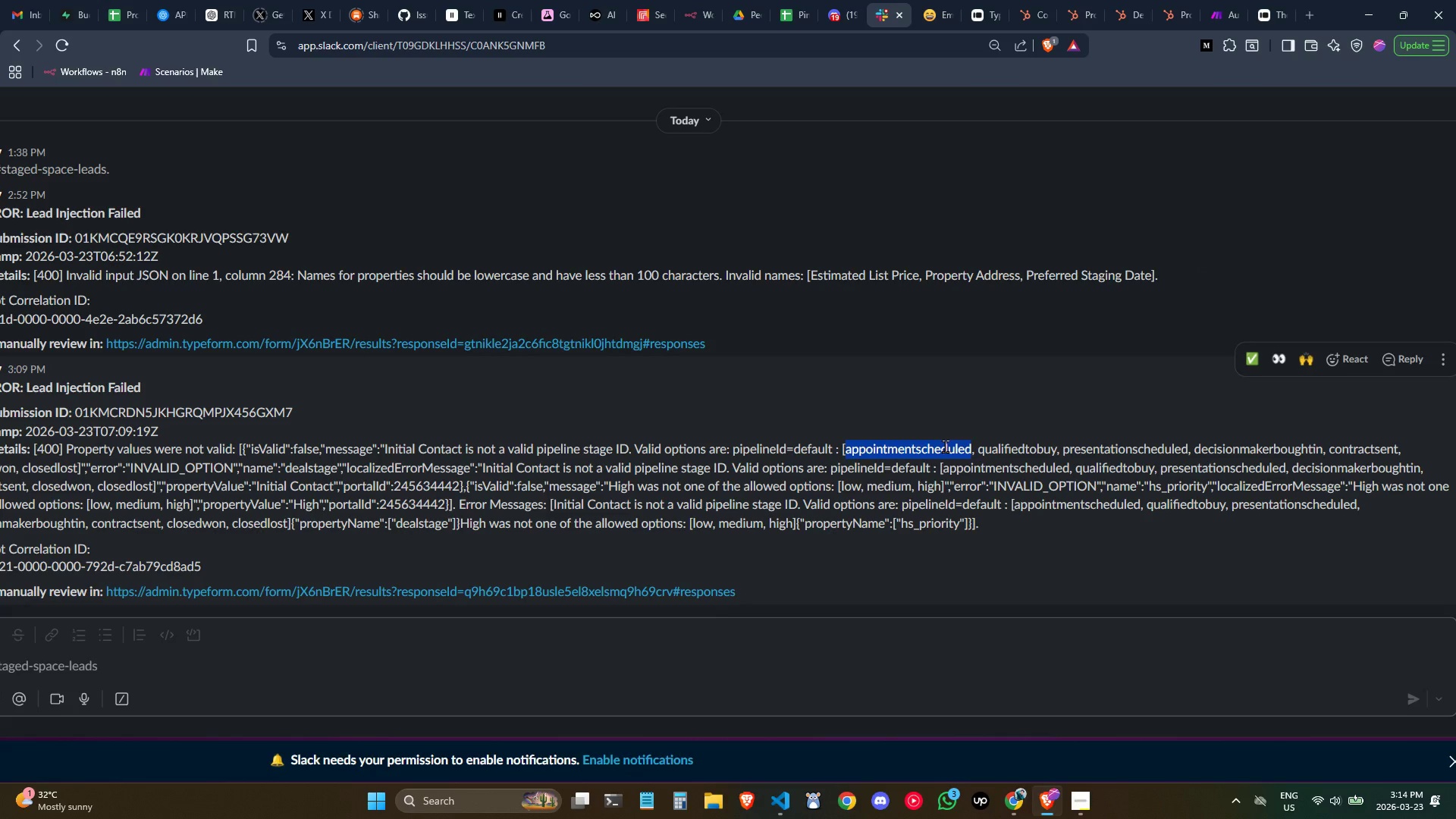 
key(Control+C)
 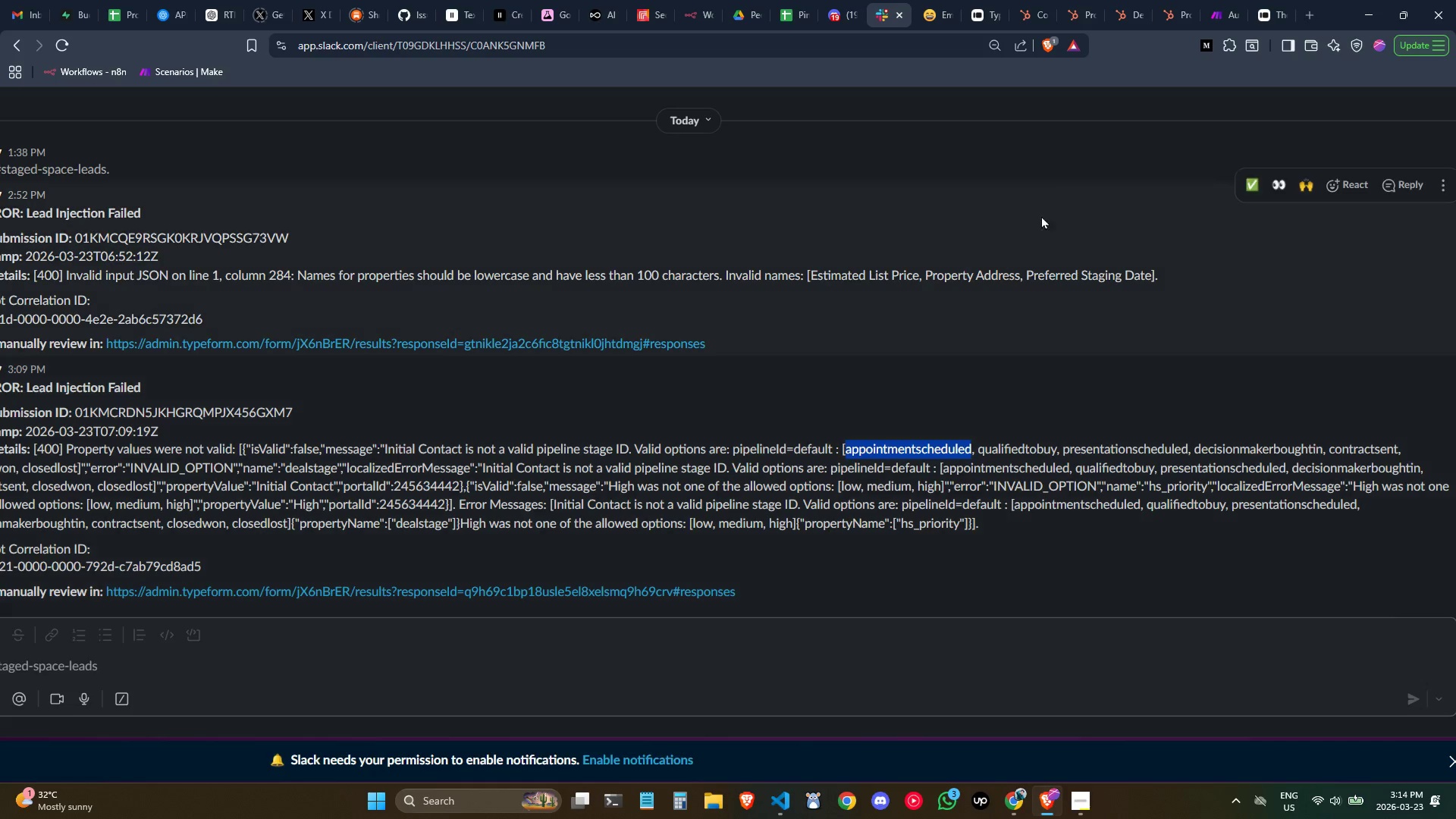 
key(Control+C)
 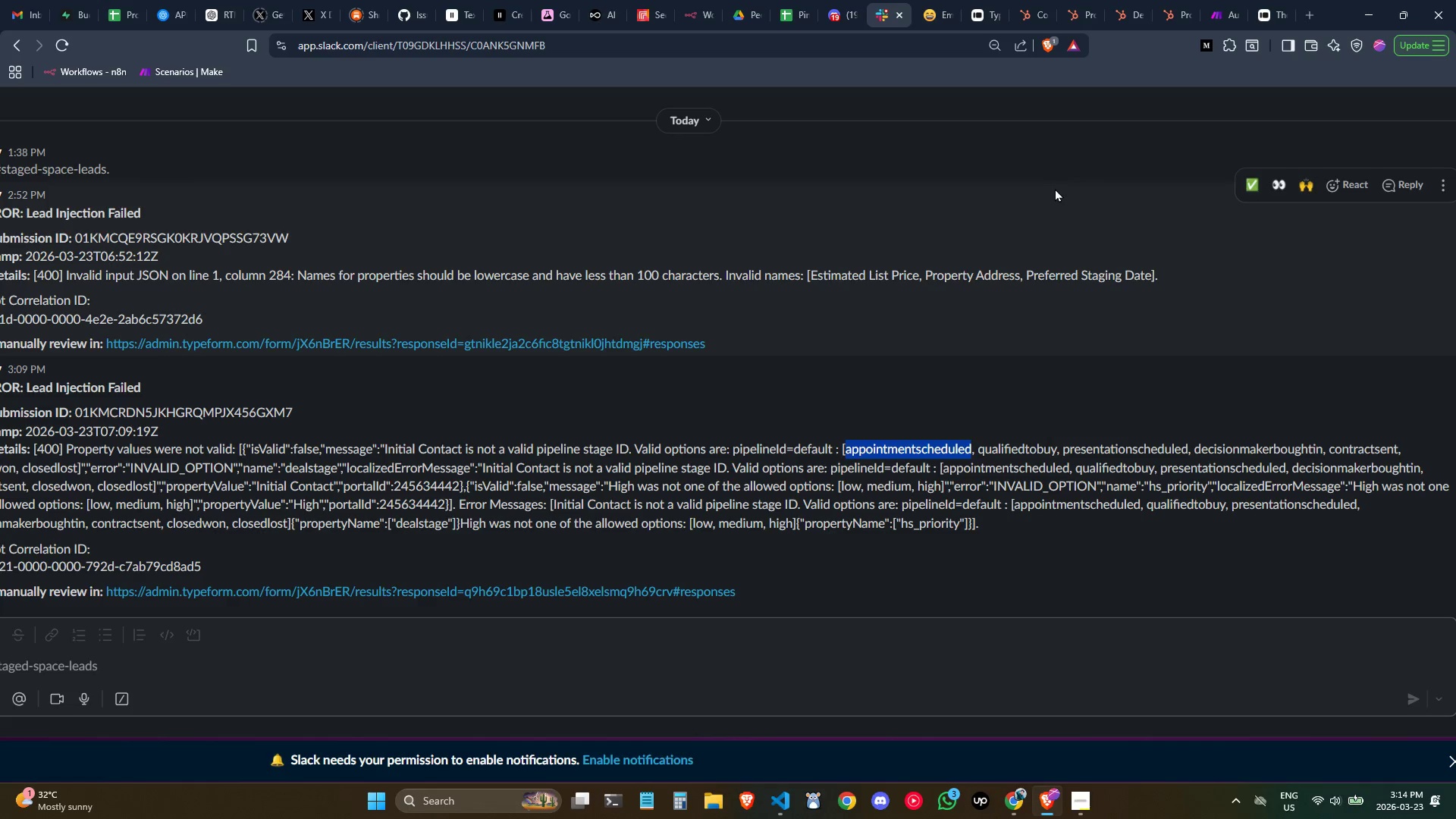 
key(Control+C)
 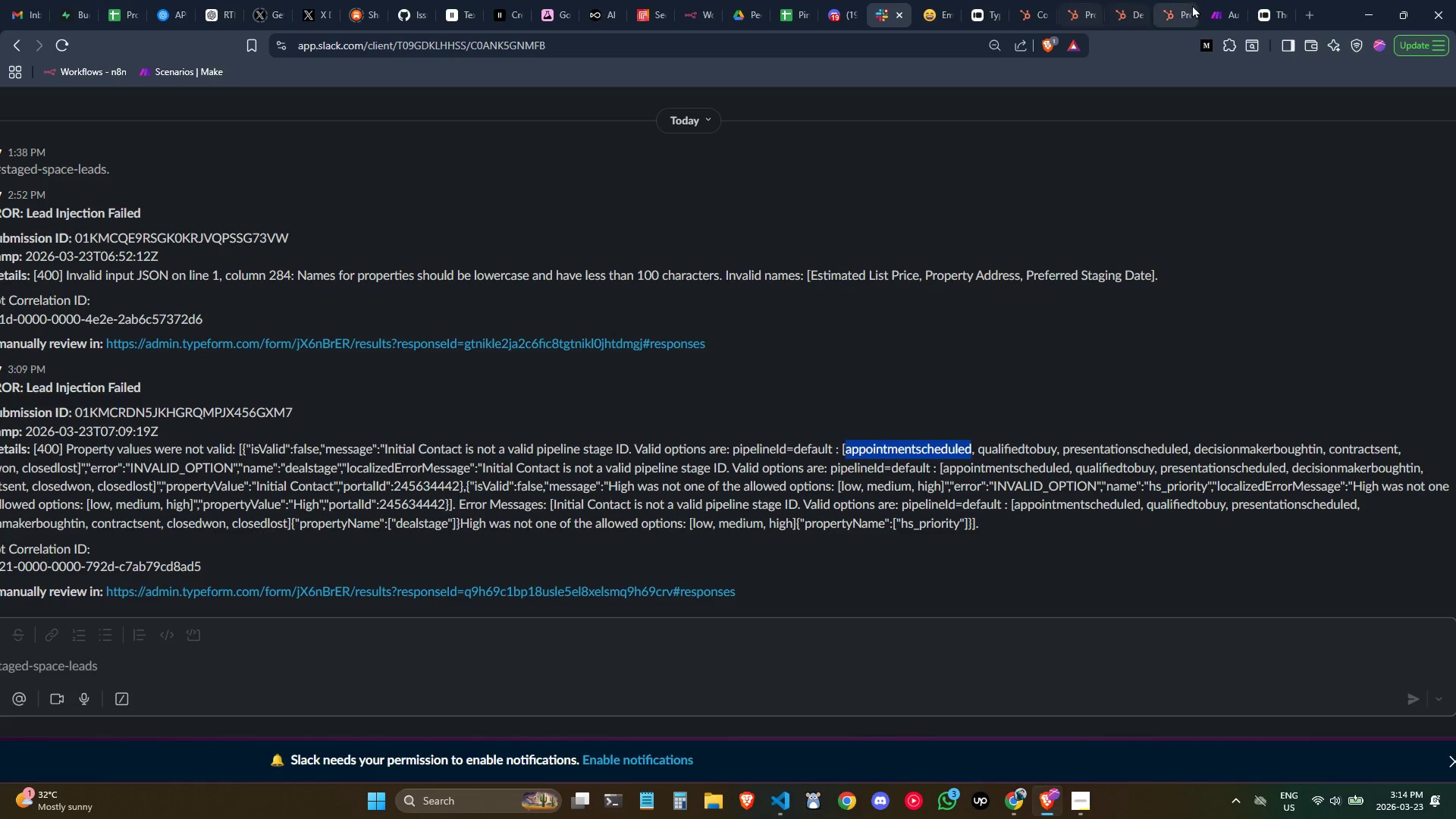 
left_click([1209, 5])
 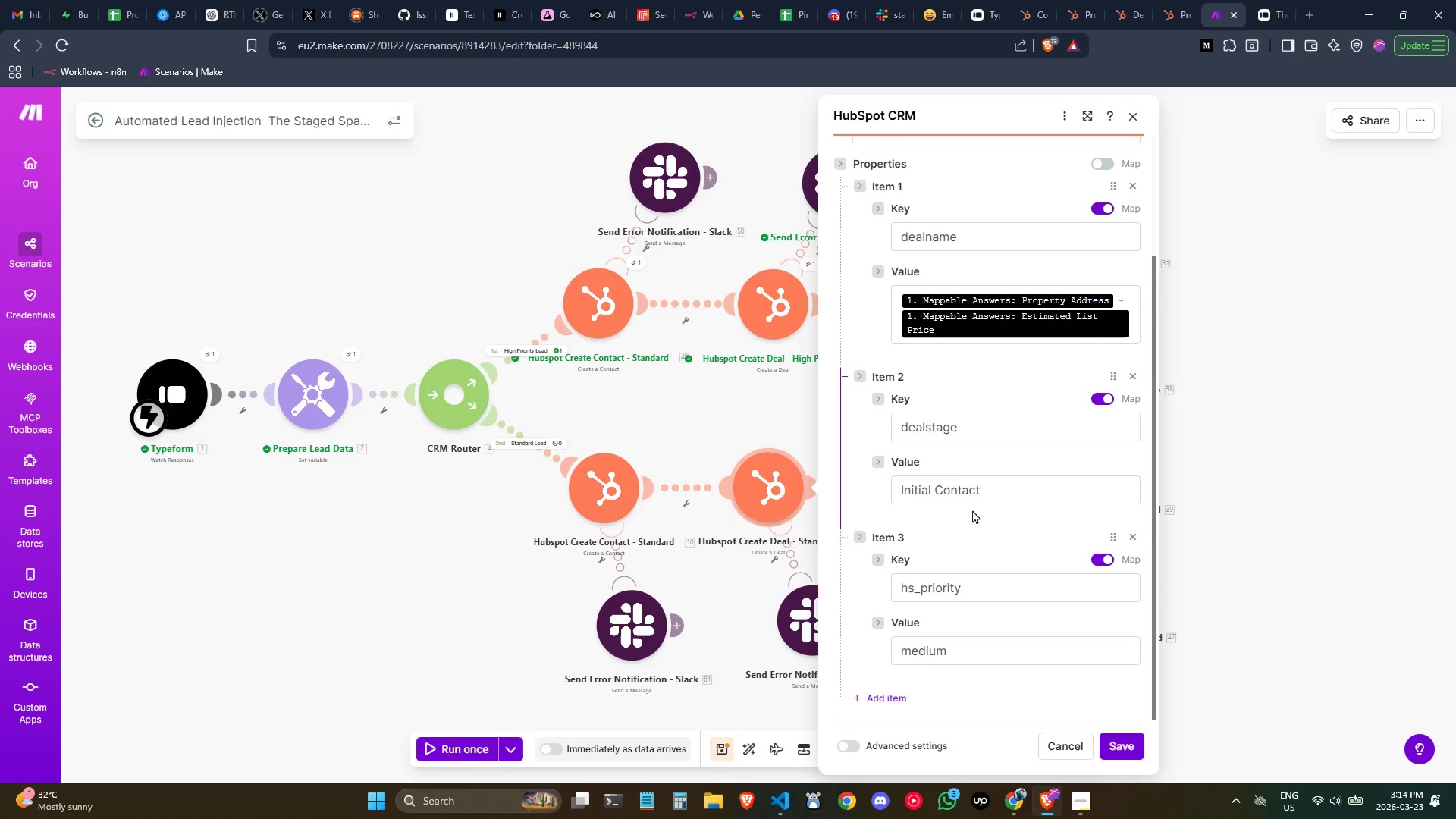 
double_click([972, 490])
 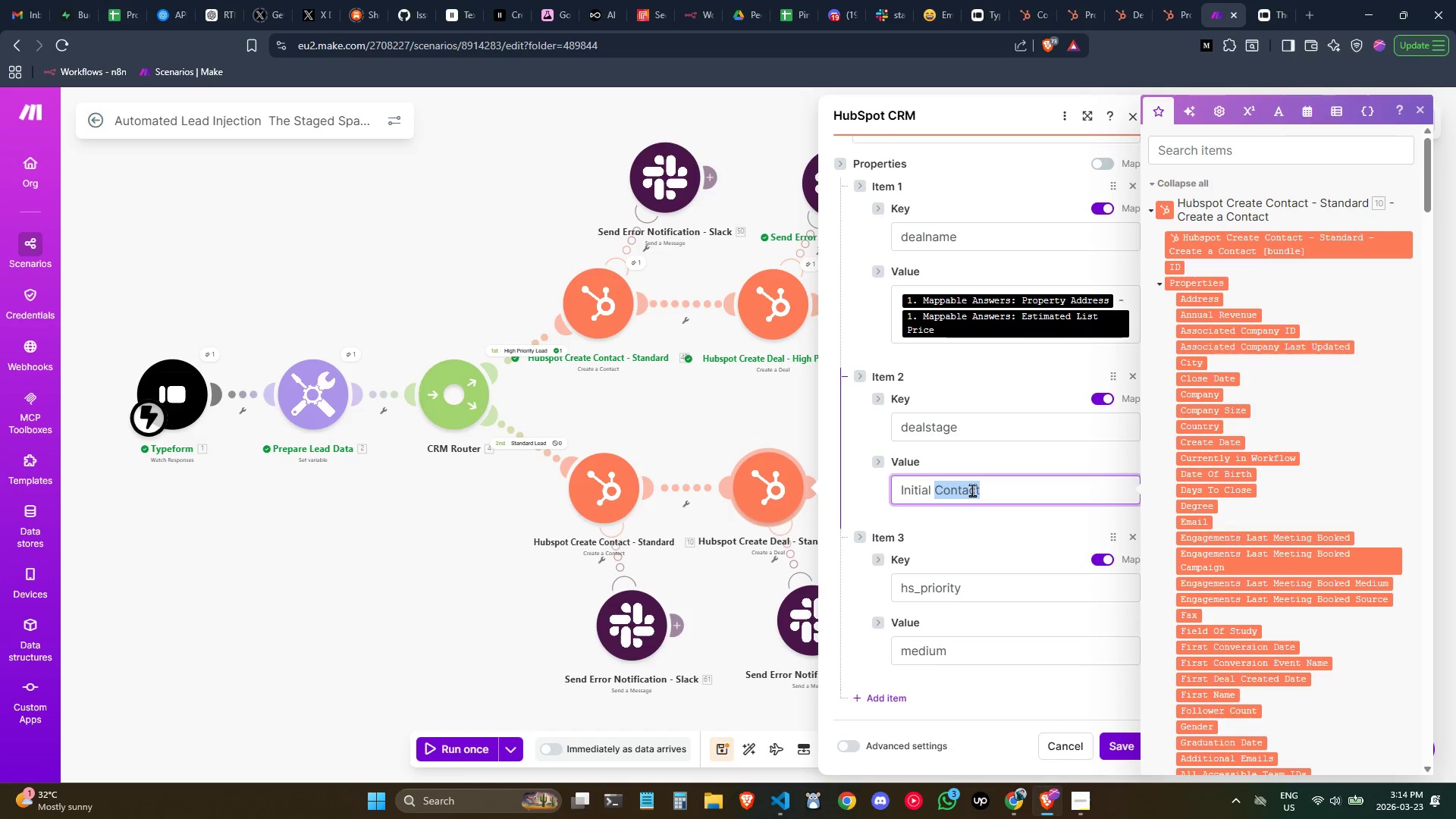 
triple_click([972, 490])
 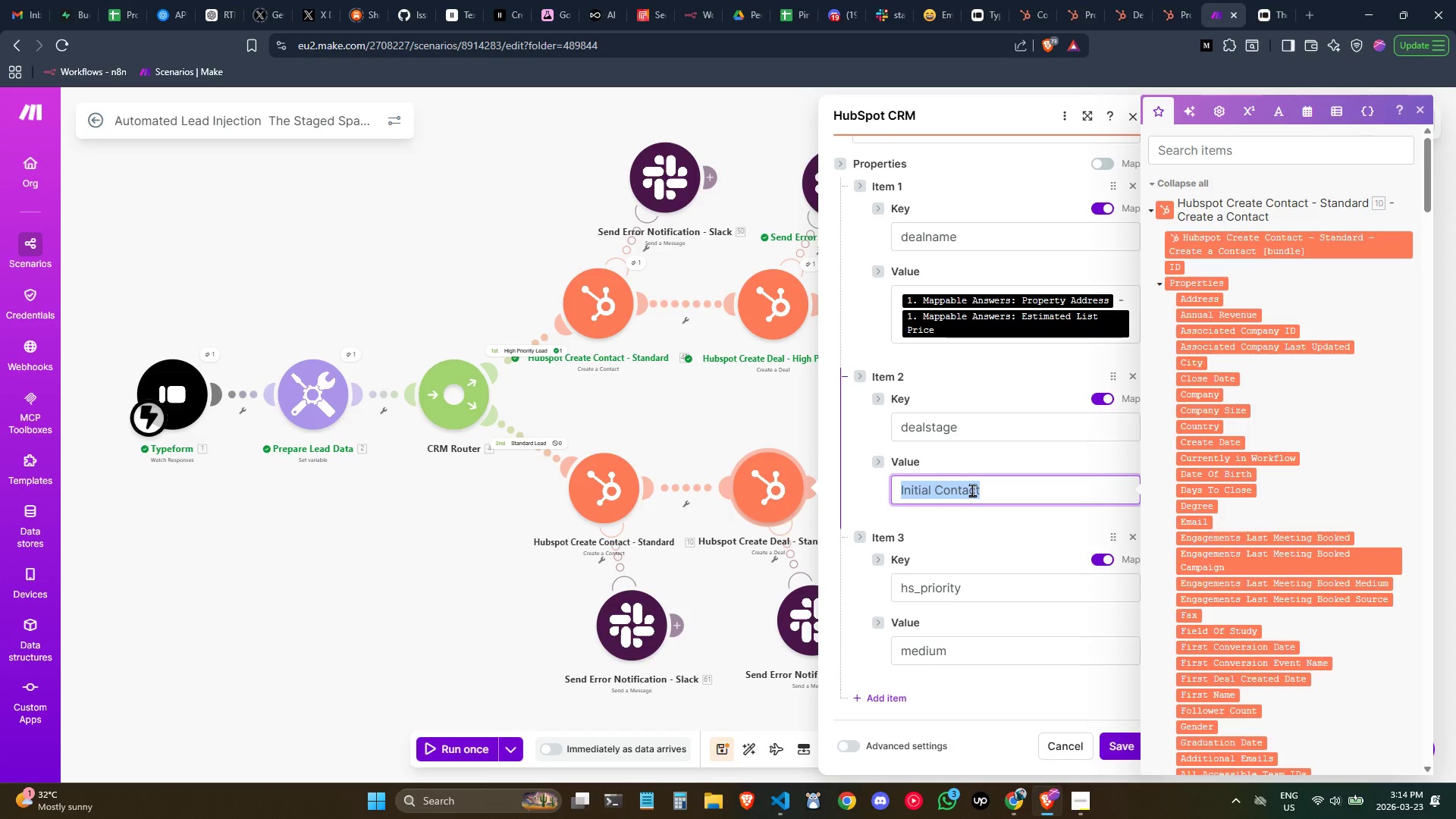 
triple_click([972, 490])
 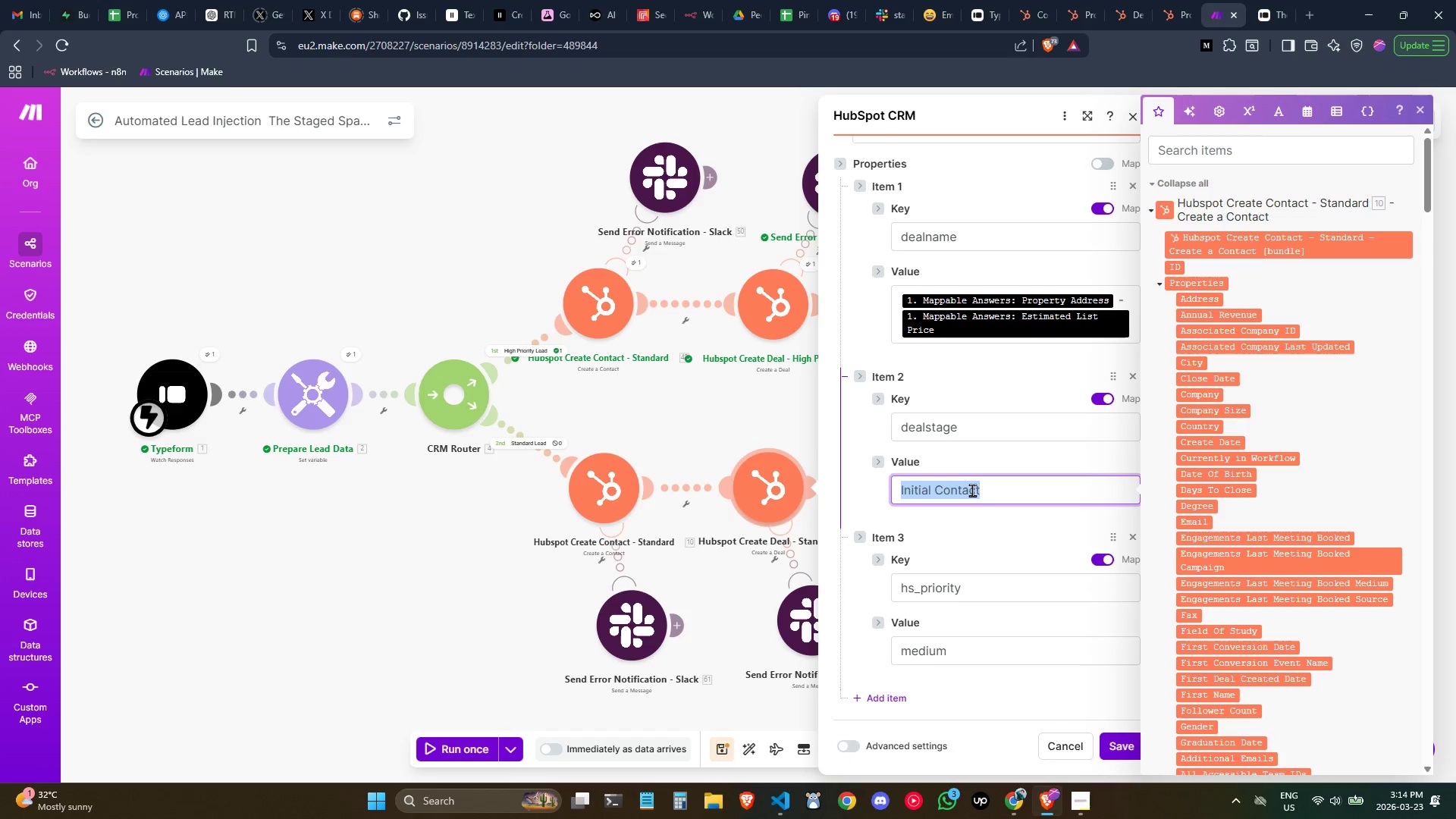 
key(Control+V)
 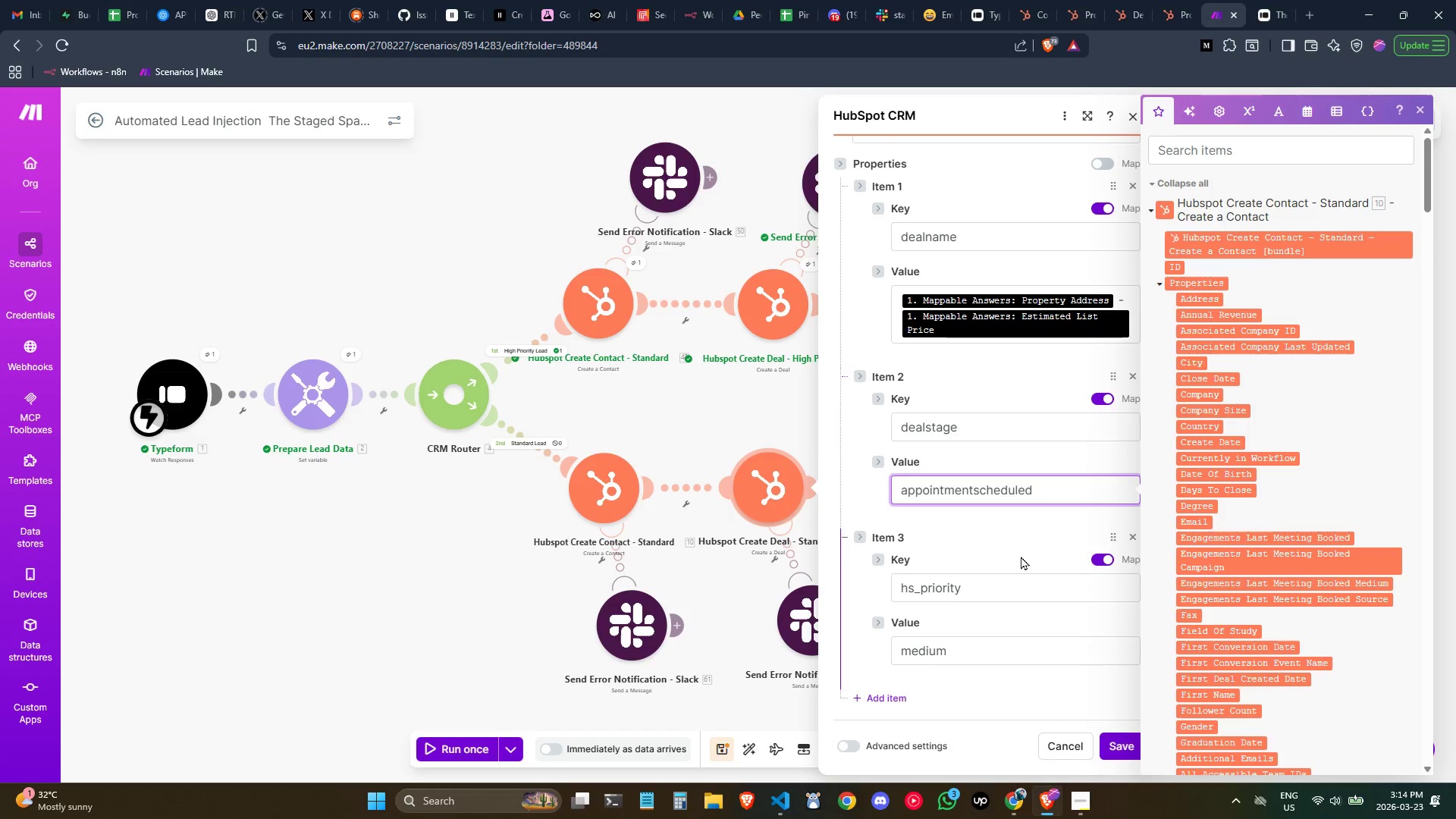 
left_click([1002, 538])
 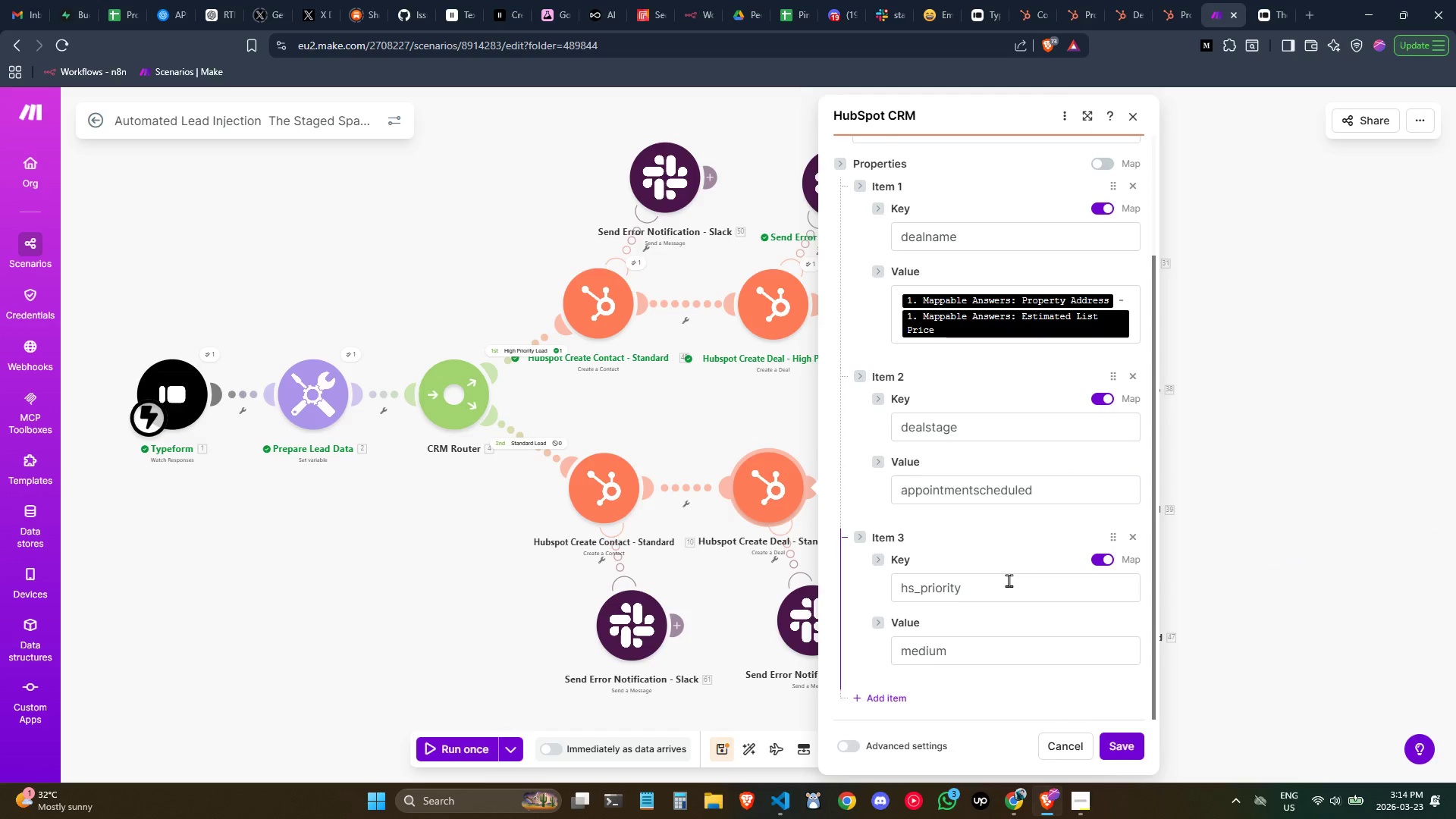 
scroll: coordinate [1009, 581], scroll_direction: down, amount: 2.0
 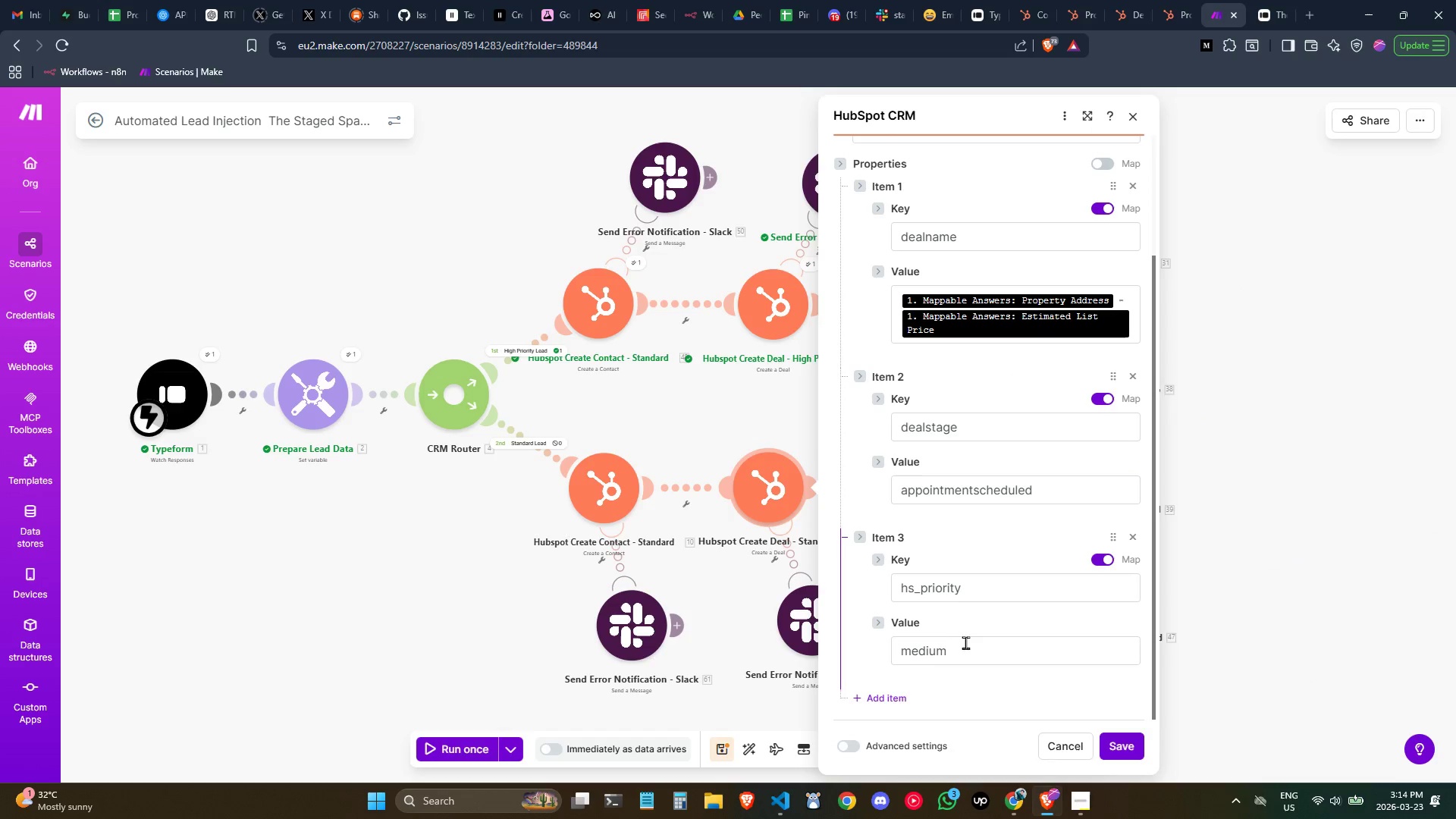 
scroll: coordinate [980, 612], scroll_direction: up, amount: 2.0
 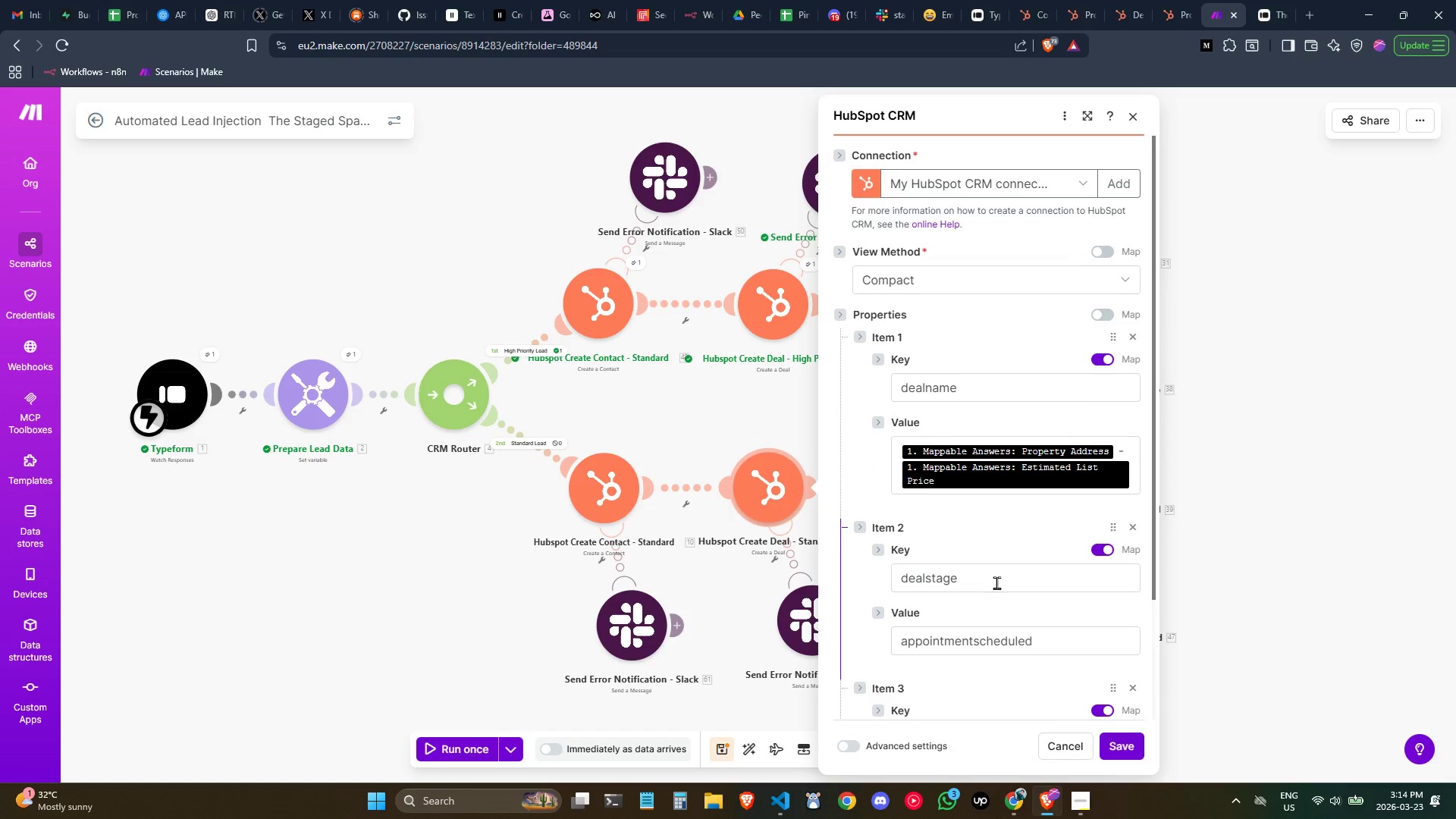 
scroll: coordinate [996, 582], scroll_direction: none, amount: 0.0
 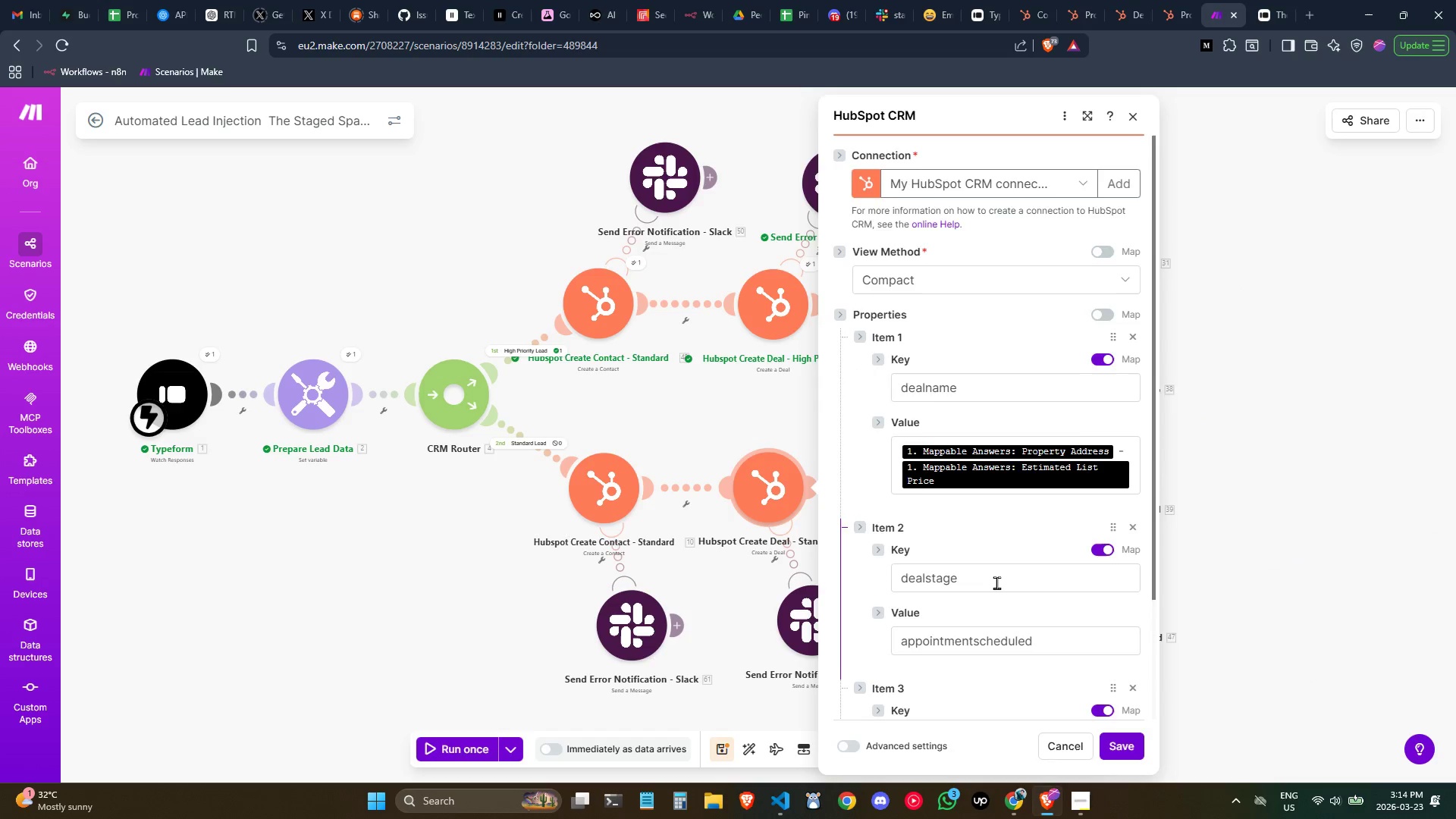 
scroll: coordinate [996, 582], scroll_direction: down, amount: 1.0
 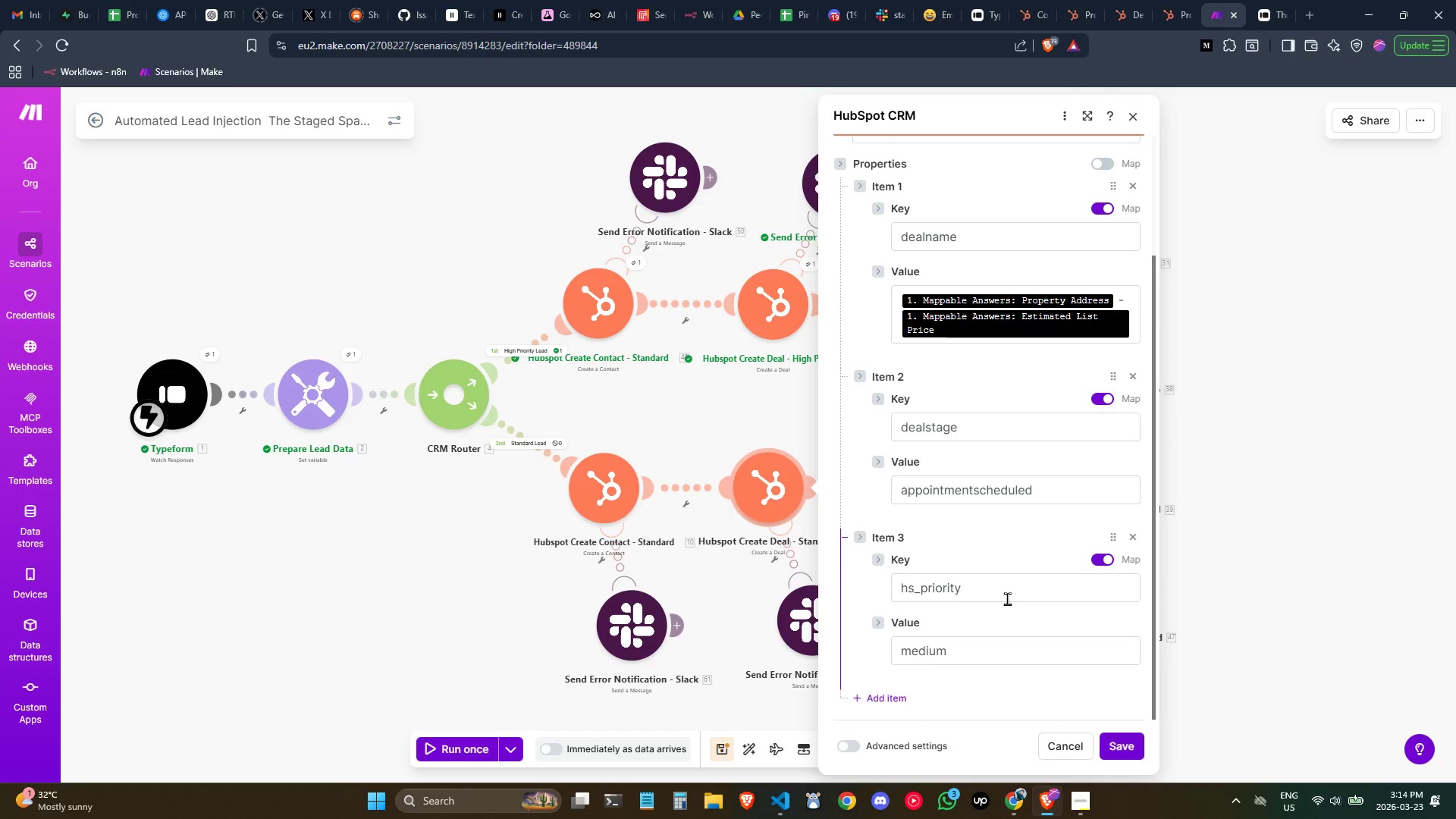 
scroll: coordinate [1010, 625], scroll_direction: up, amount: 1.0
 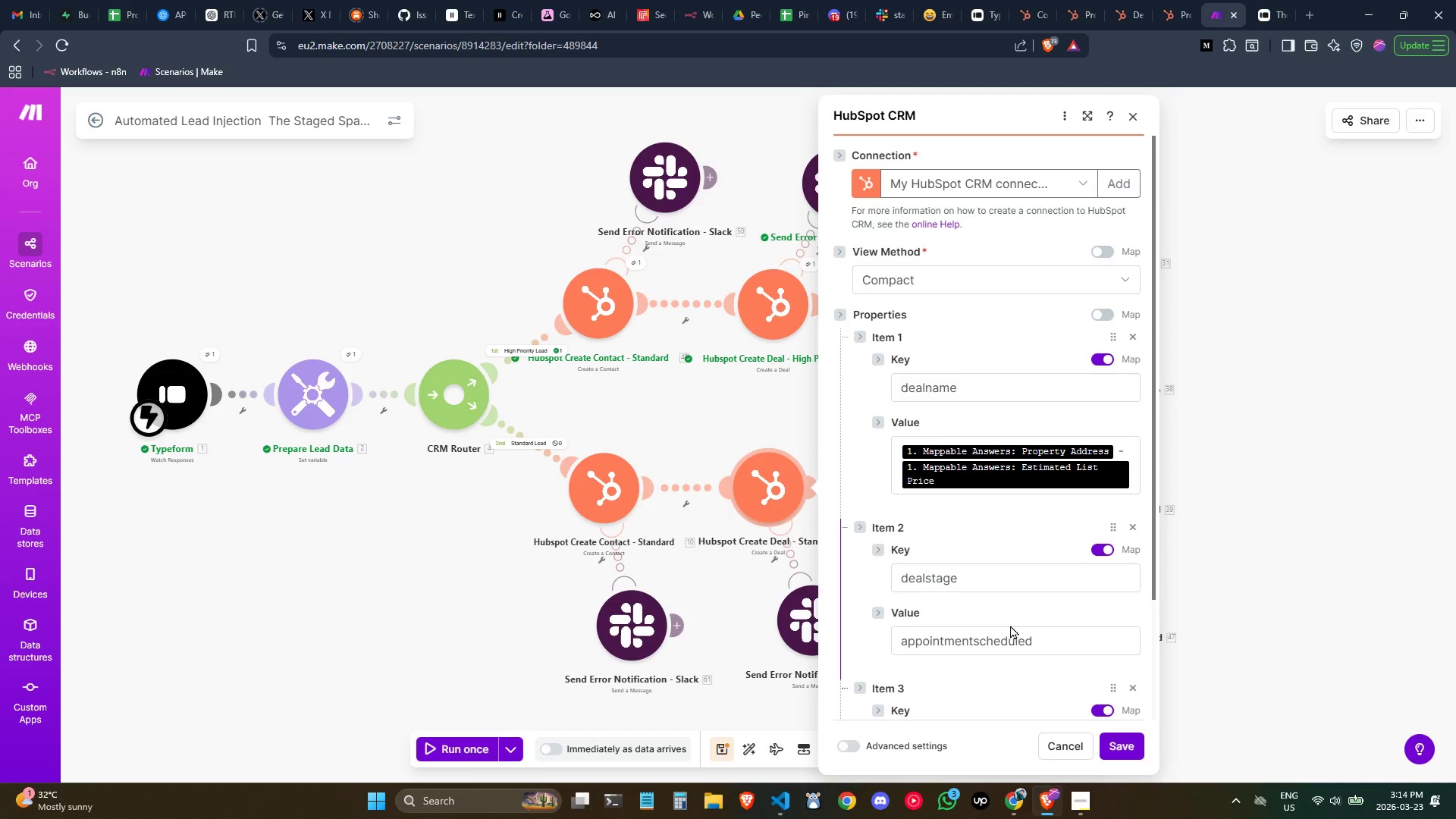 
scroll: coordinate [1010, 625], scroll_direction: down, amount: 1.0
 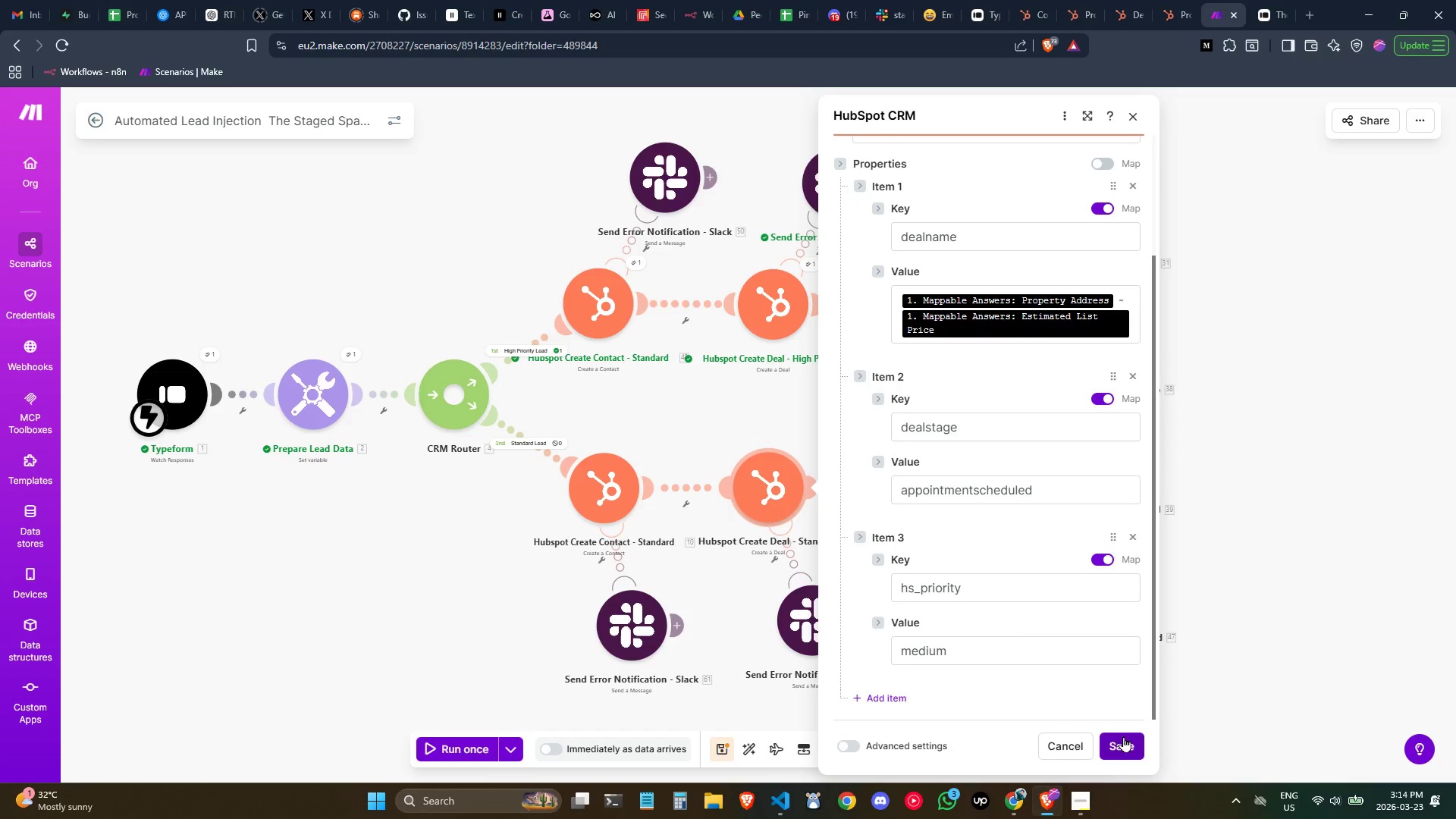 
left_click([1123, 736])
 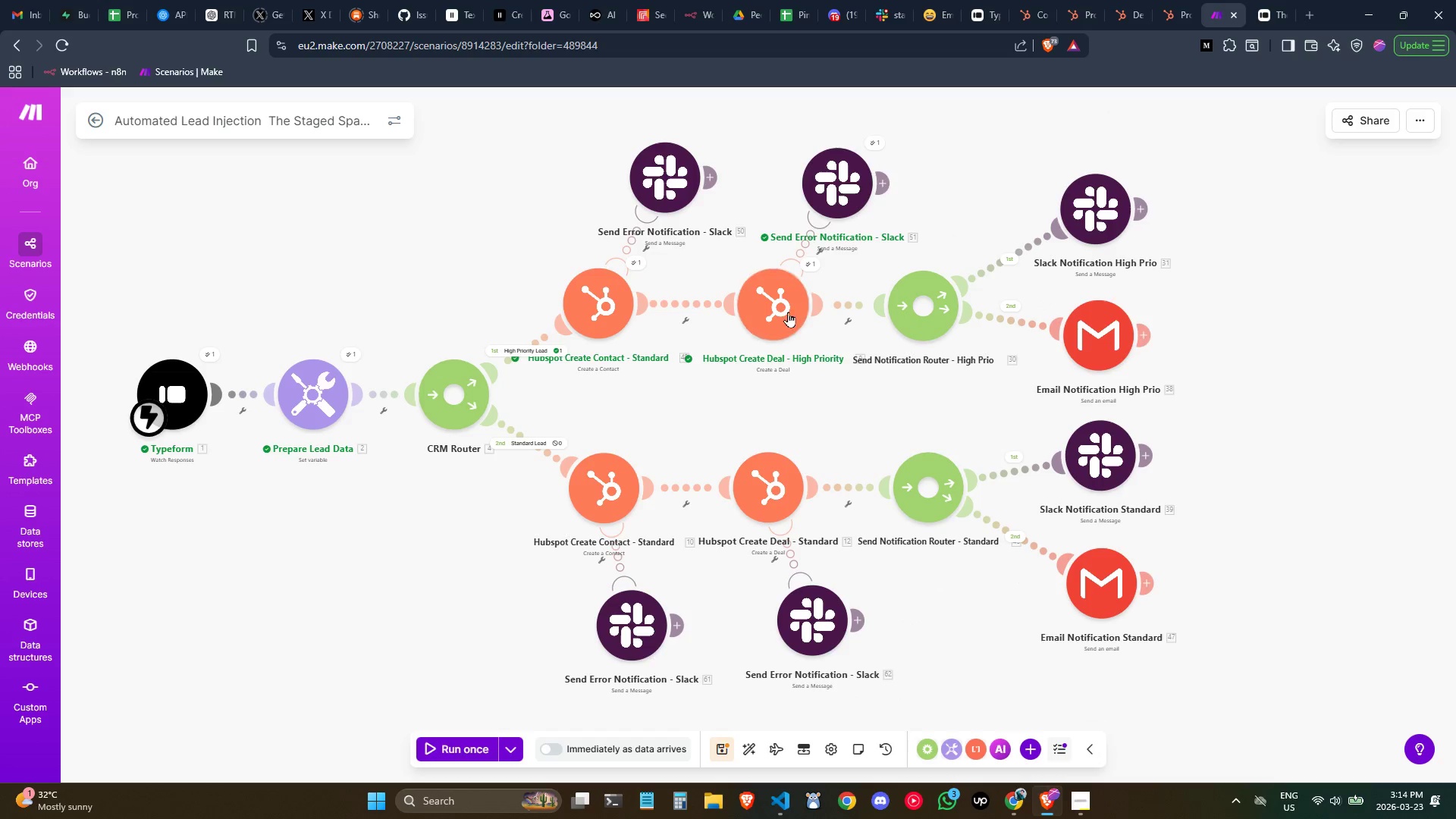 
double_click([787, 312])
 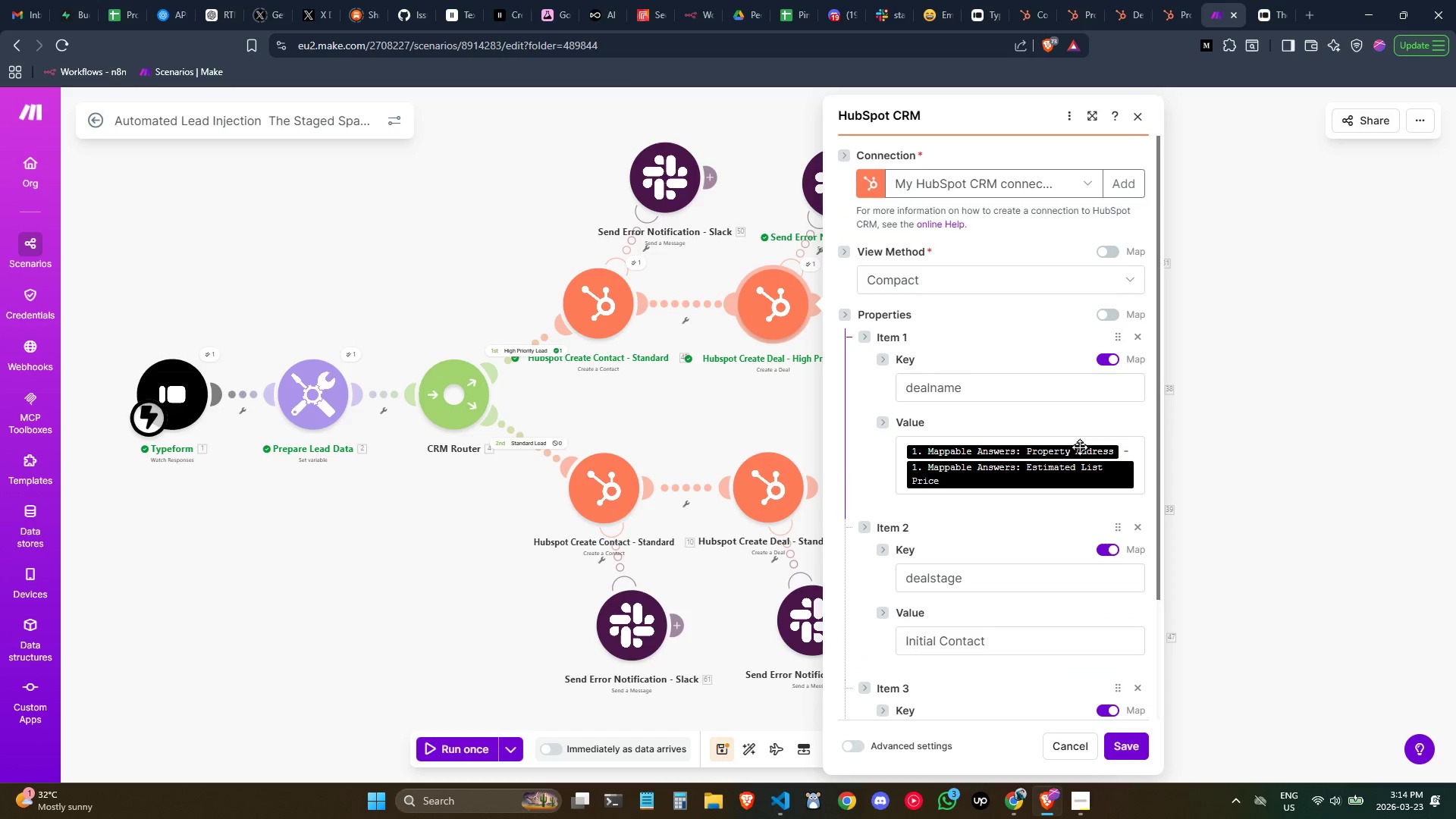 
scroll: coordinate [1077, 446], scroll_direction: down, amount: 1.0
 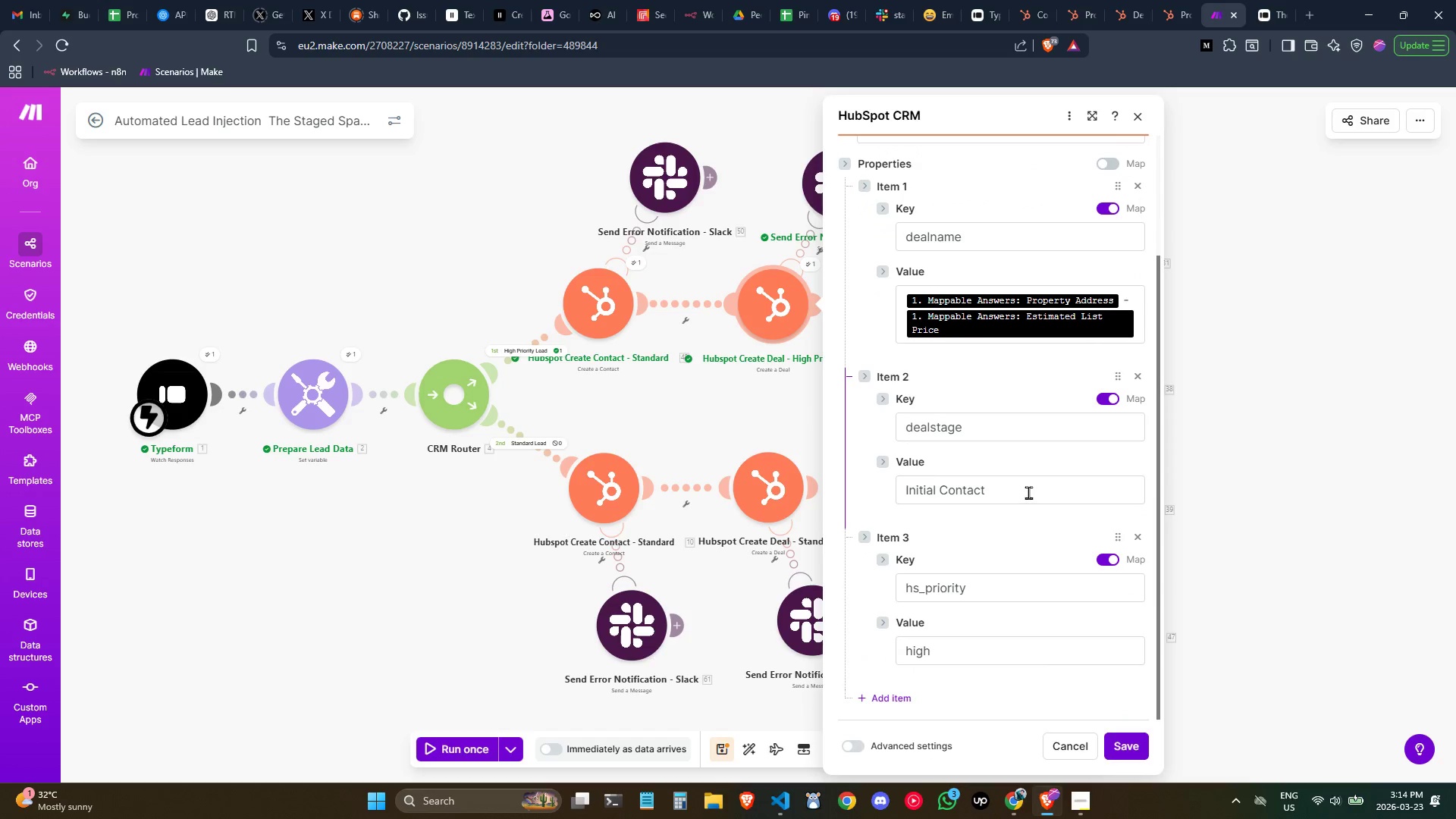 
double_click([1028, 492])
 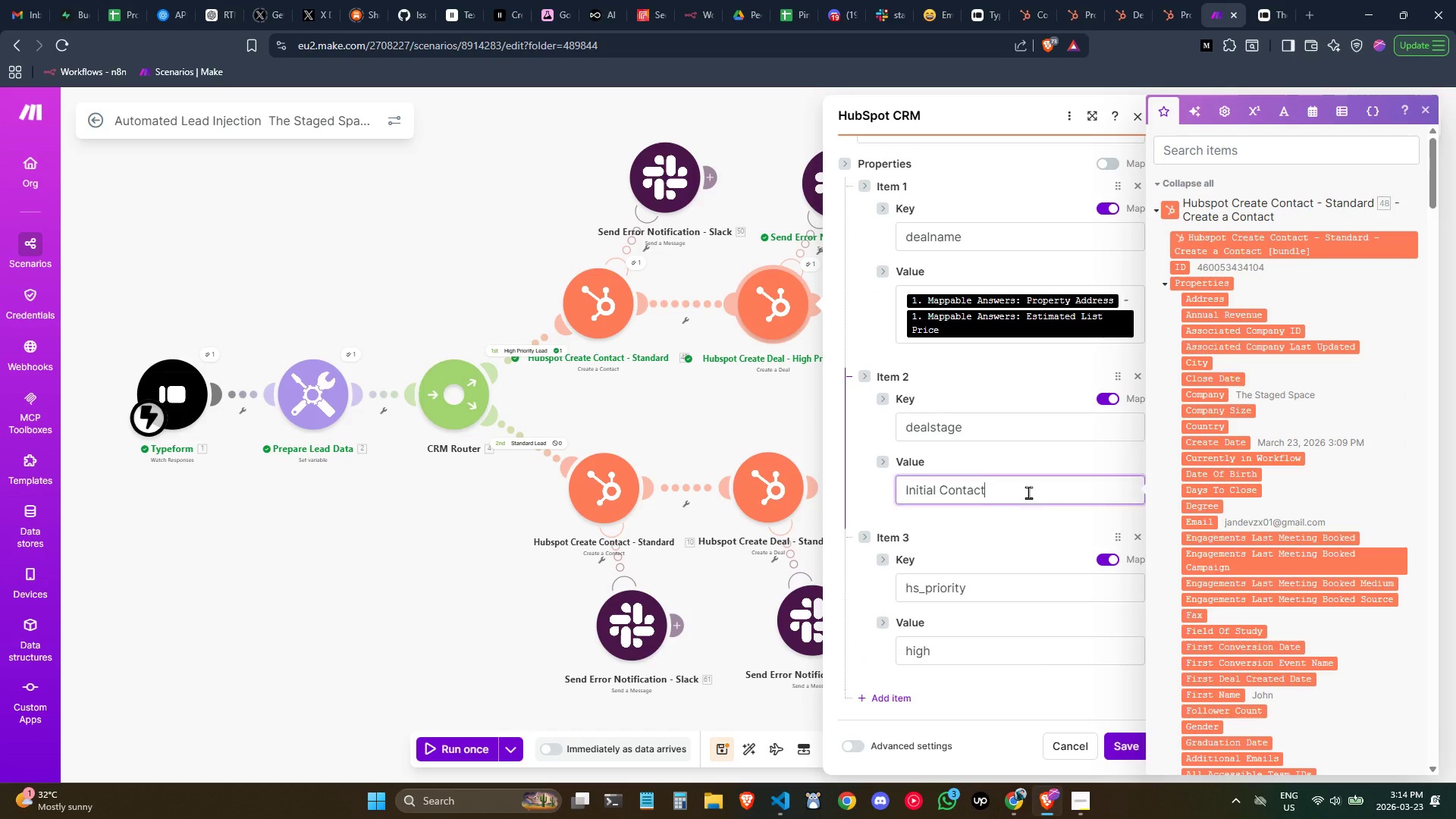 
triple_click([1028, 492])
 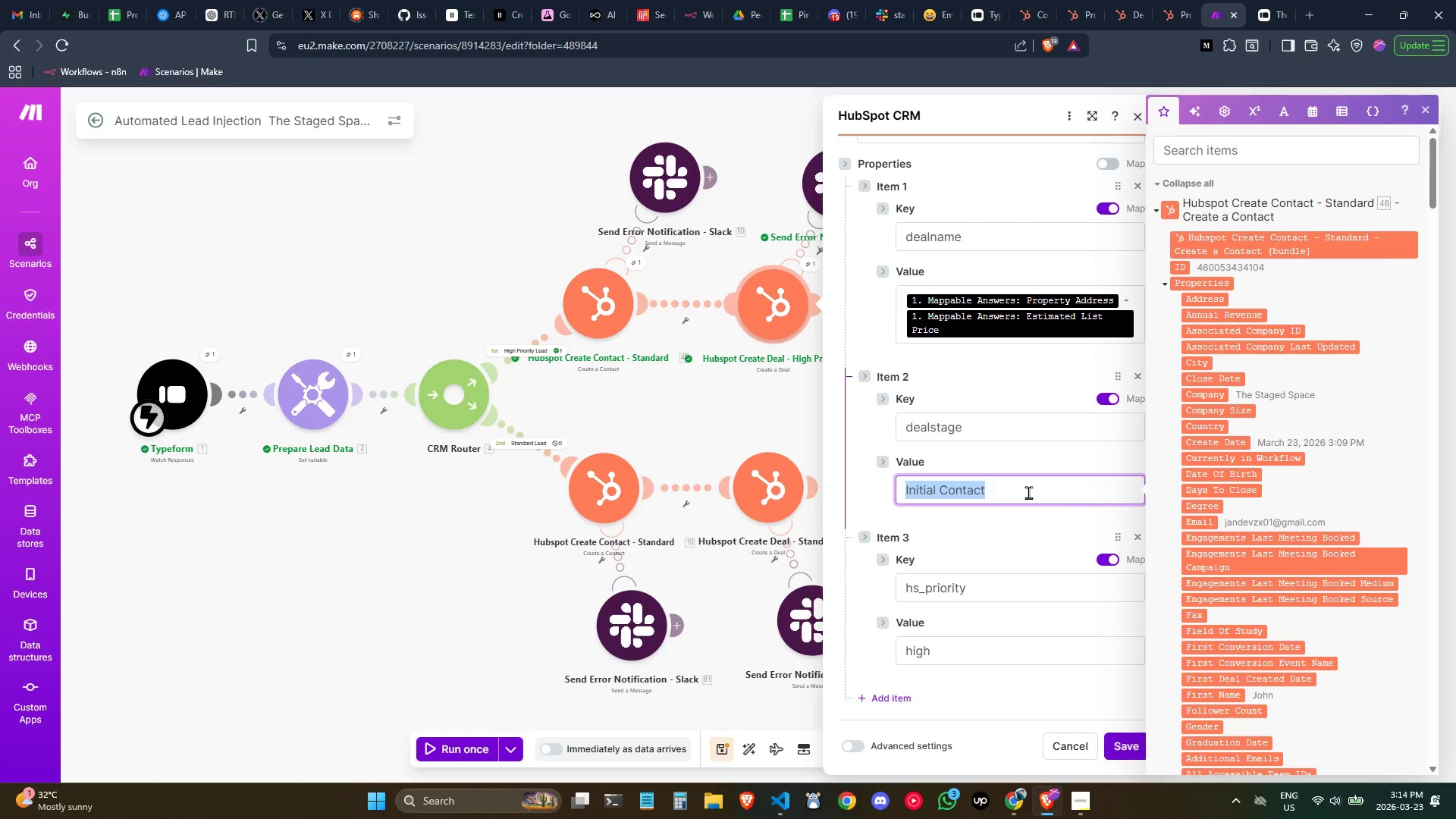 
key(Control+ControlLeft)
 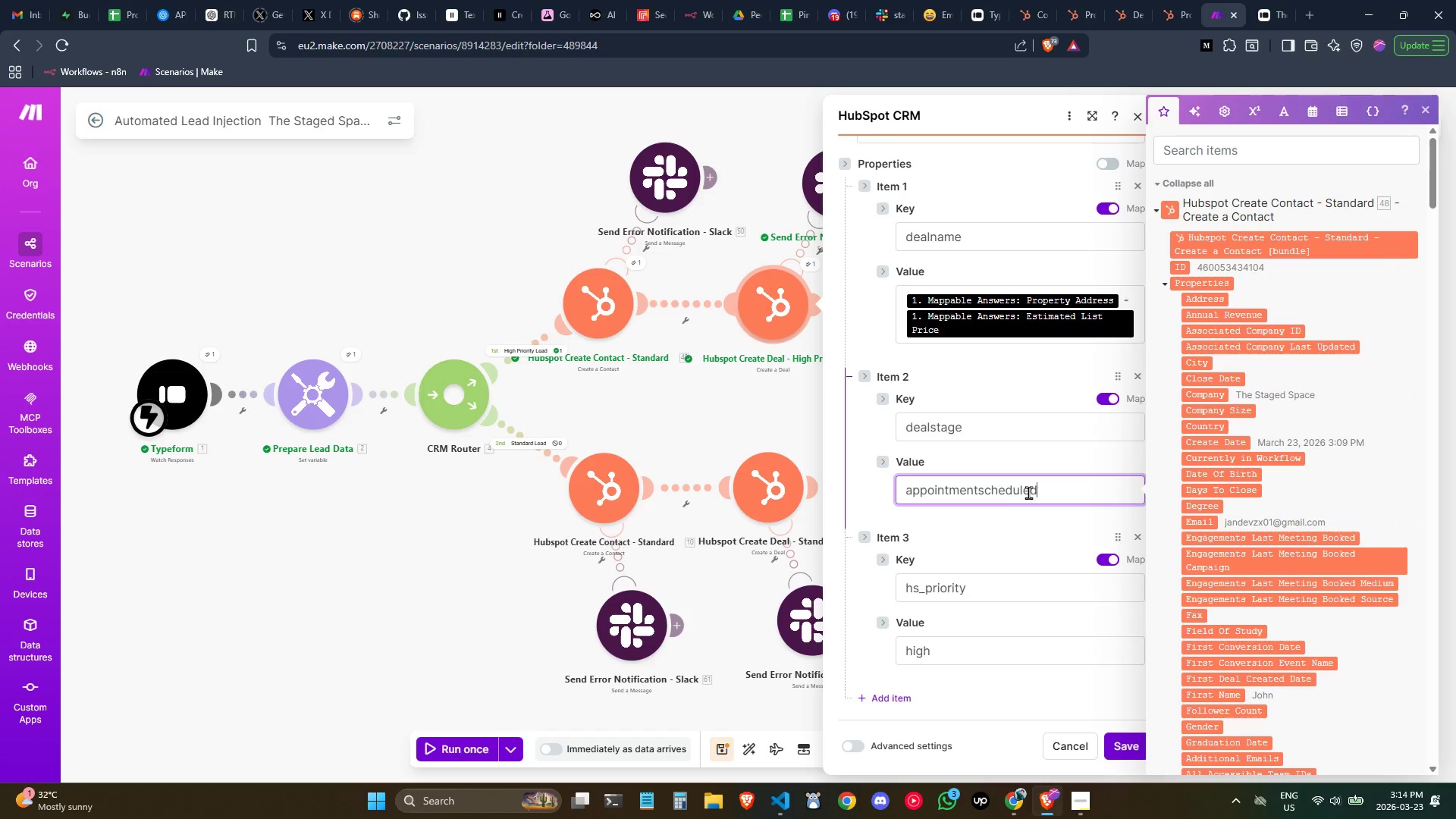 
key(Control+V)
 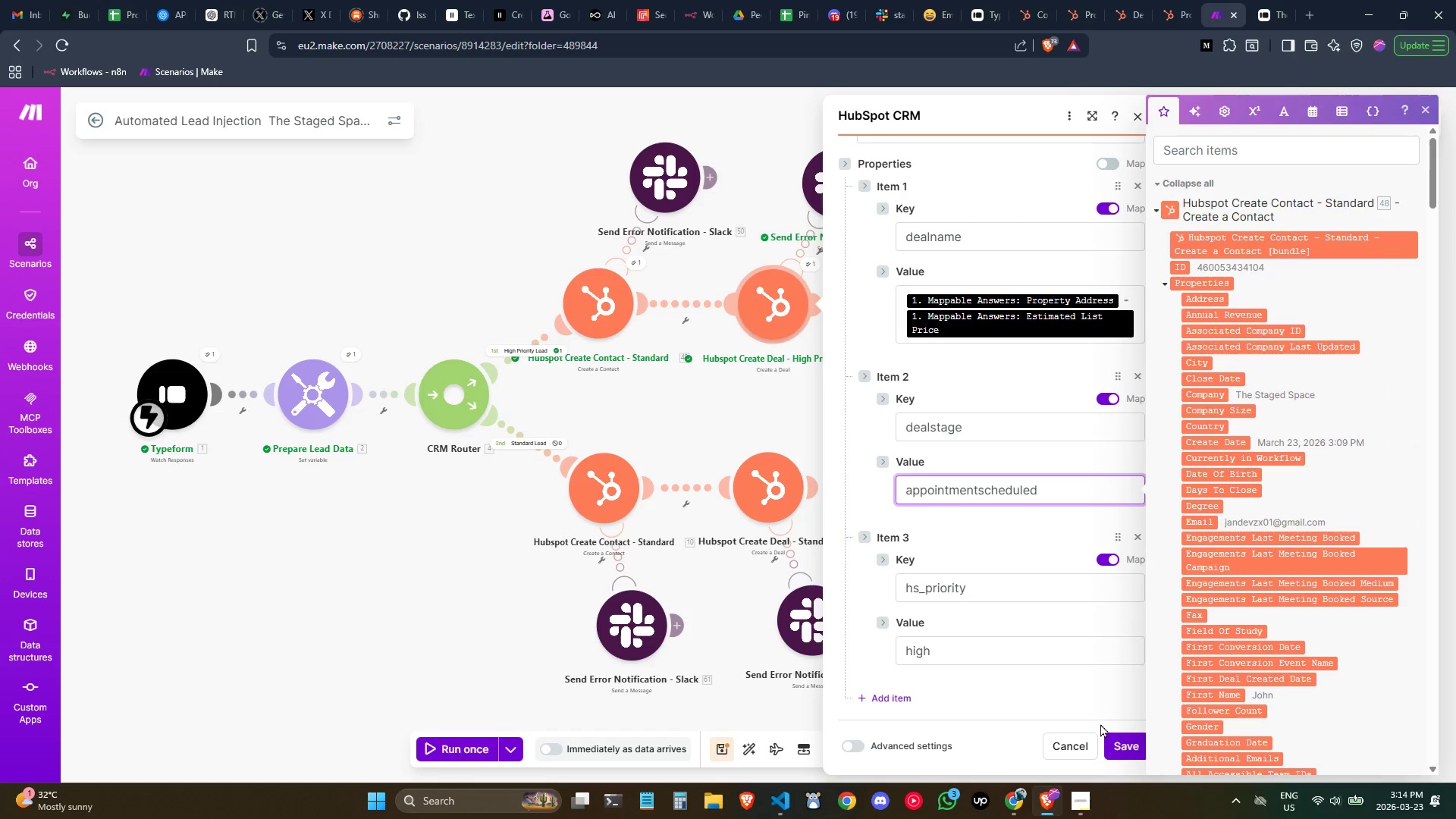 
left_click([1112, 736])
 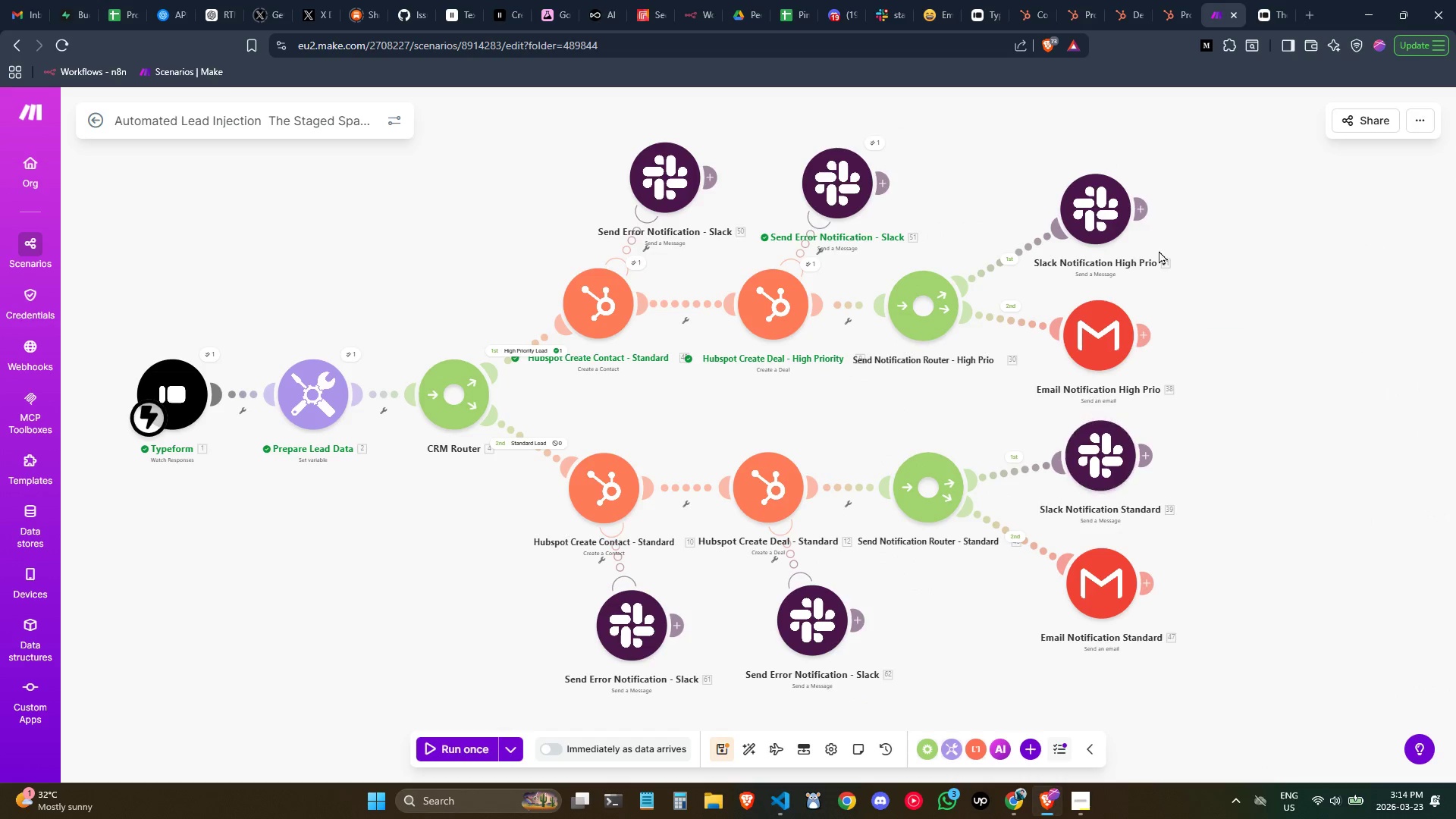 
left_click([1128, 0])
 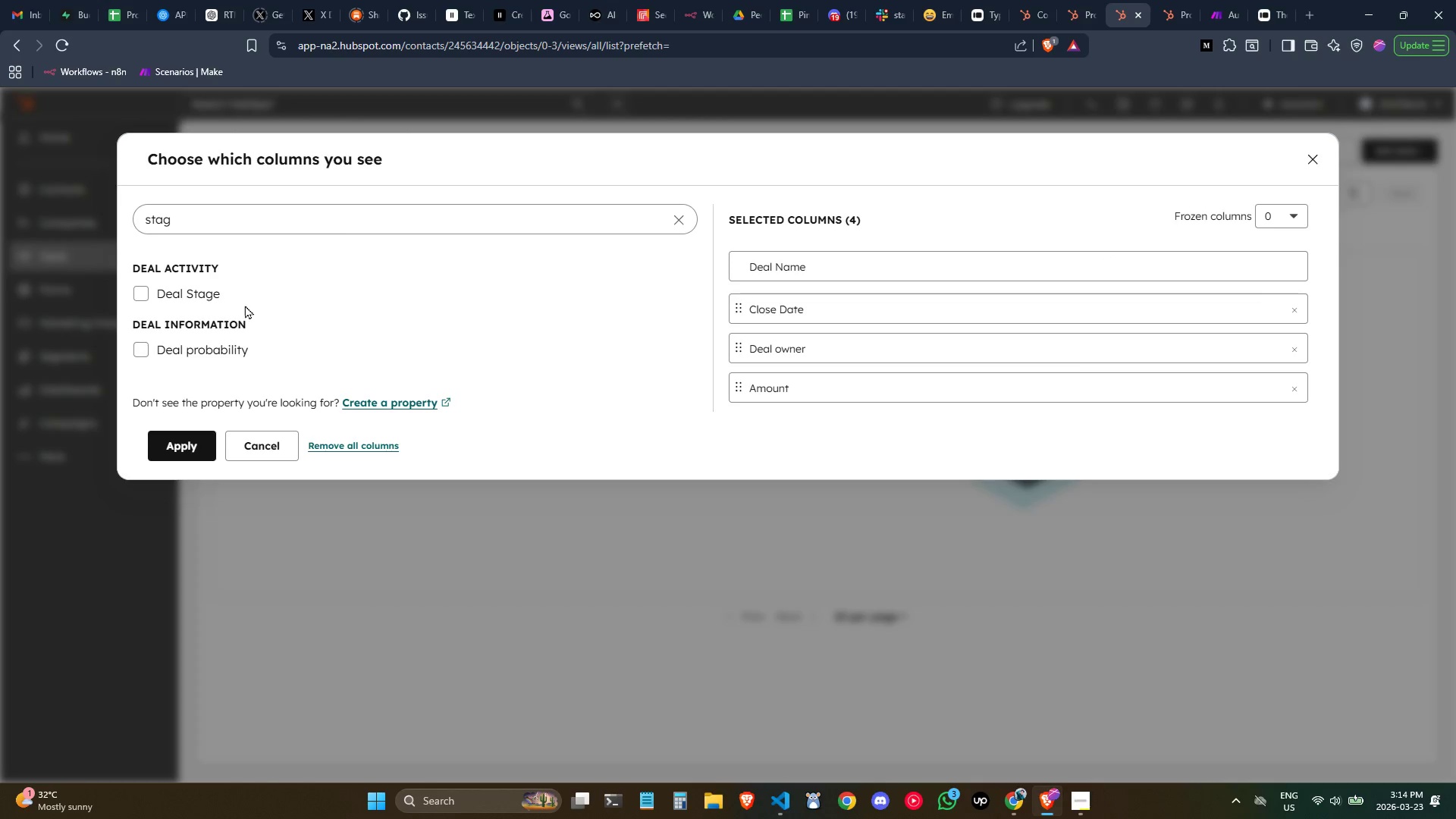 
left_click([149, 291])
 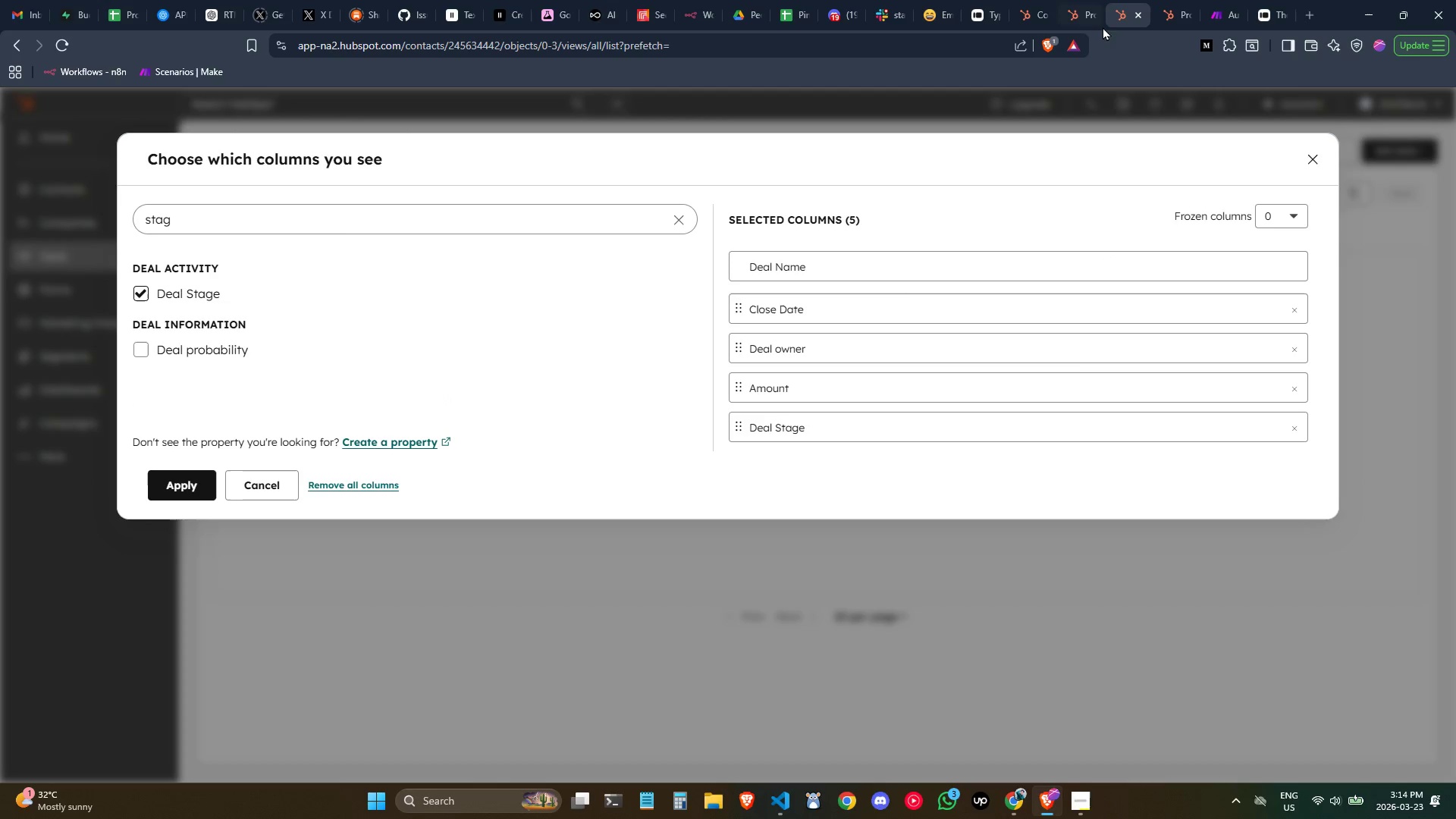 
left_click([1084, 18])
 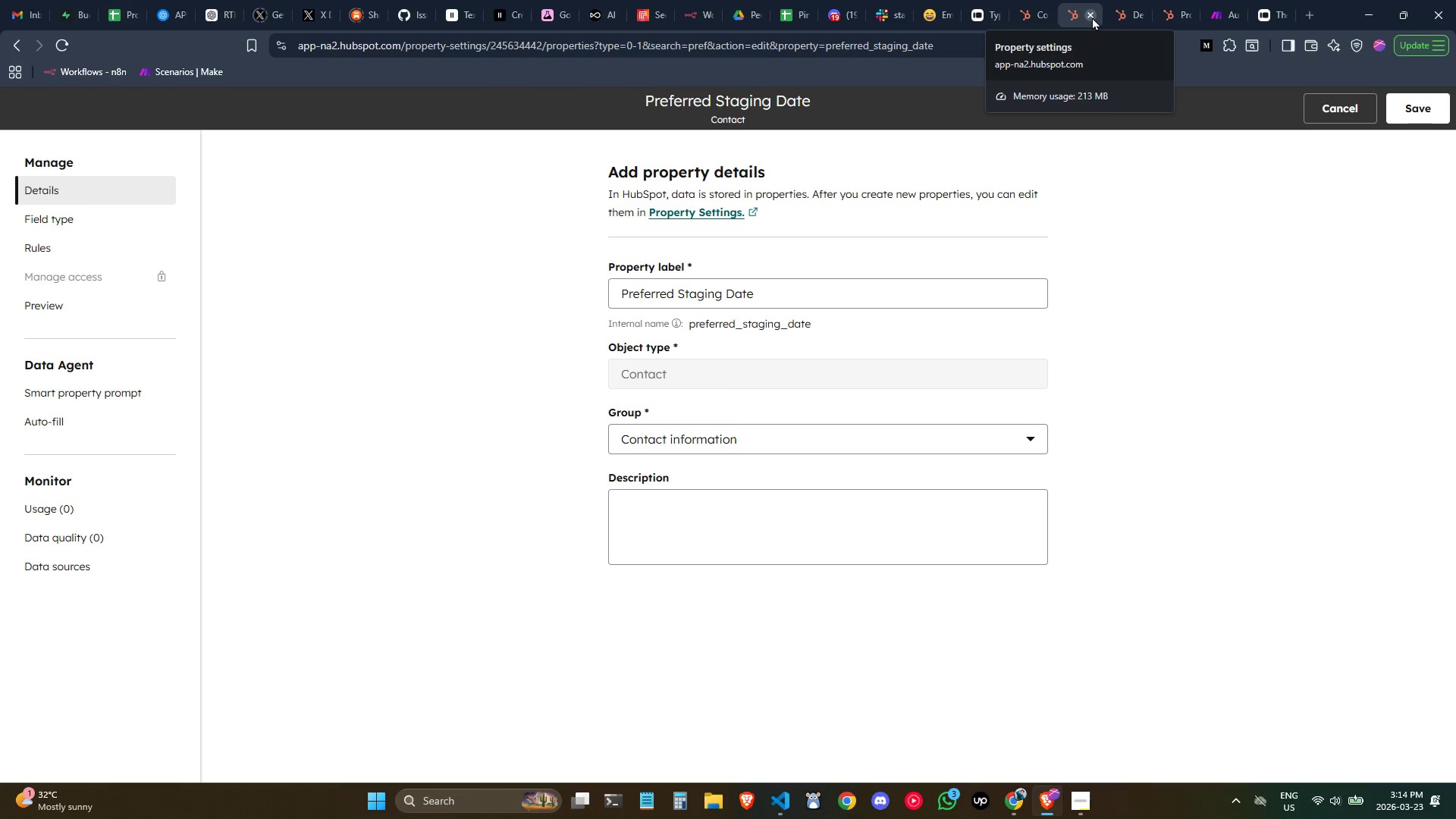 
left_click([1092, 17])
 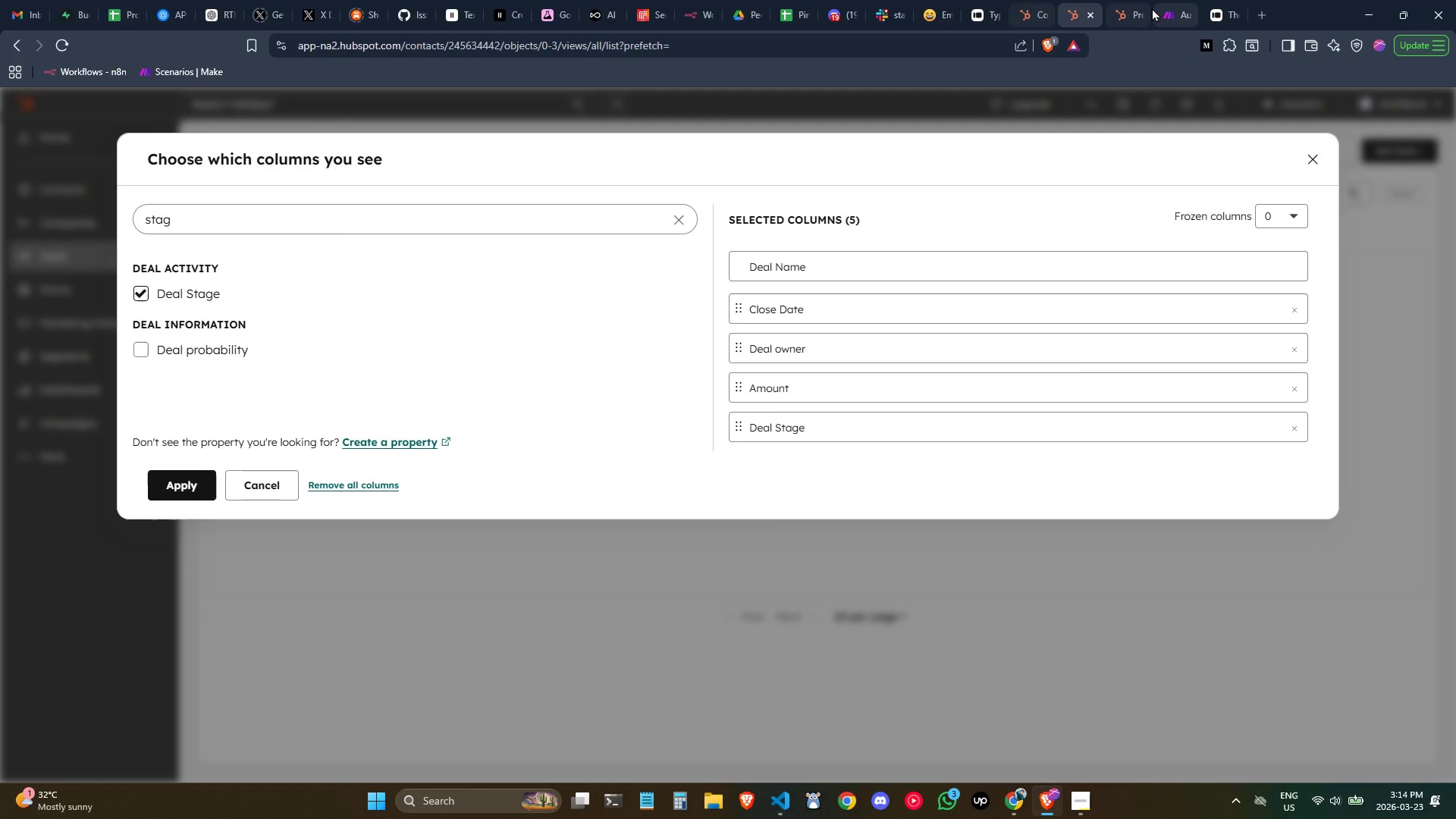 
mouse_move([1065, 5])
 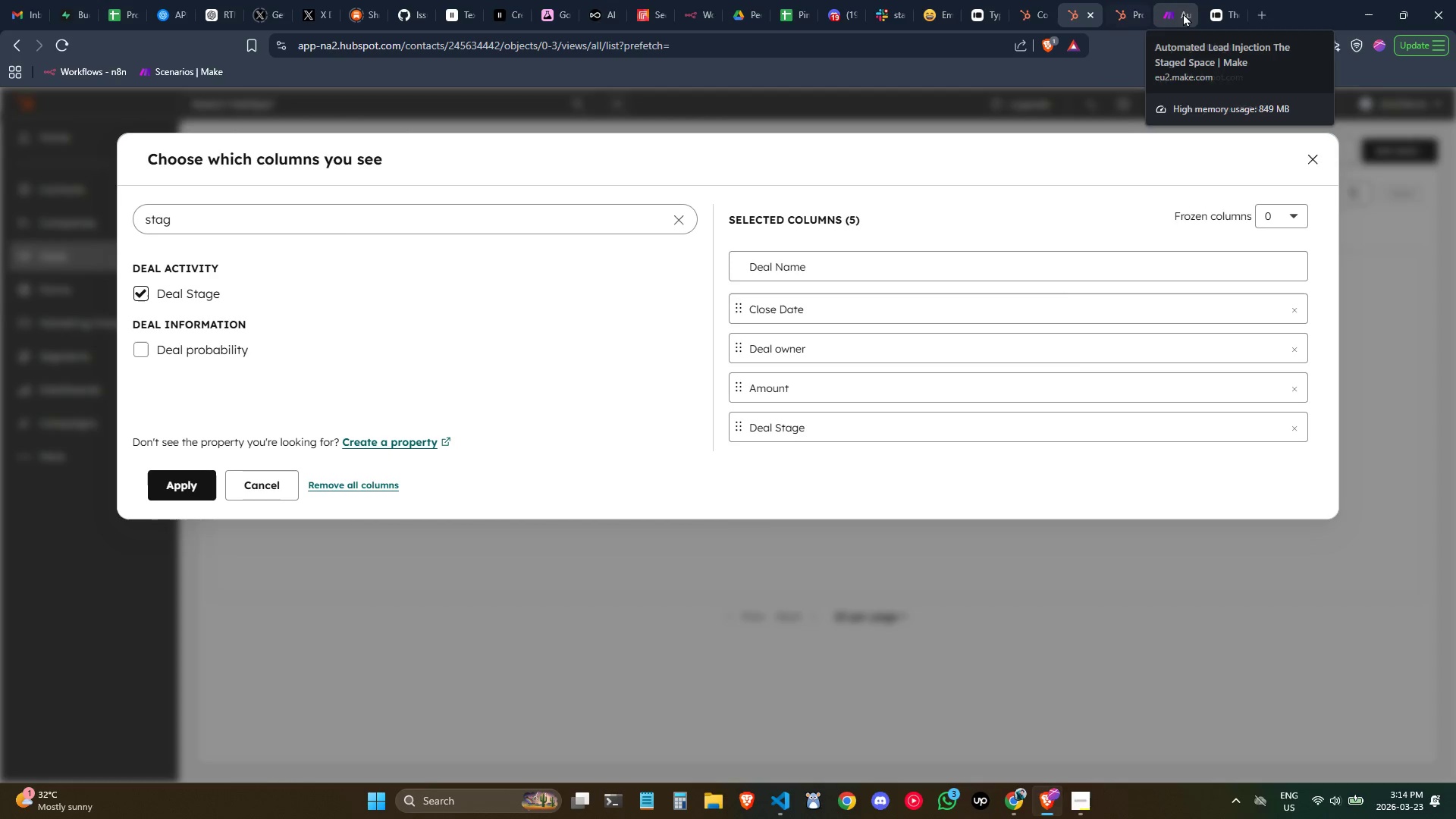 
left_click([1183, 13])
 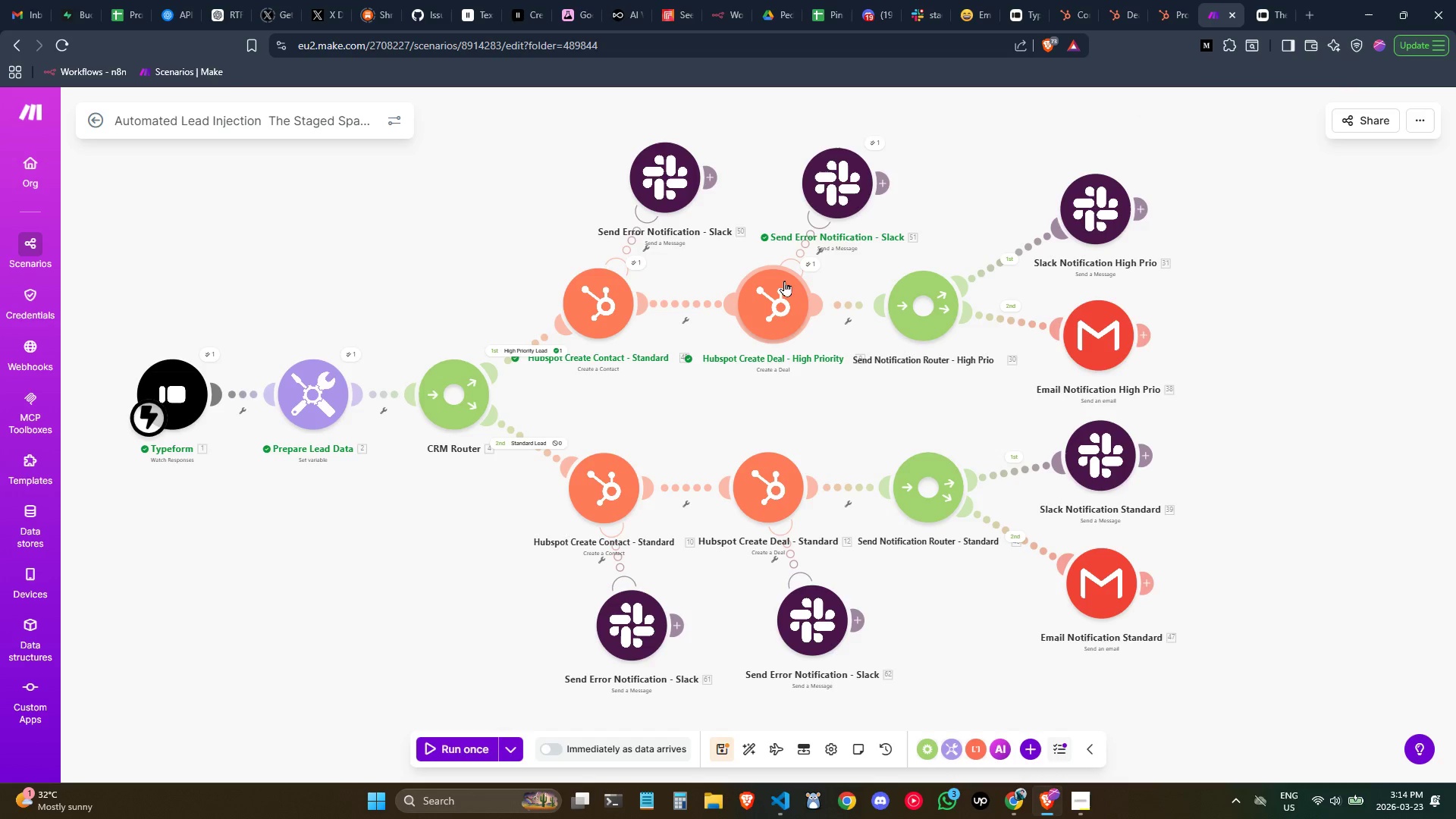 
double_click([783, 285])
 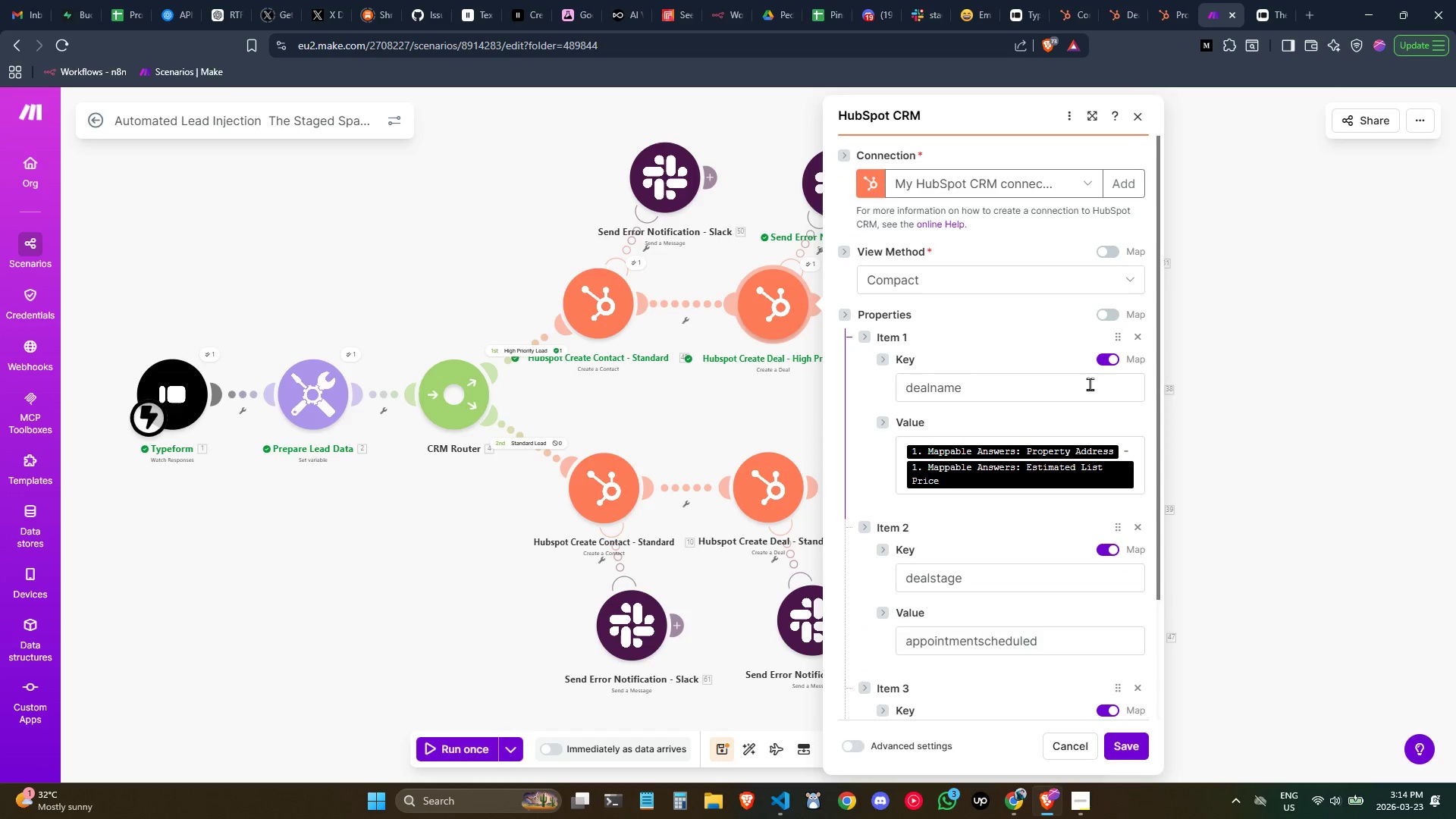 
scroll: coordinate [1084, 381], scroll_direction: down, amount: 1.0
 